 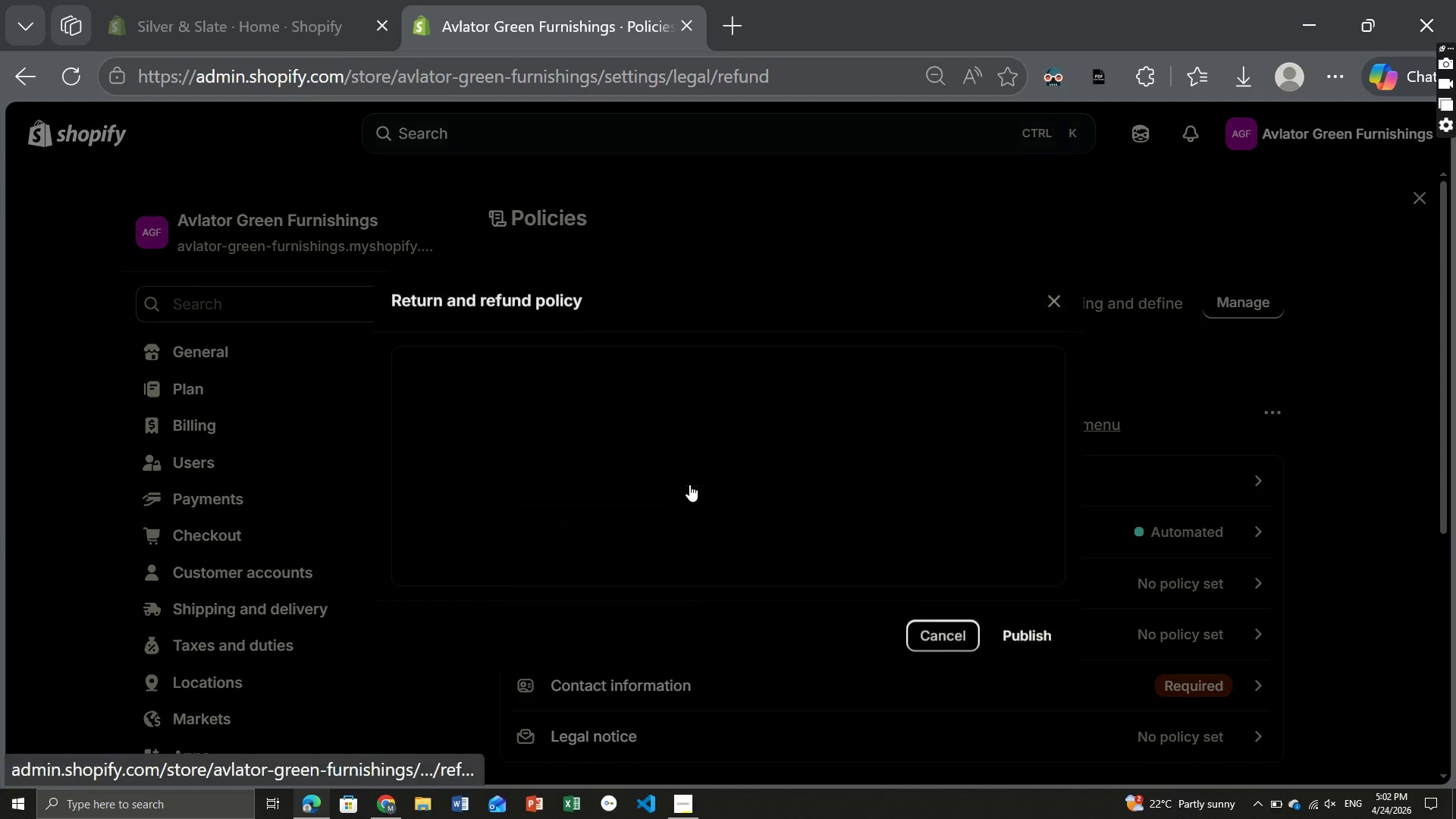 
left_click([967, 243])
 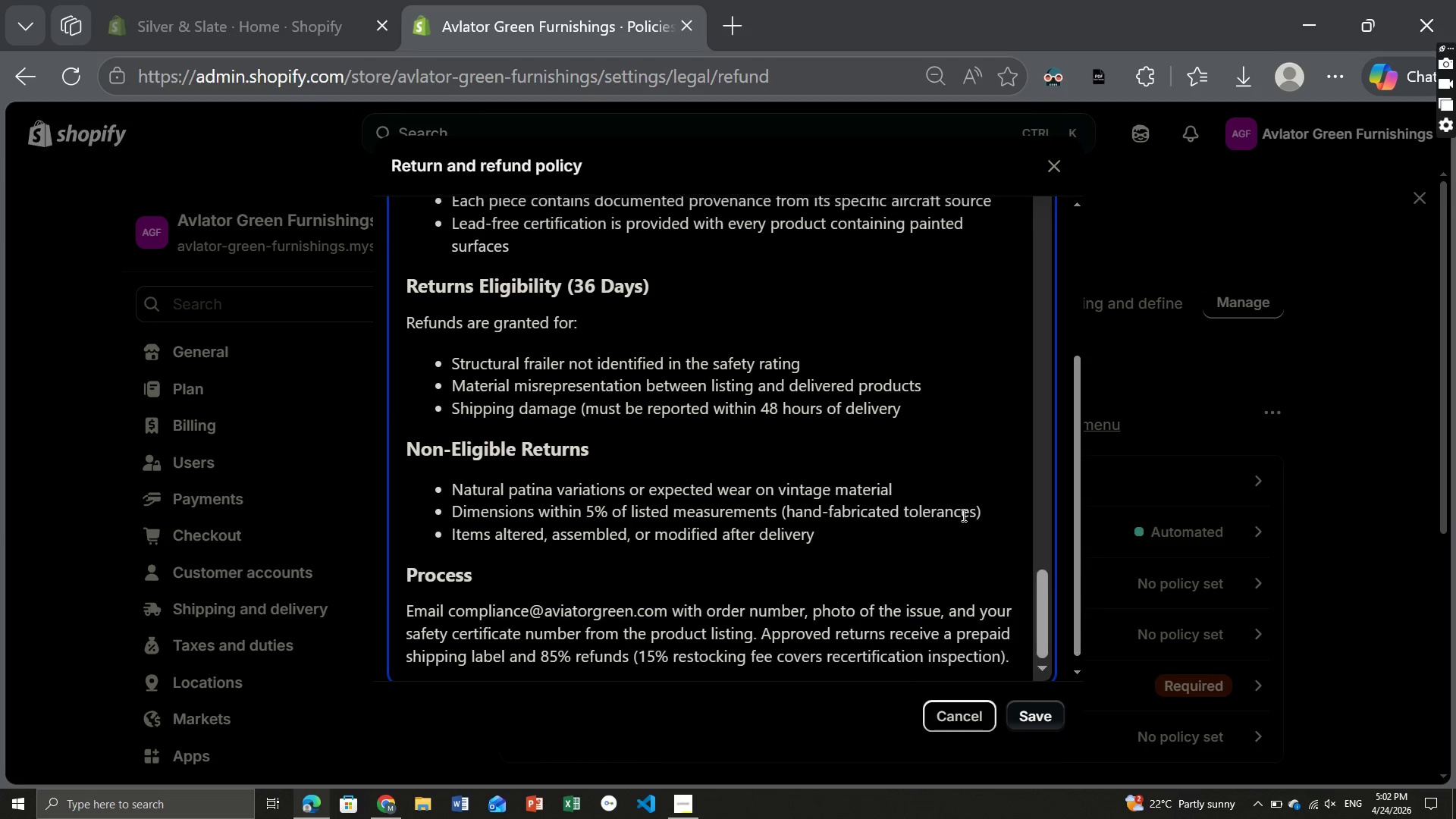 
left_click([1033, 716])
 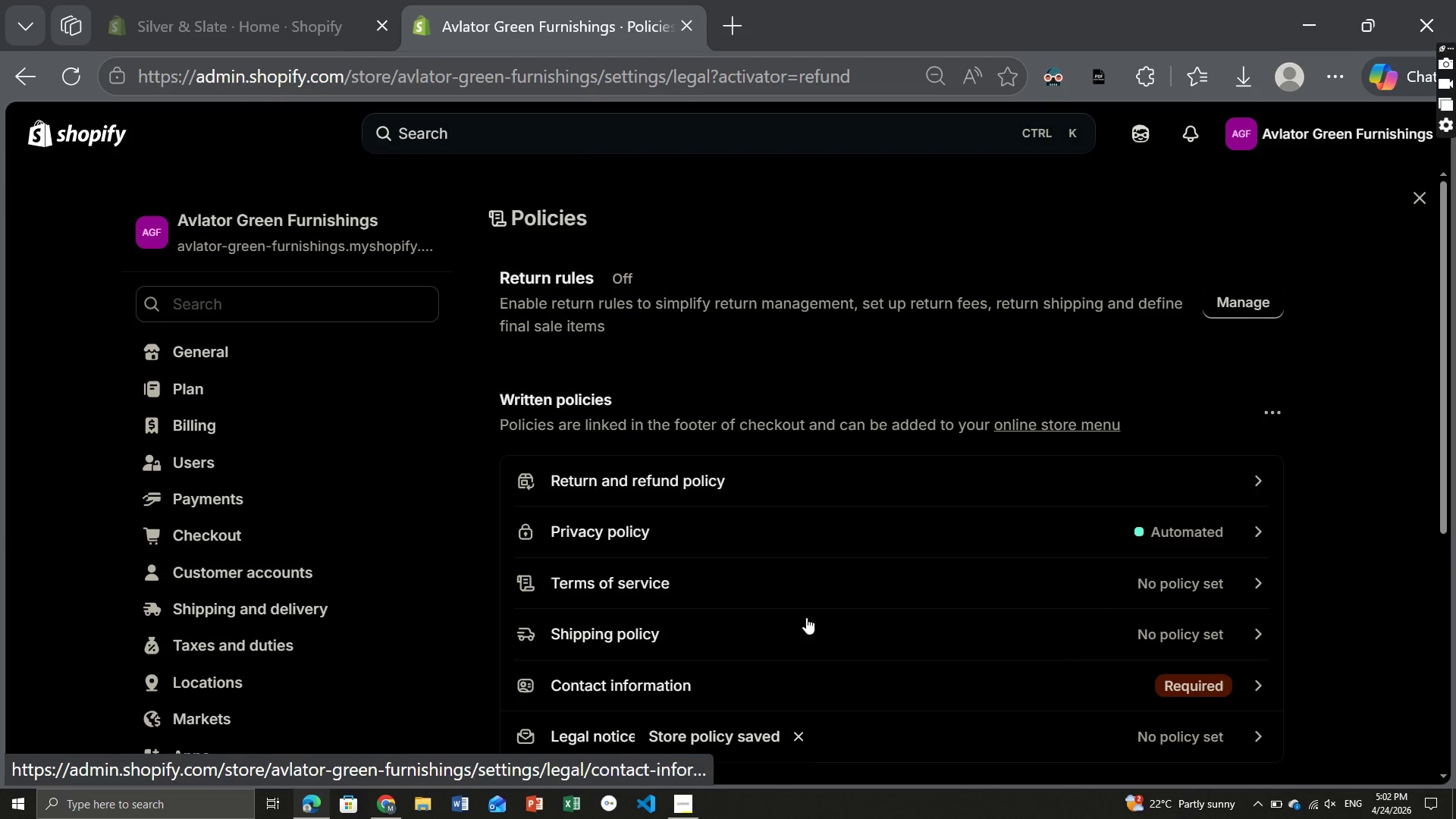 
wait(5.06)
 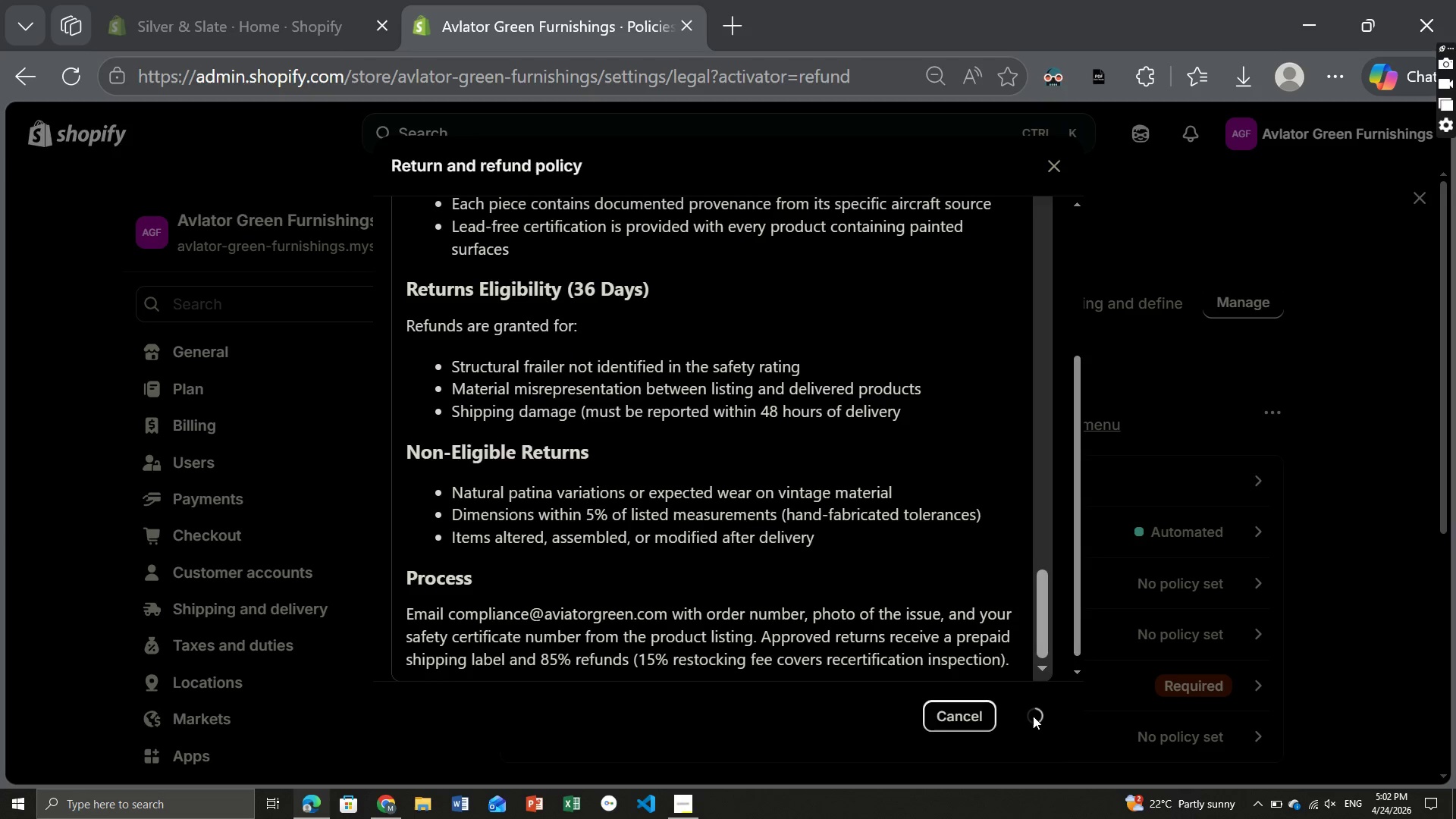 
left_click([692, 475])
 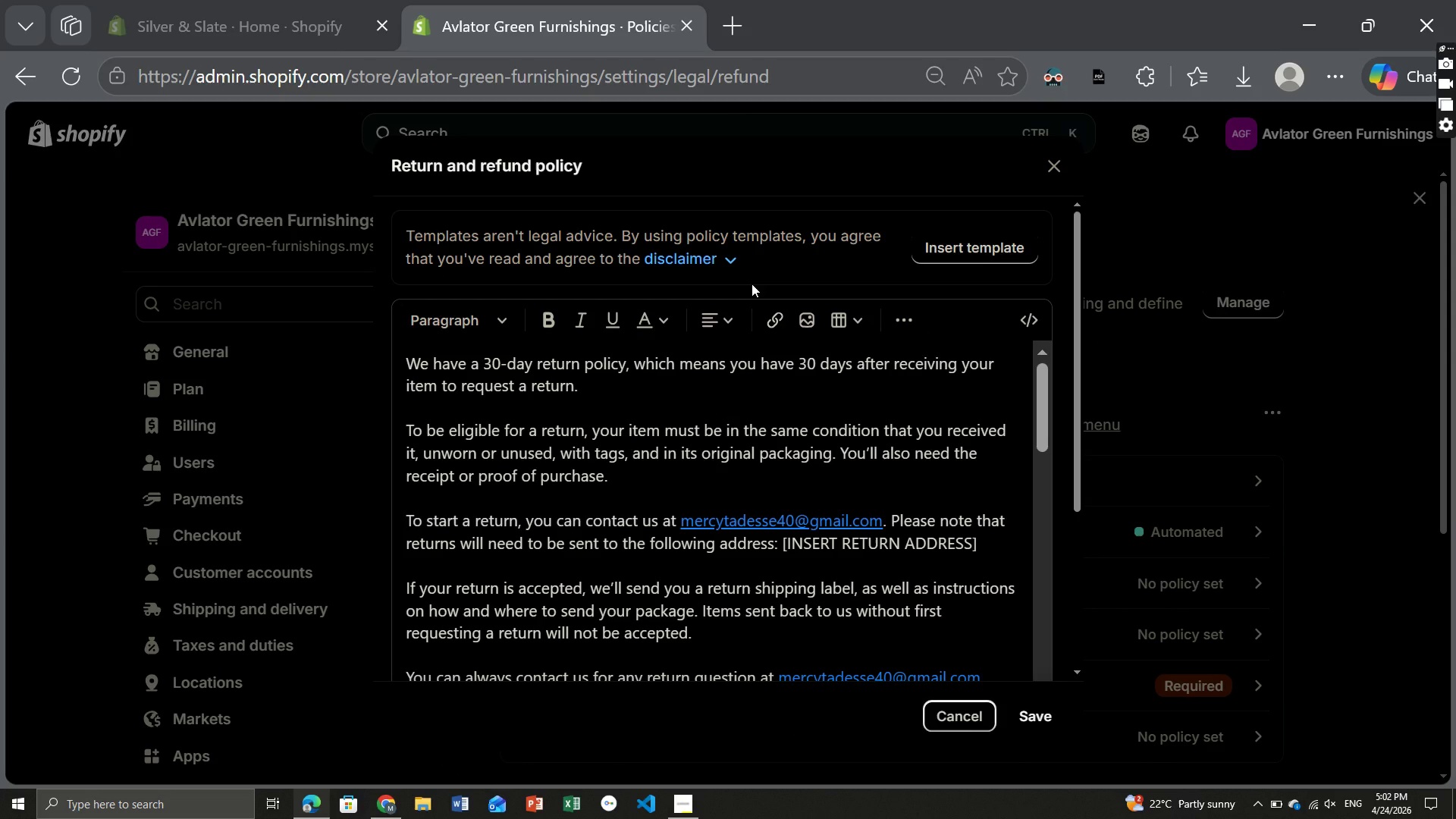 
wait(19.8)
 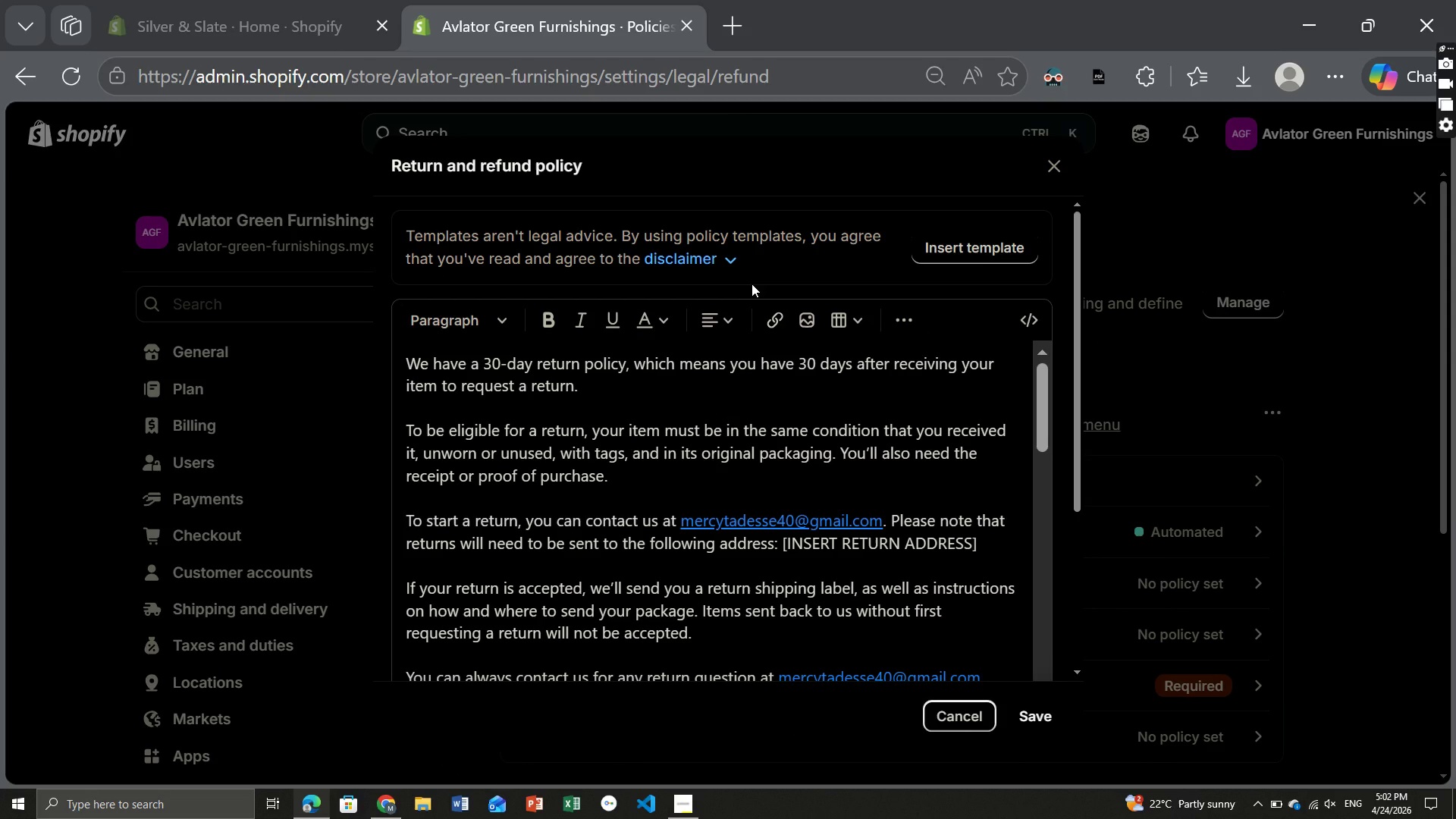 
left_click([1025, 717])
 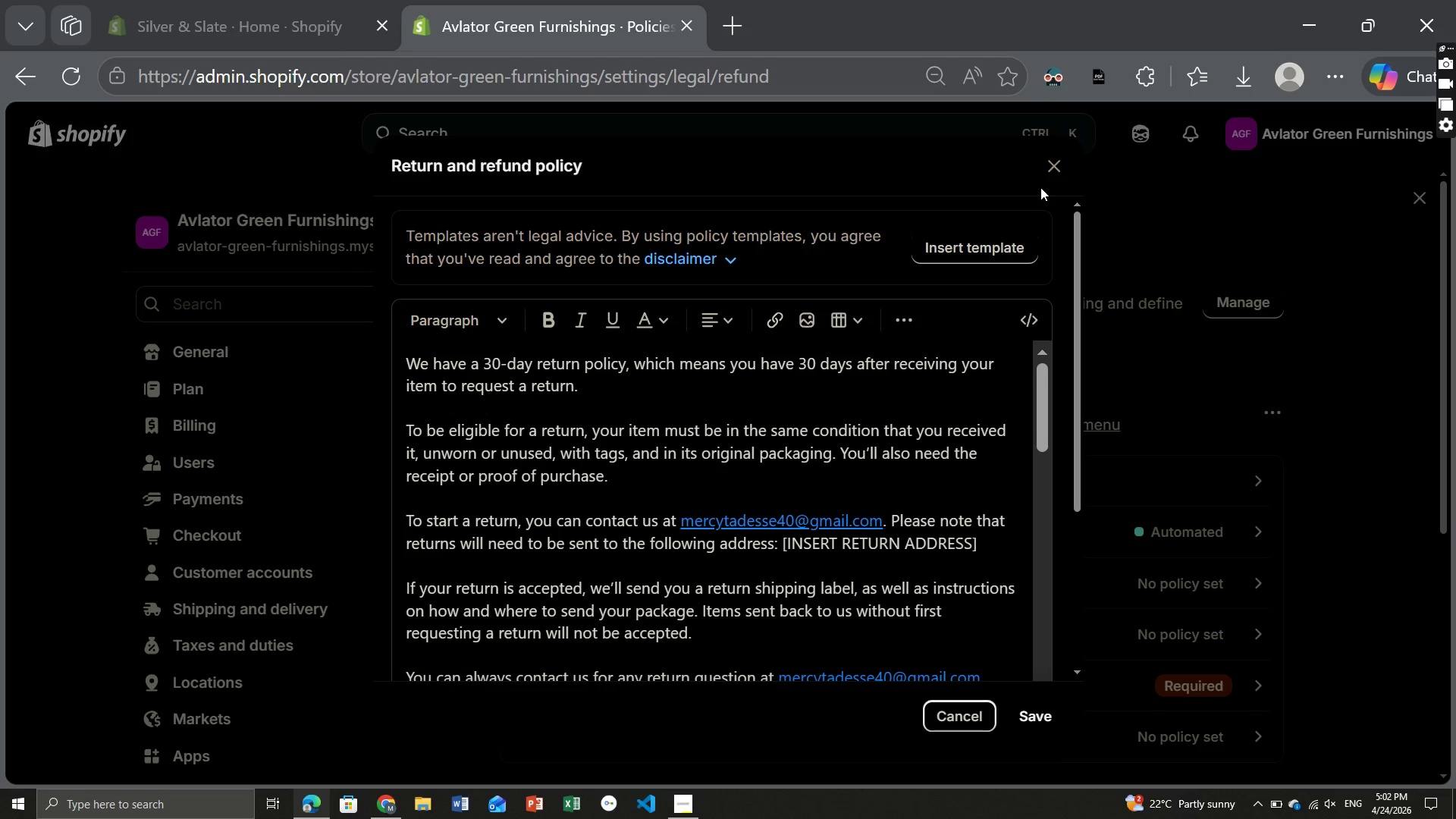 
left_click([1045, 174])
 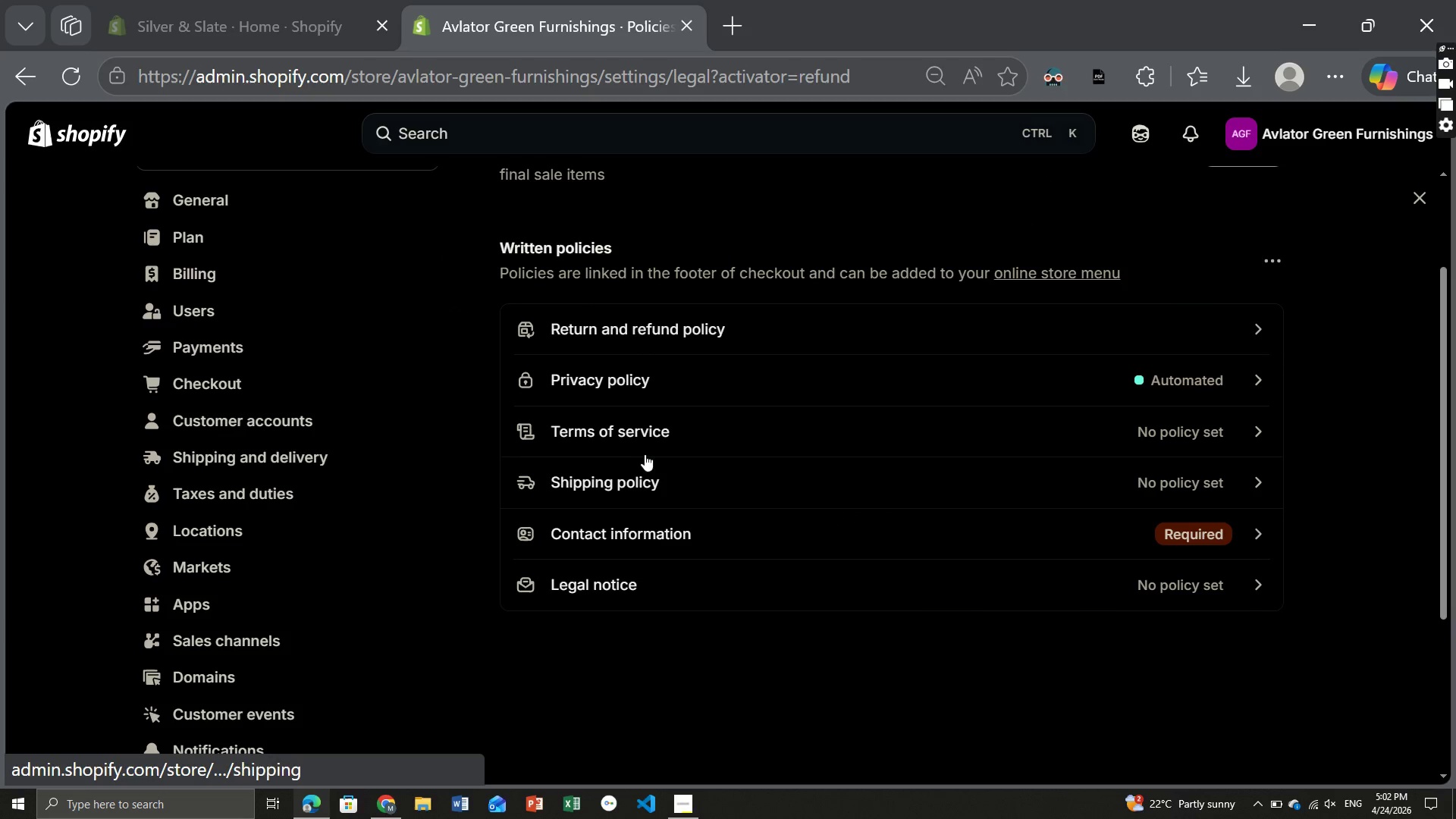 
left_click([631, 436])
 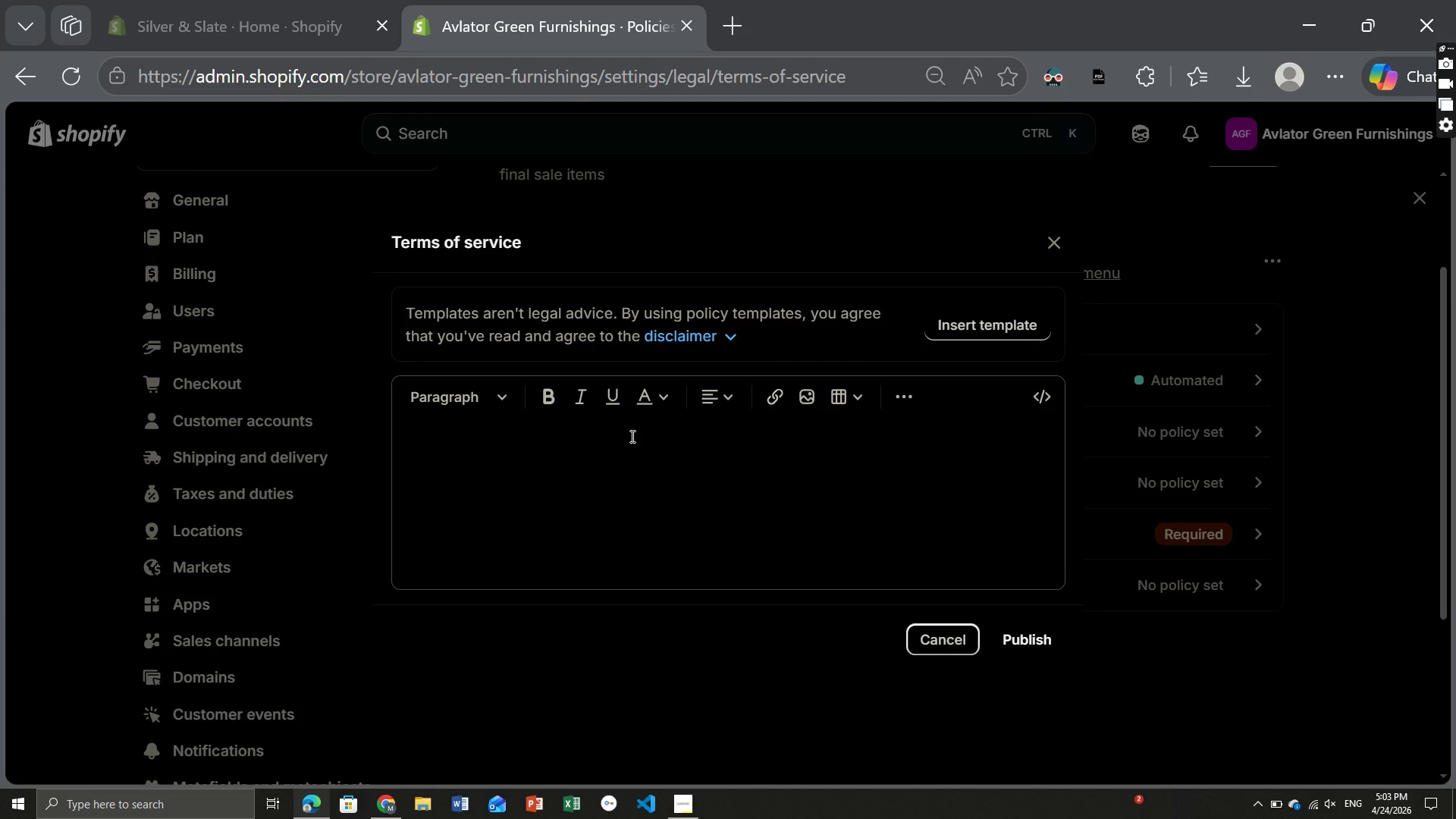 
wait(11.81)
 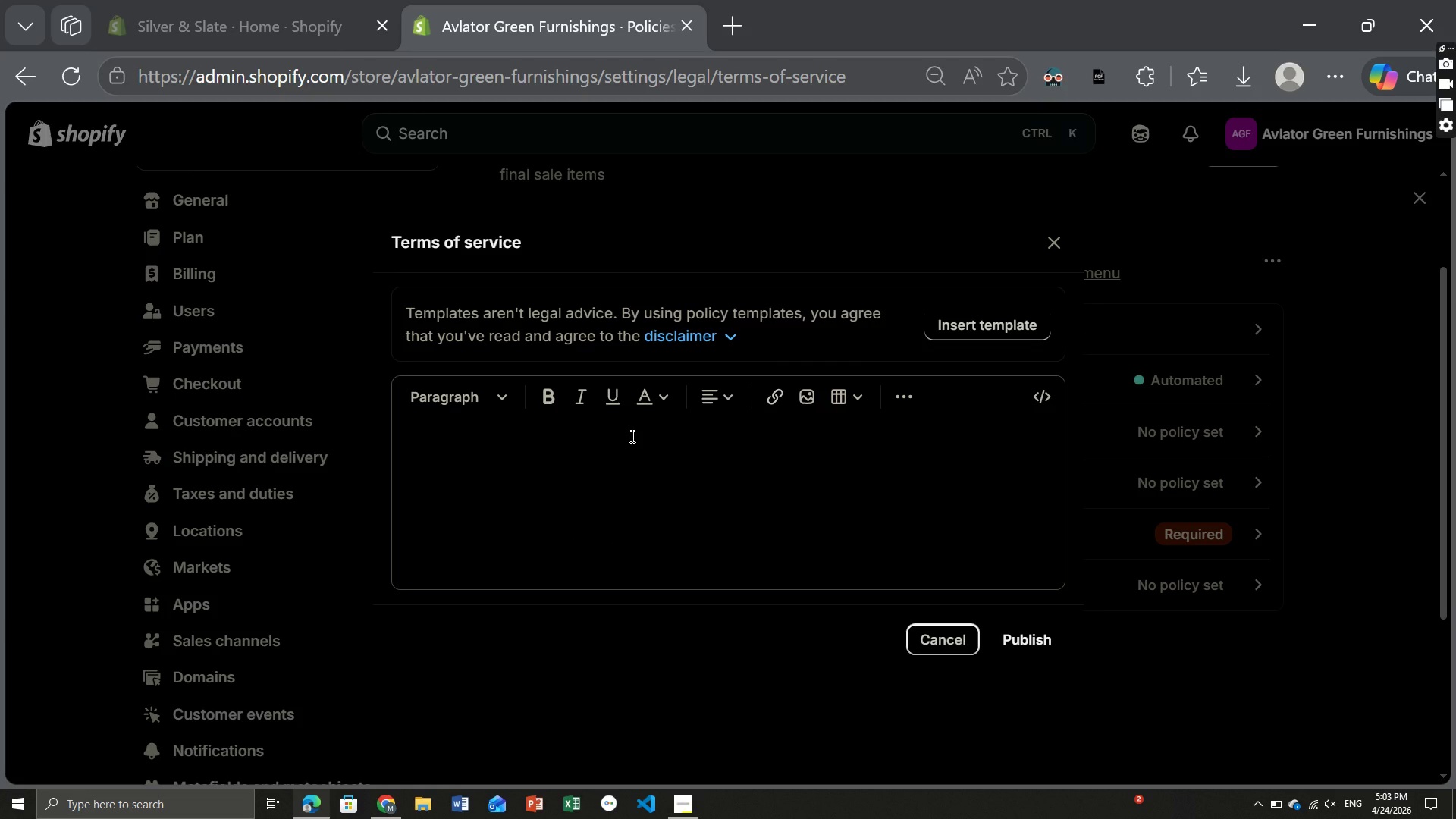 
left_click([478, 402])
 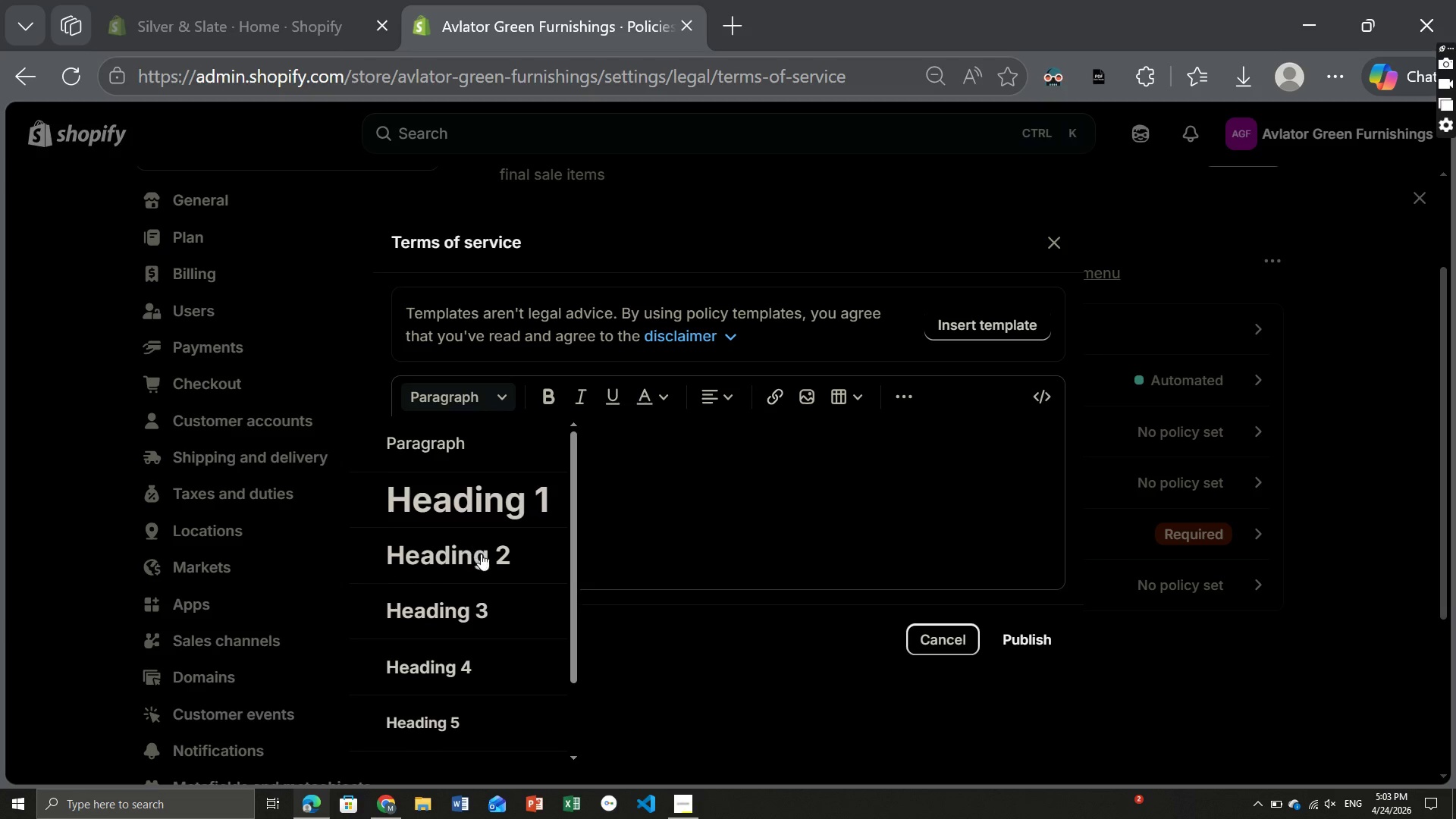 
left_click([481, 554])
 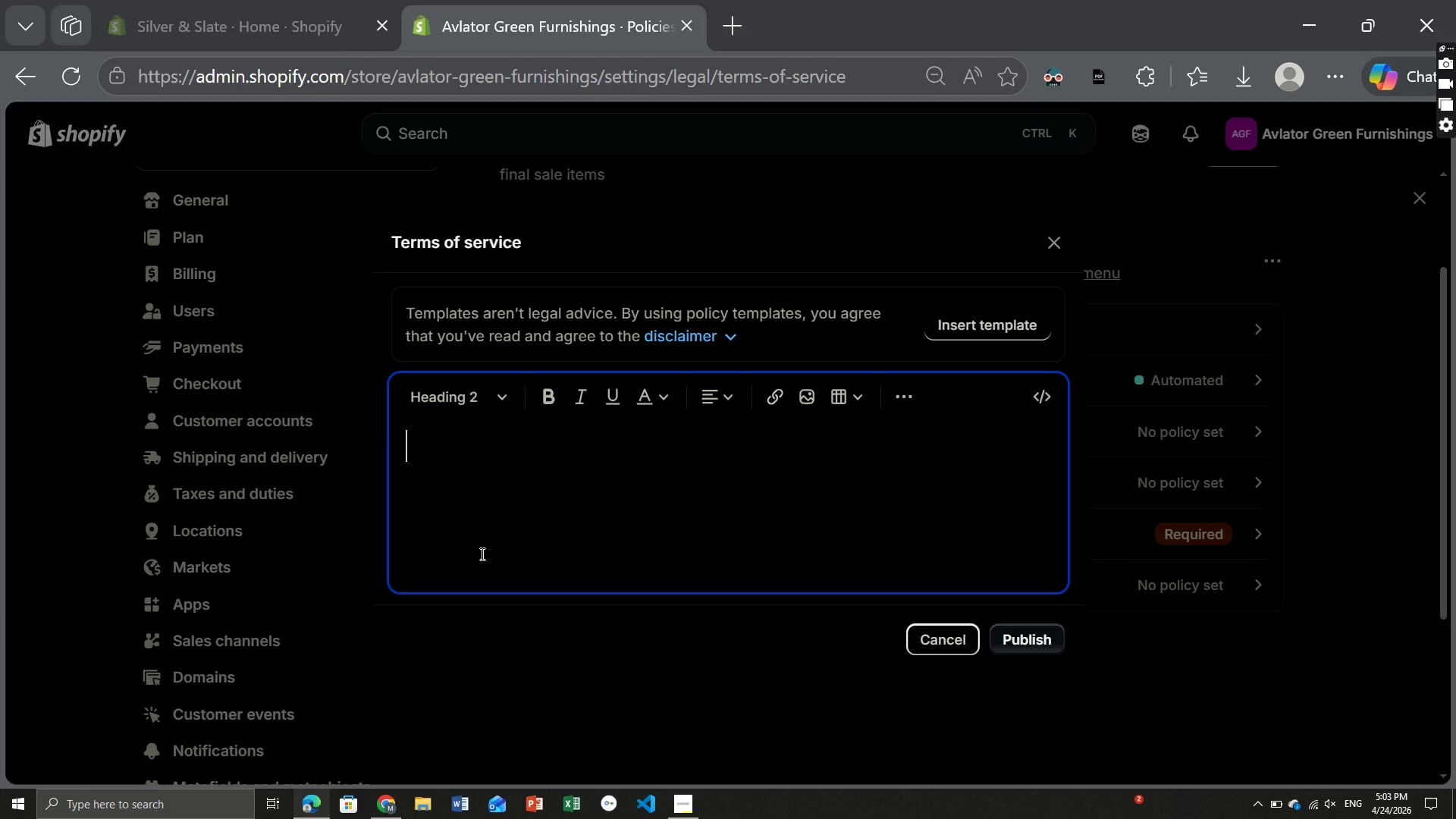 
type(Term od service - )
 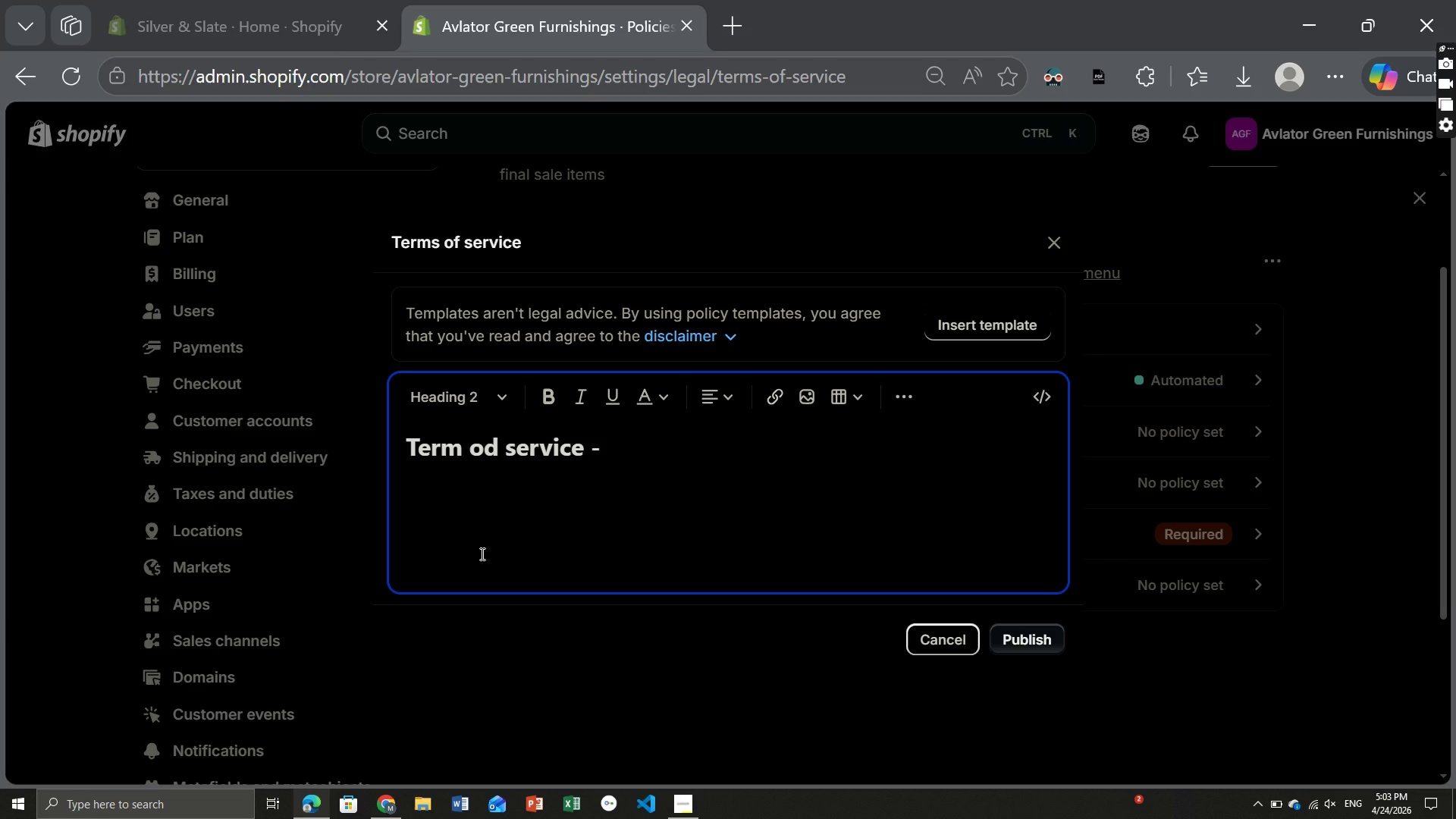 
key(CapsLock)
 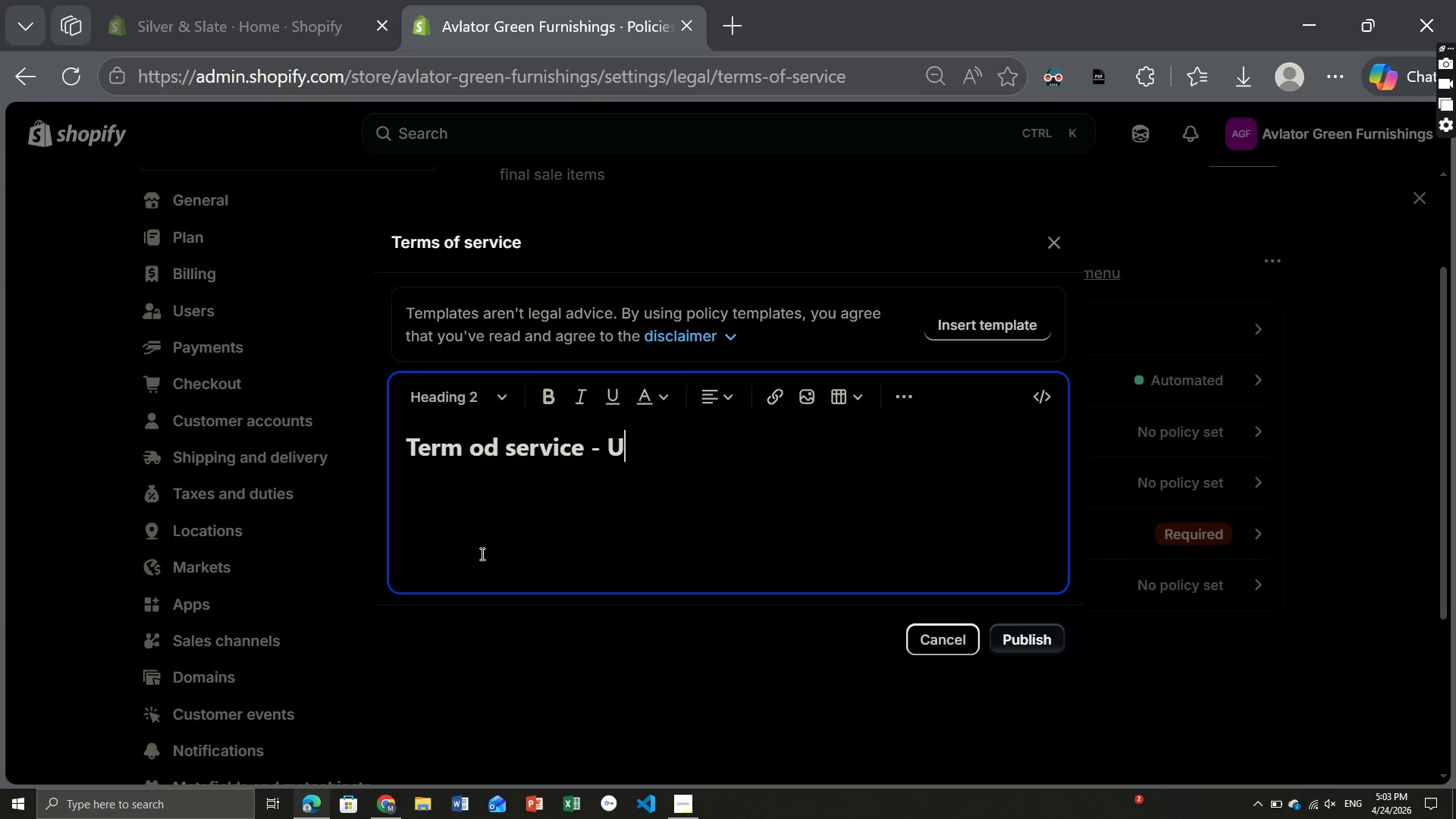 
key(U)
 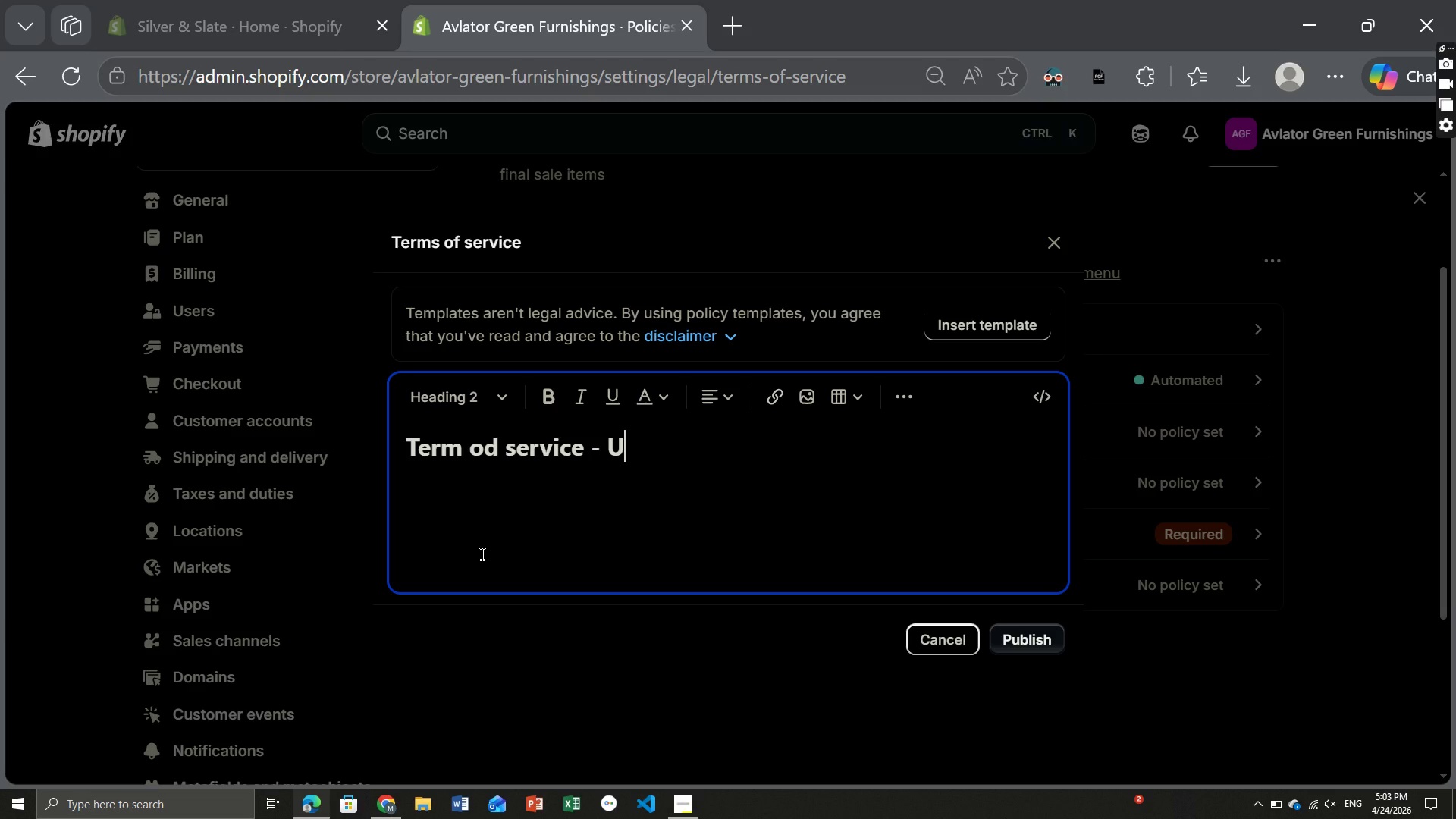 
key(CapsLock)
 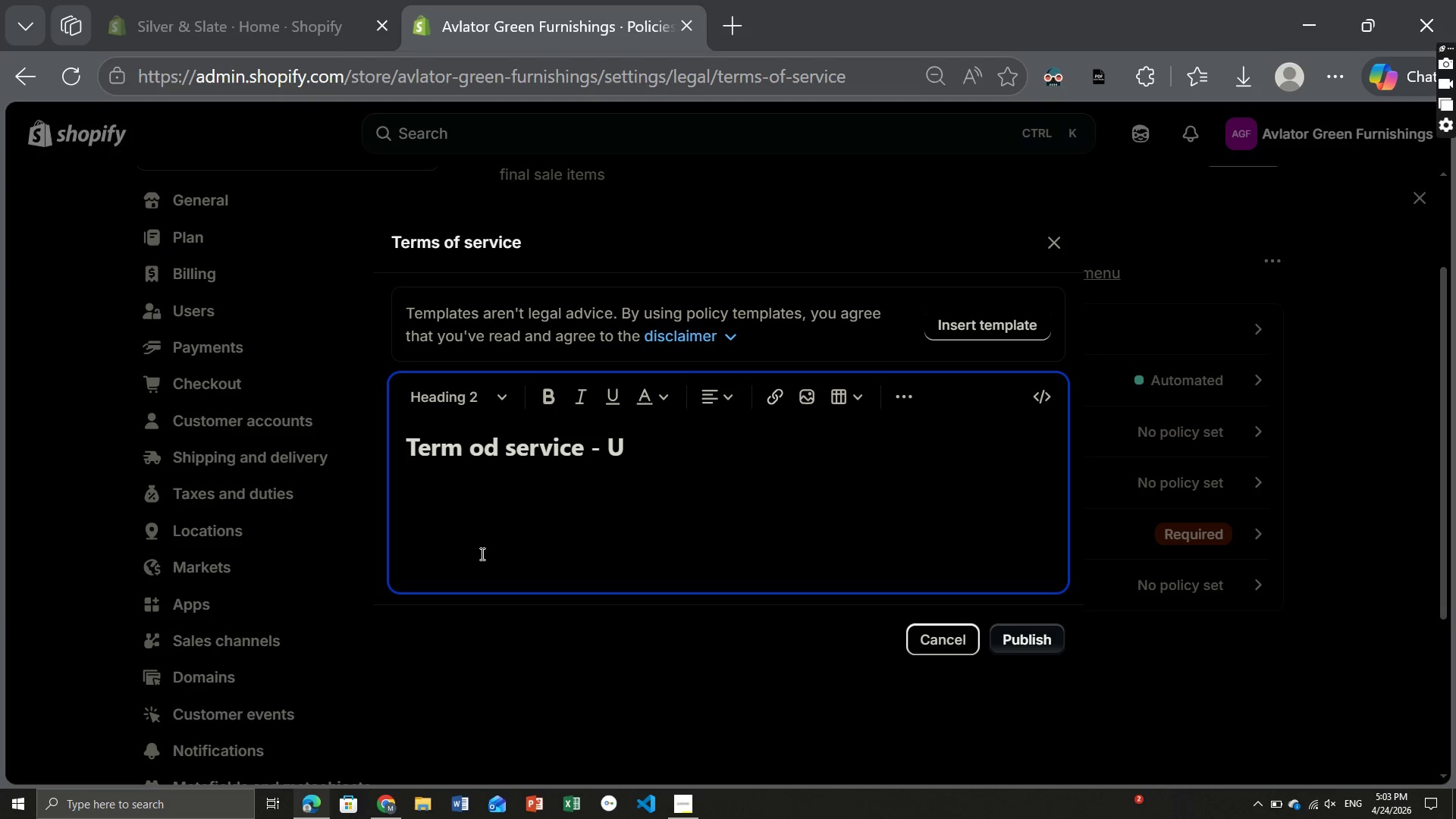 
key(N)
 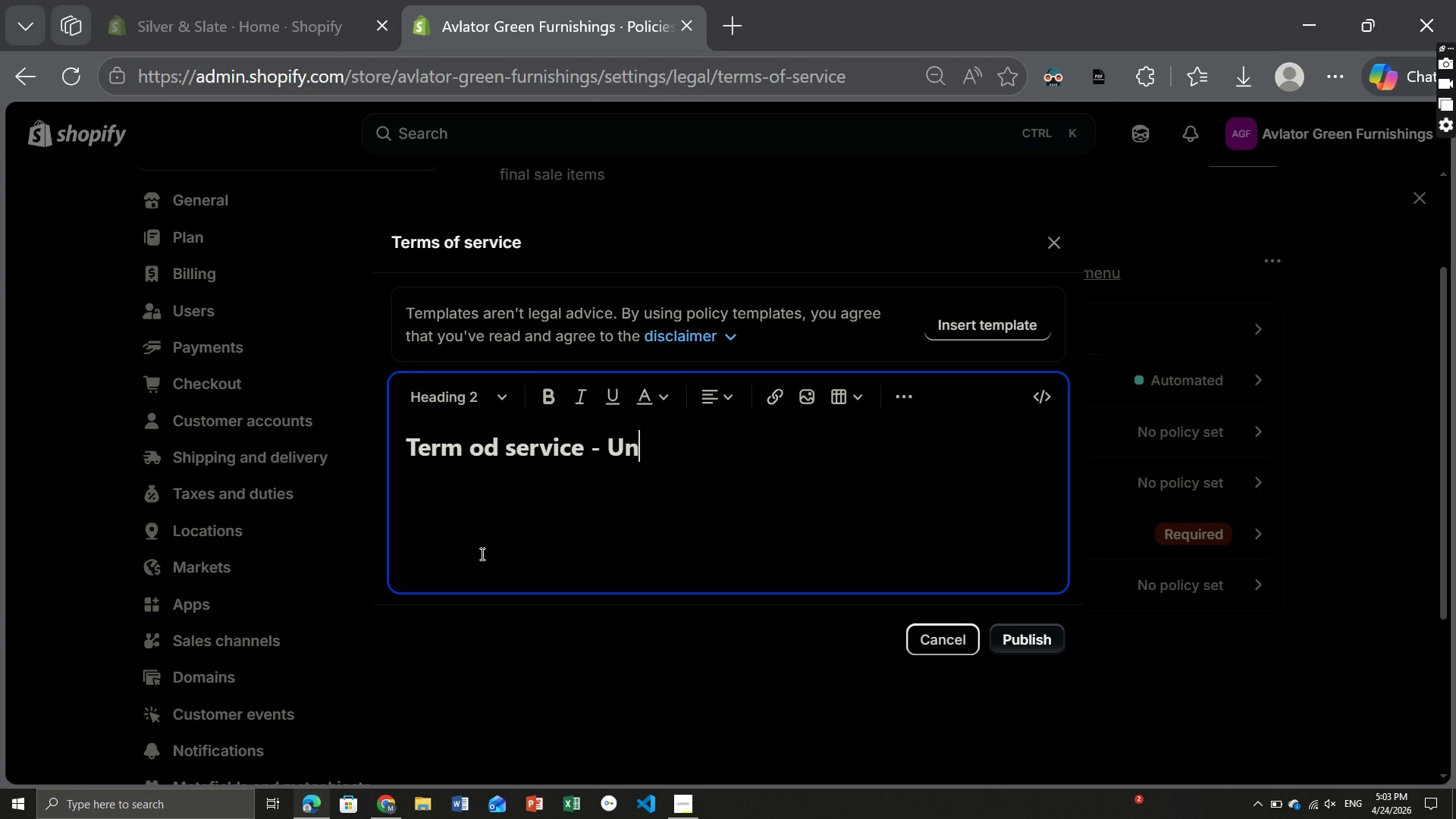 
type(cycled Aviation Products)
 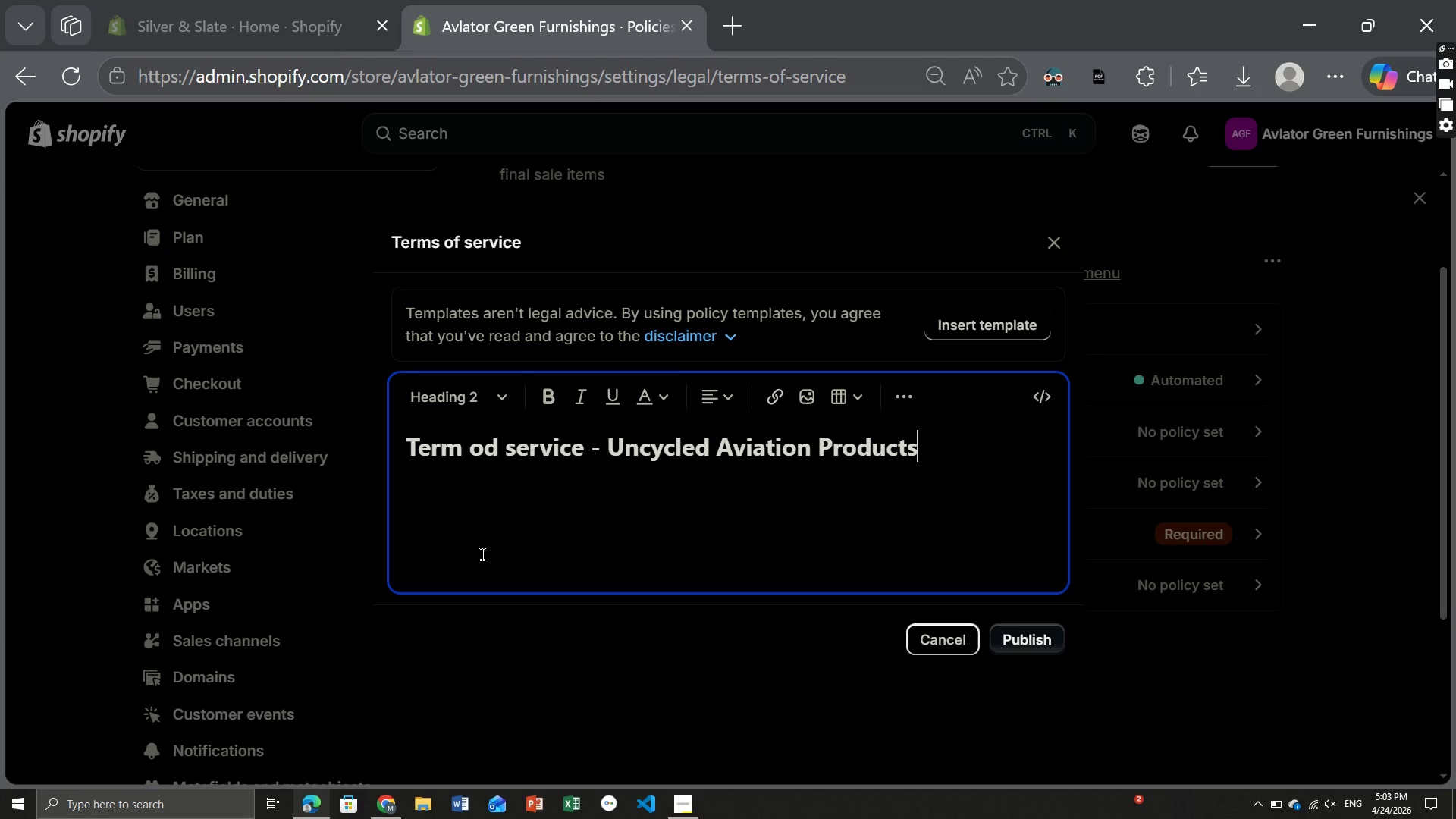 
wait(11.61)
 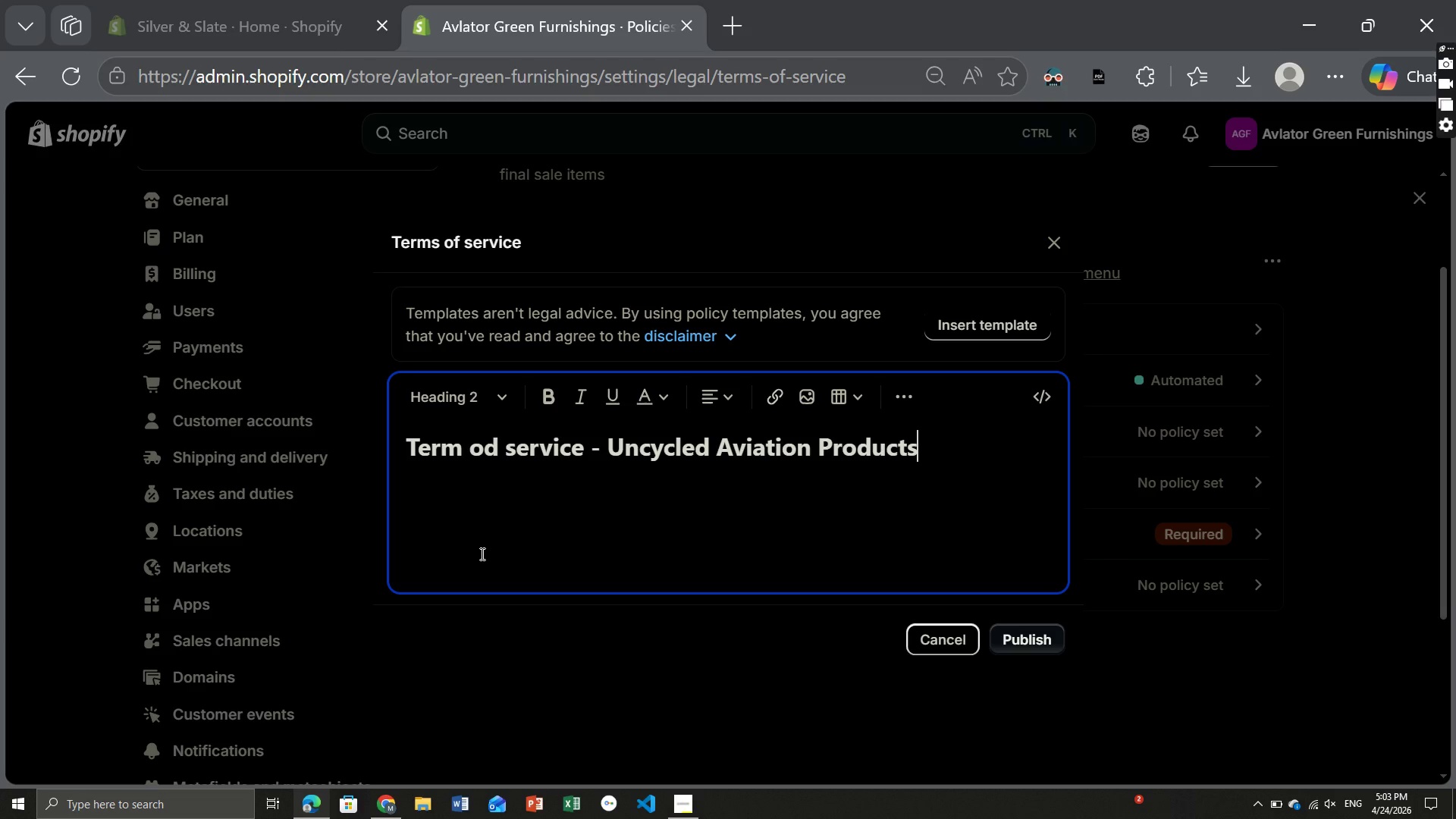 
key(Enter)
 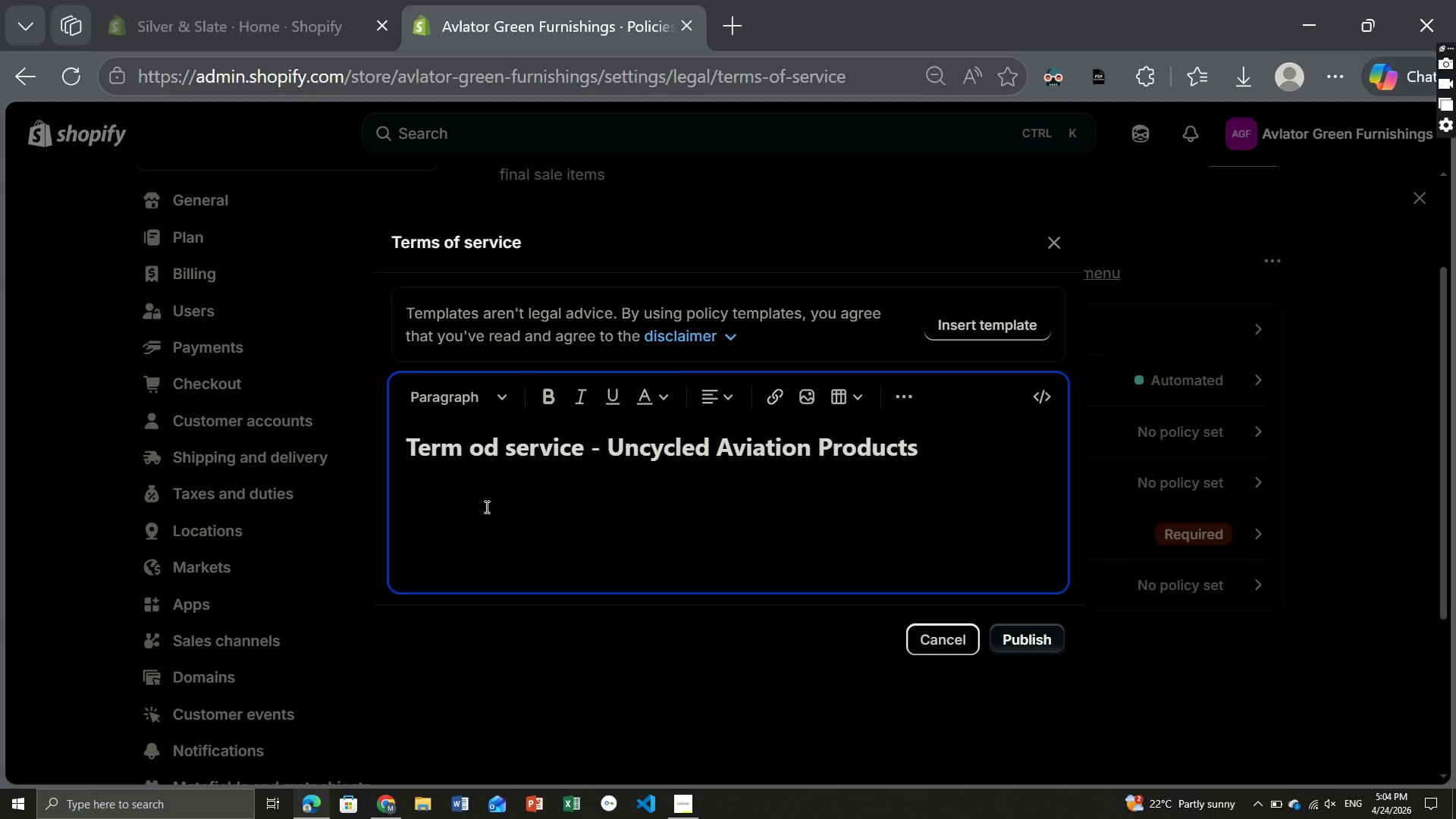 
wait(18.22)
 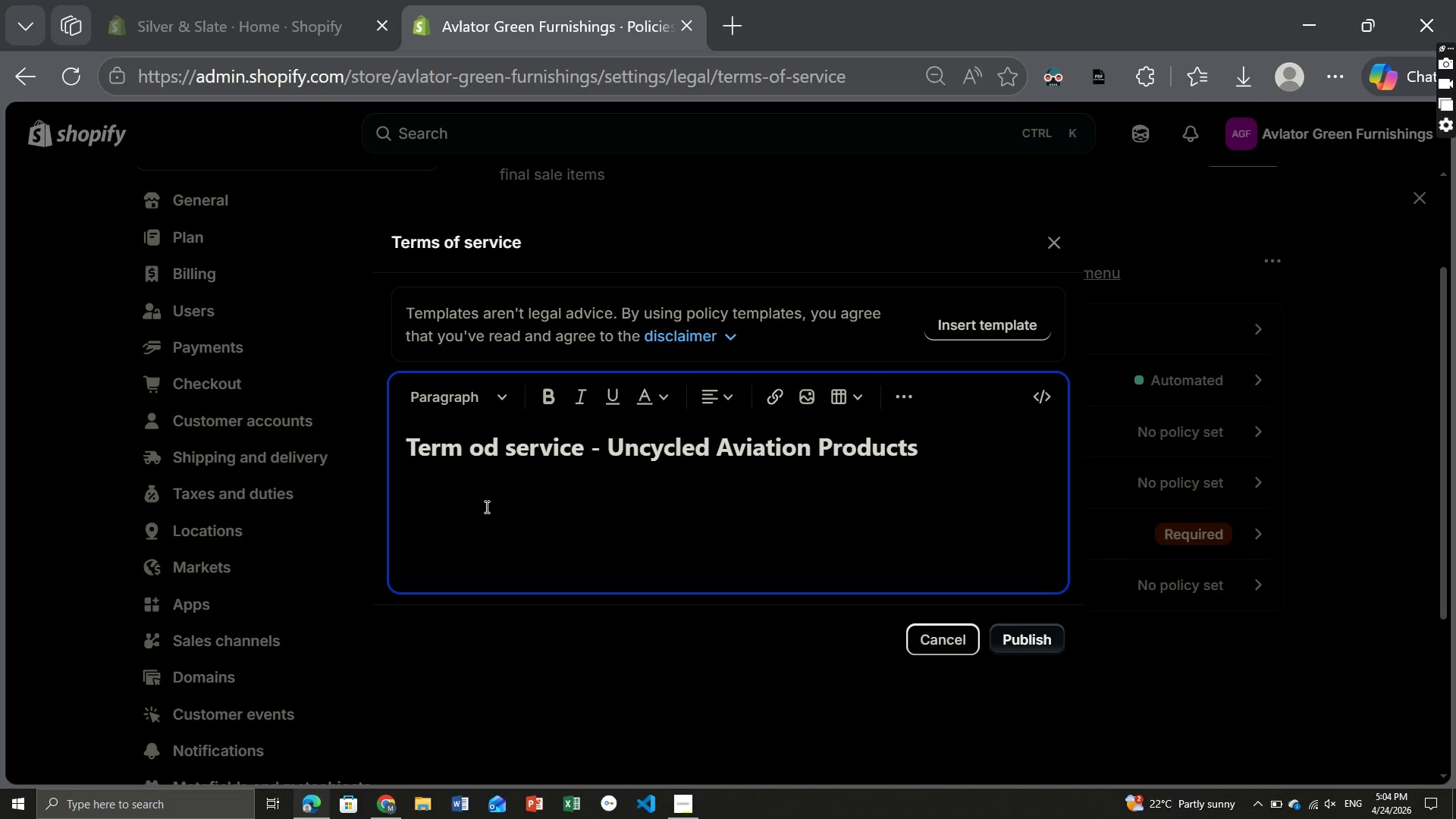 
left_click([475, 457])
 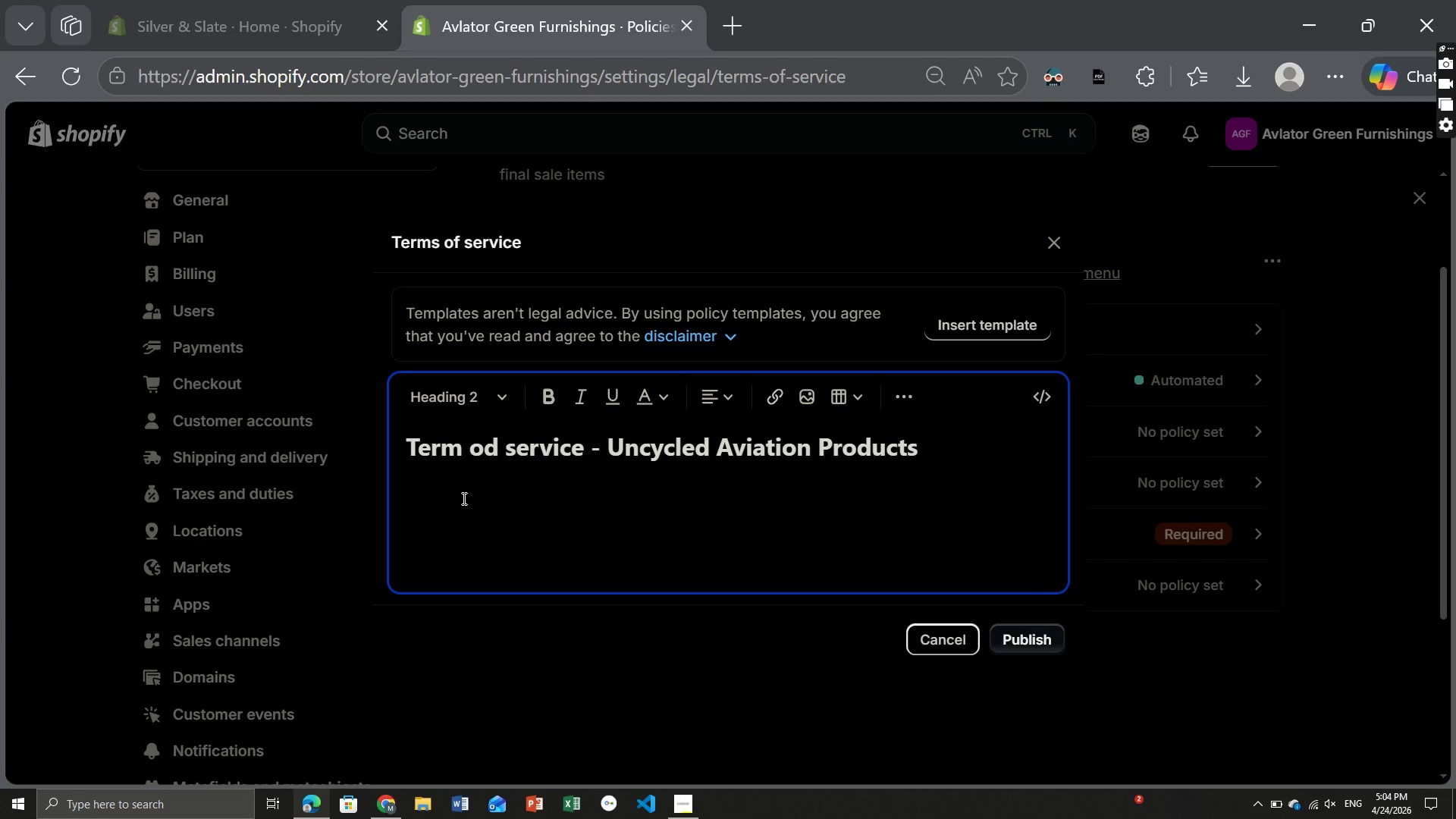 
wait(45.7)
 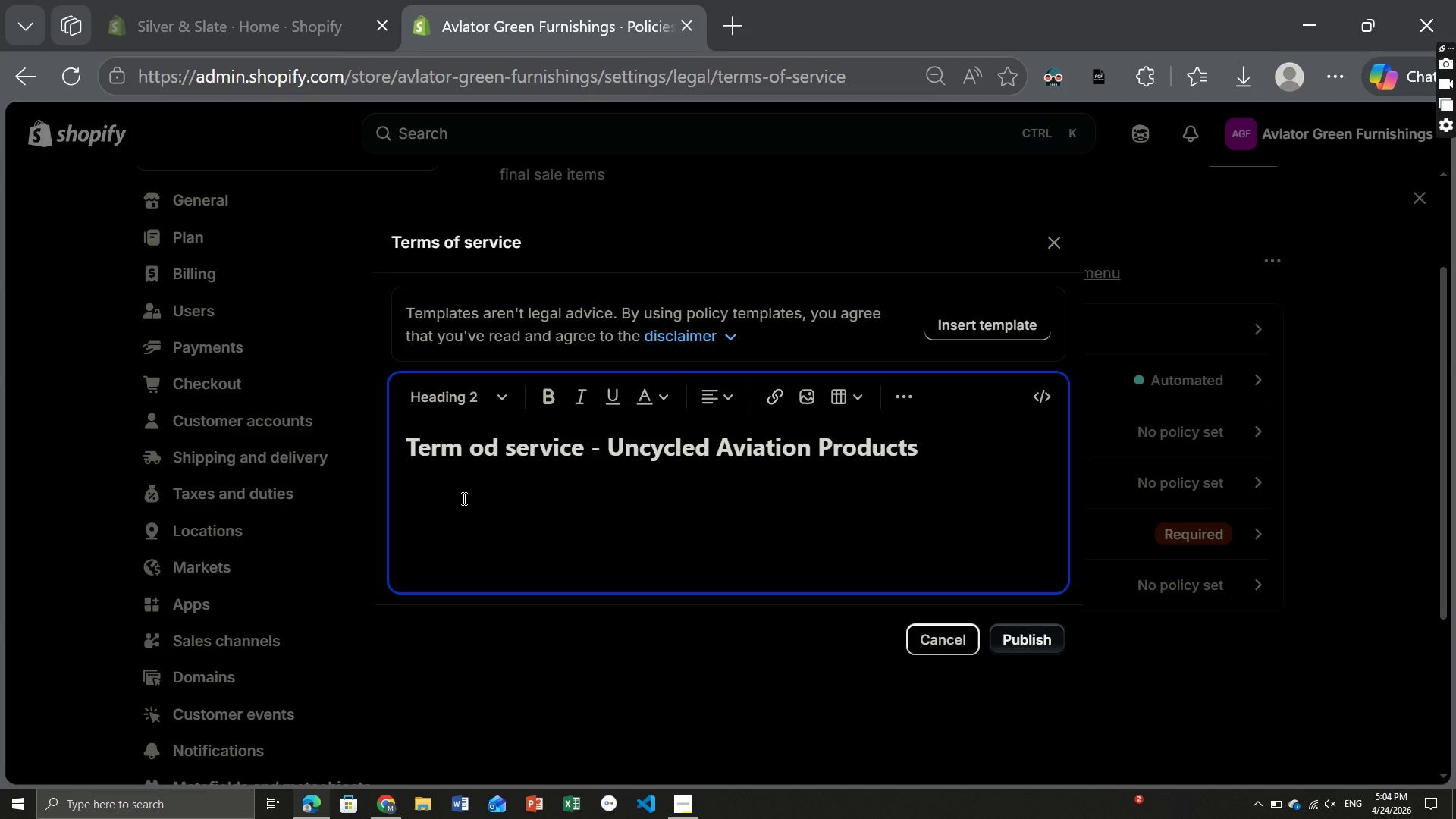 
left_click([509, 434])
 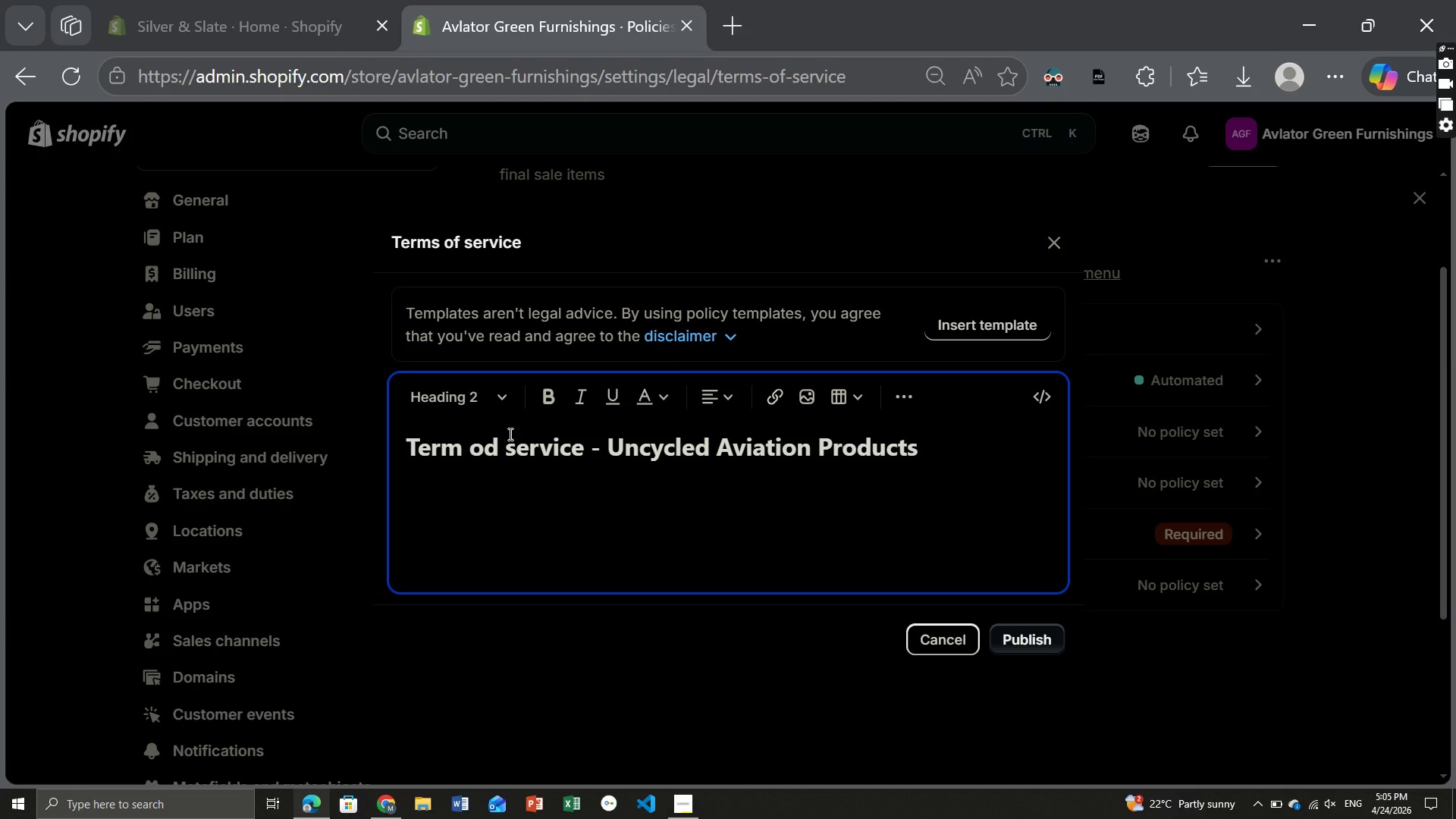 
key(ArrowLeft)
 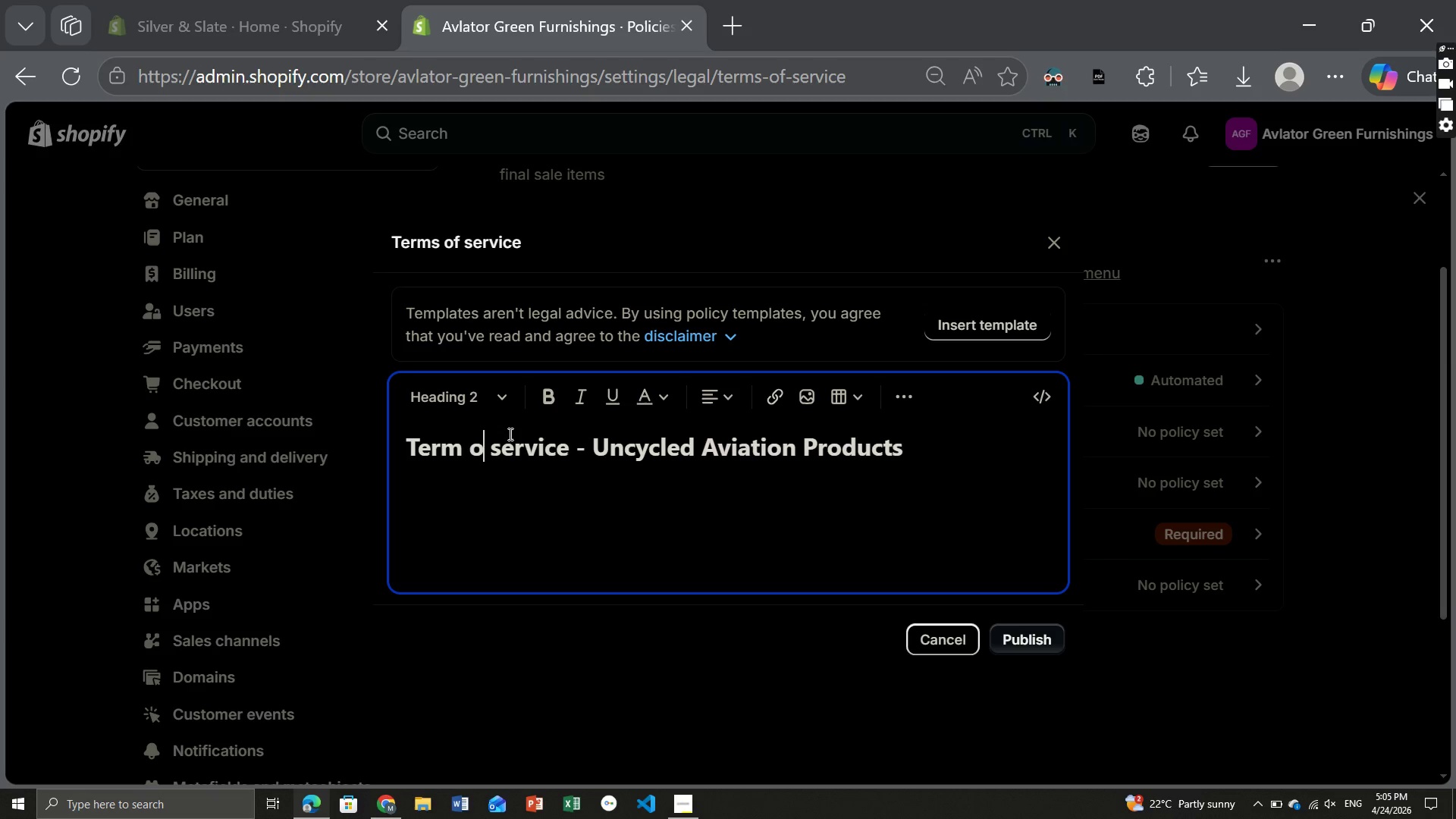 
key(Backspace)
 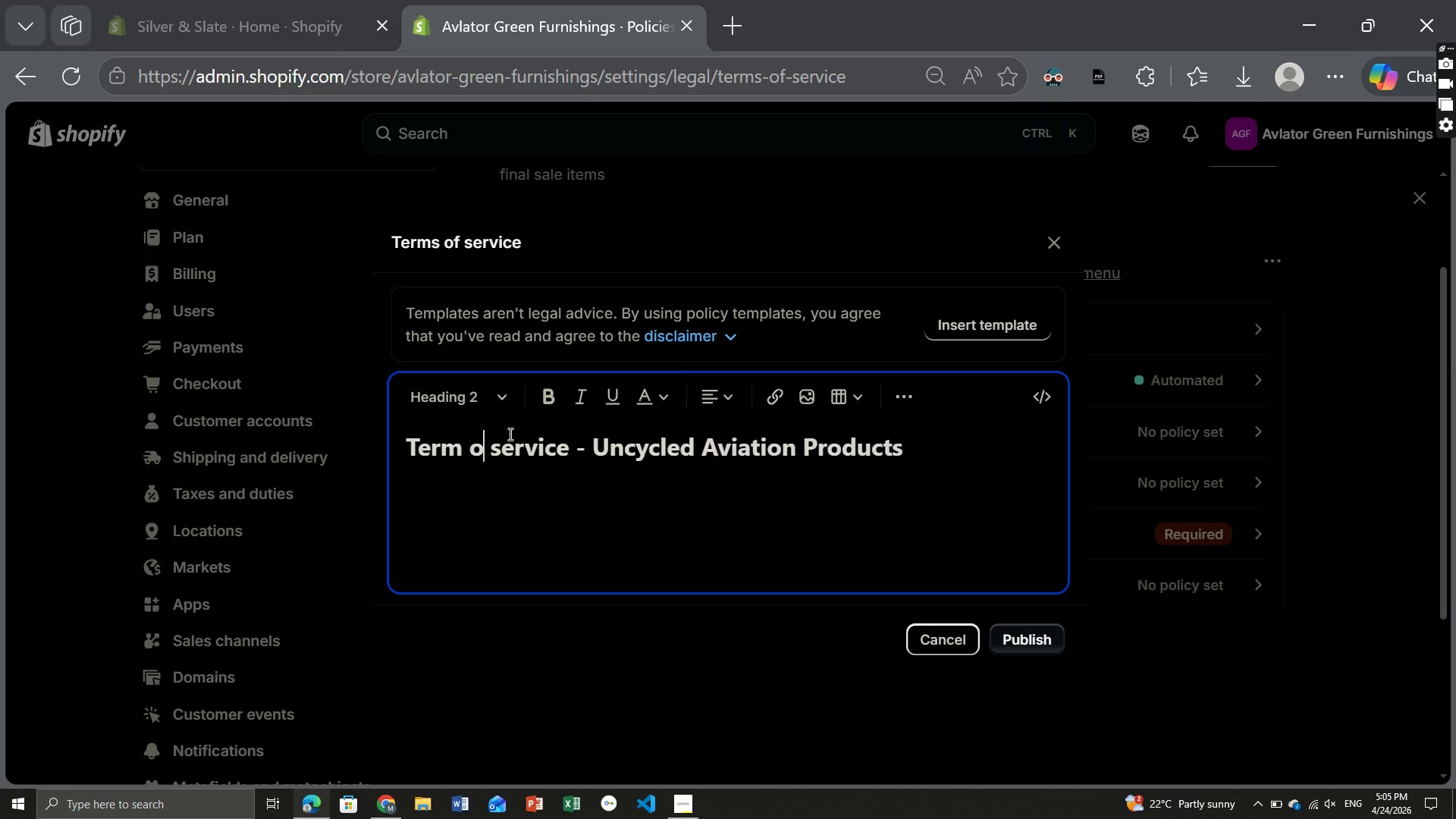 
key(F)
 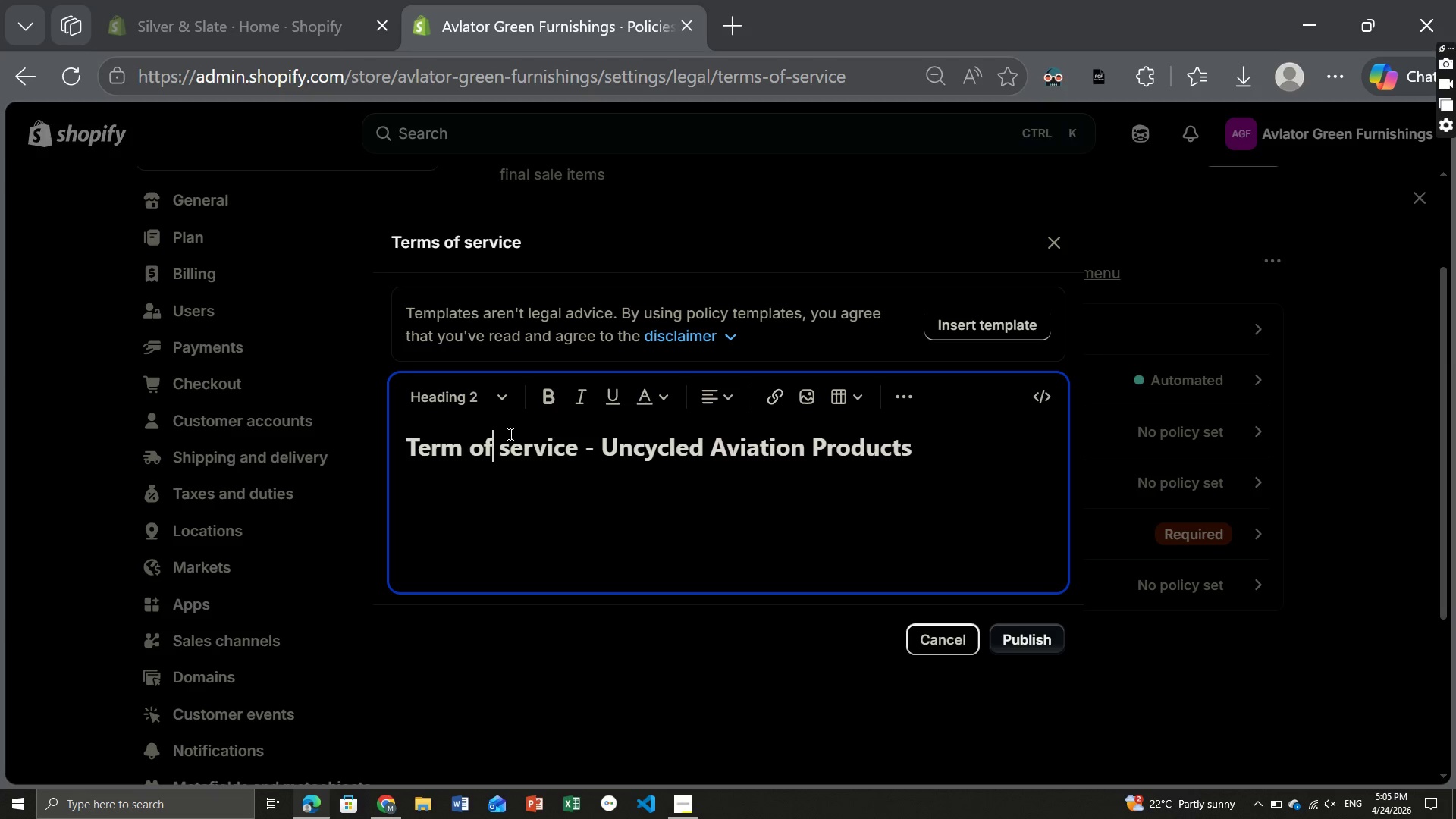 
key(ArrowDown)
 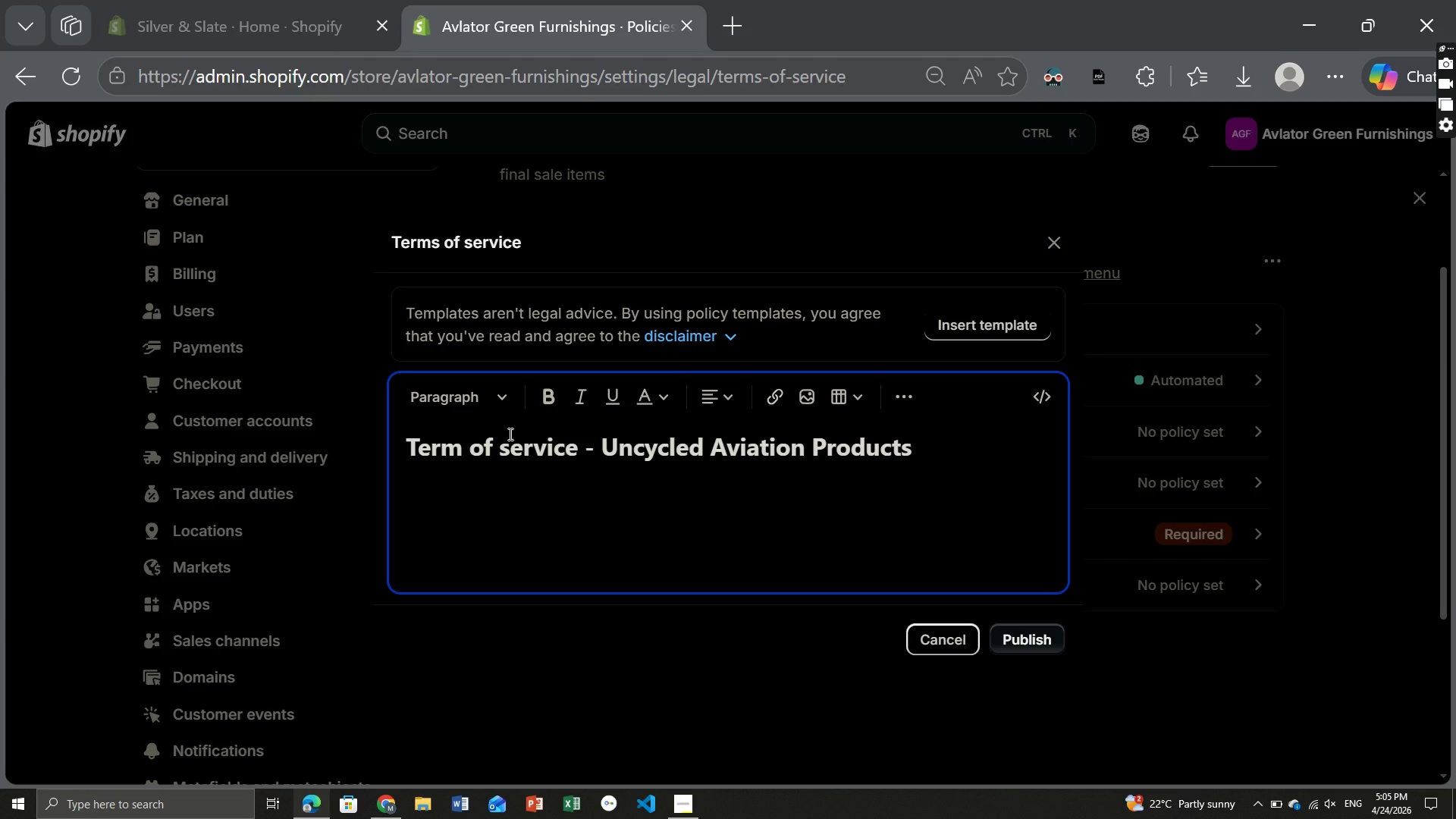 
type(Last update: provenance )
 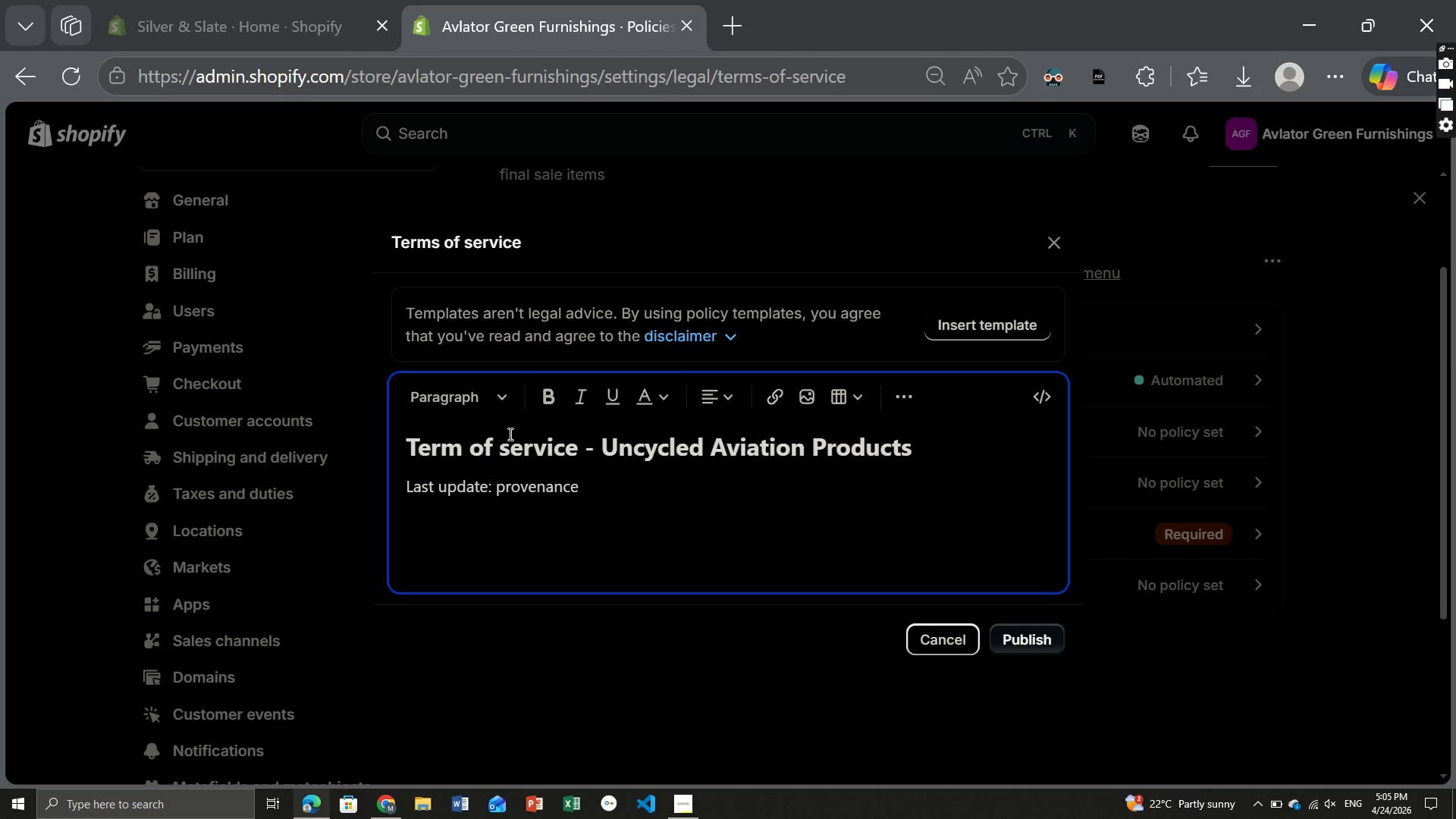 
key(Backspace)
 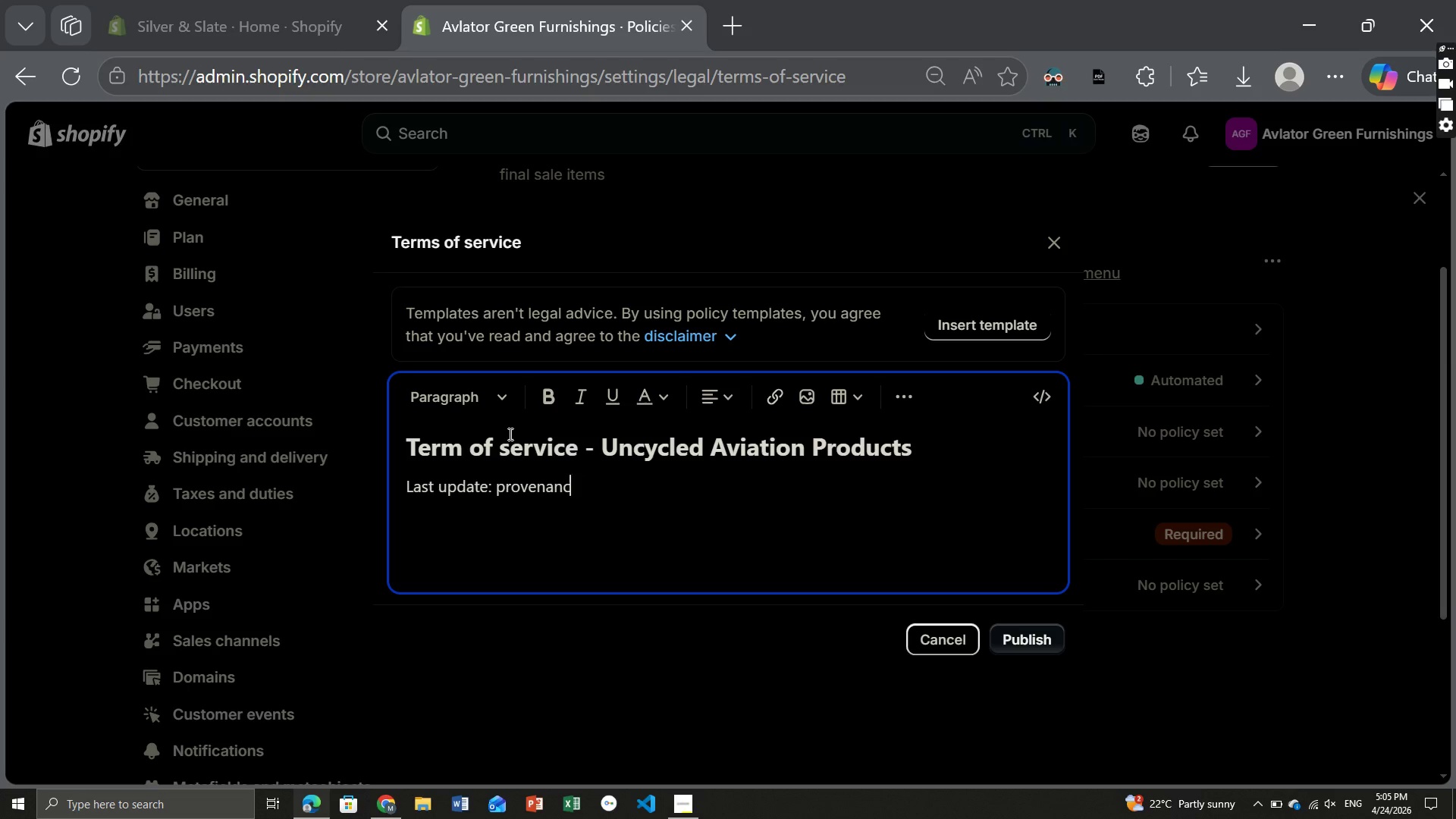 
key(Backspace)
 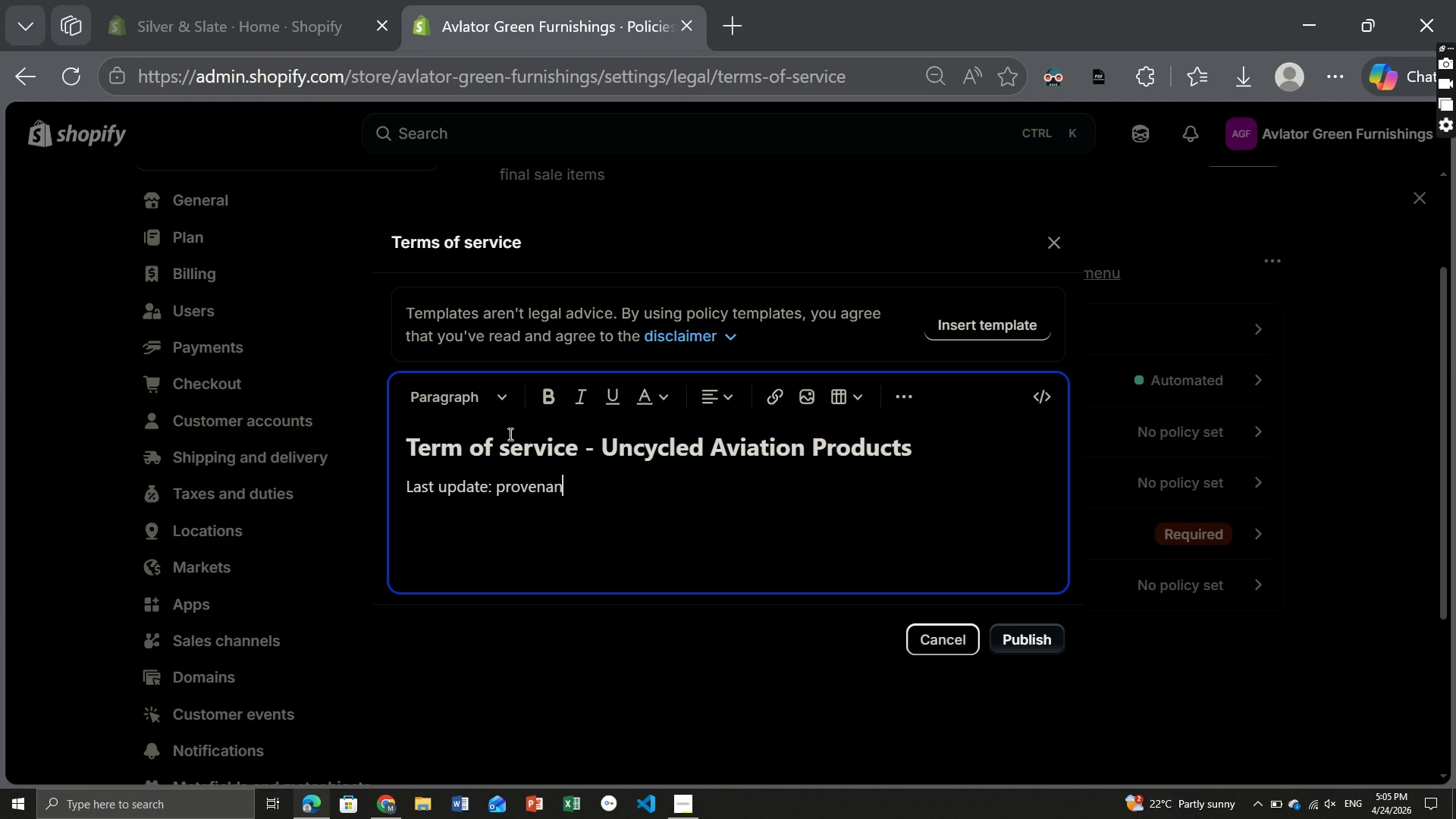 
key(Backspace)
 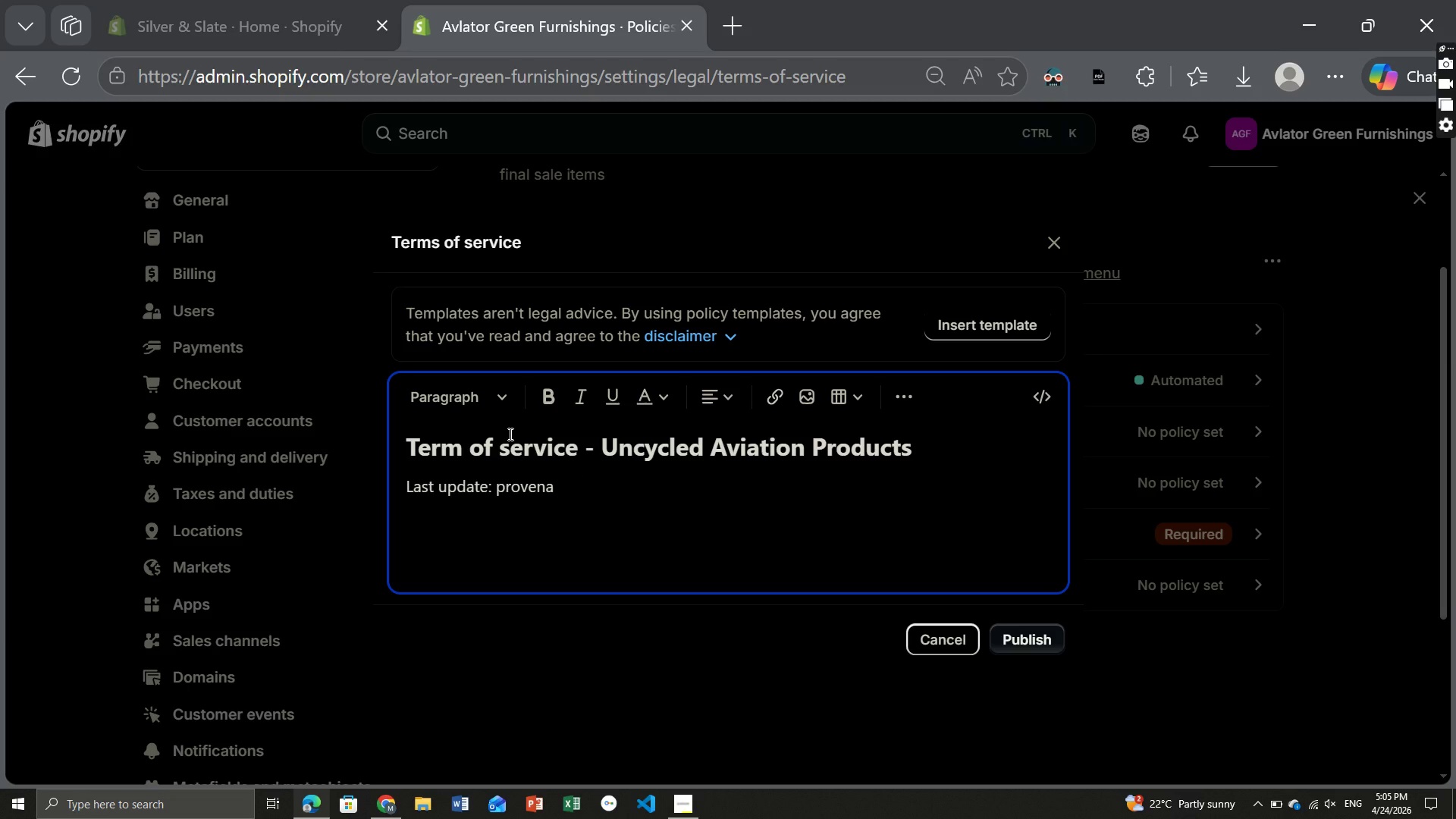 
key(Backspace)
 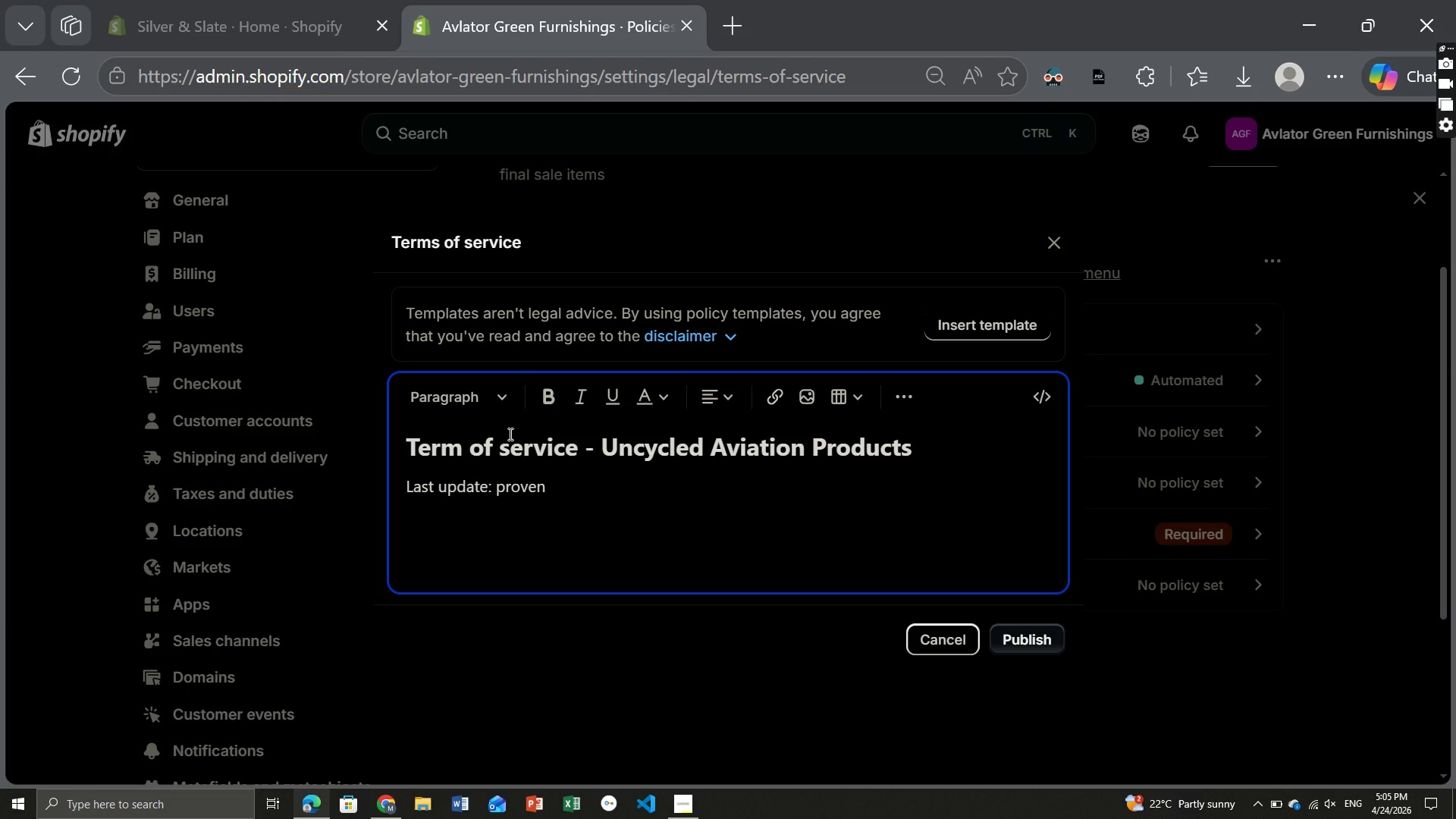 
key(Backspace)
 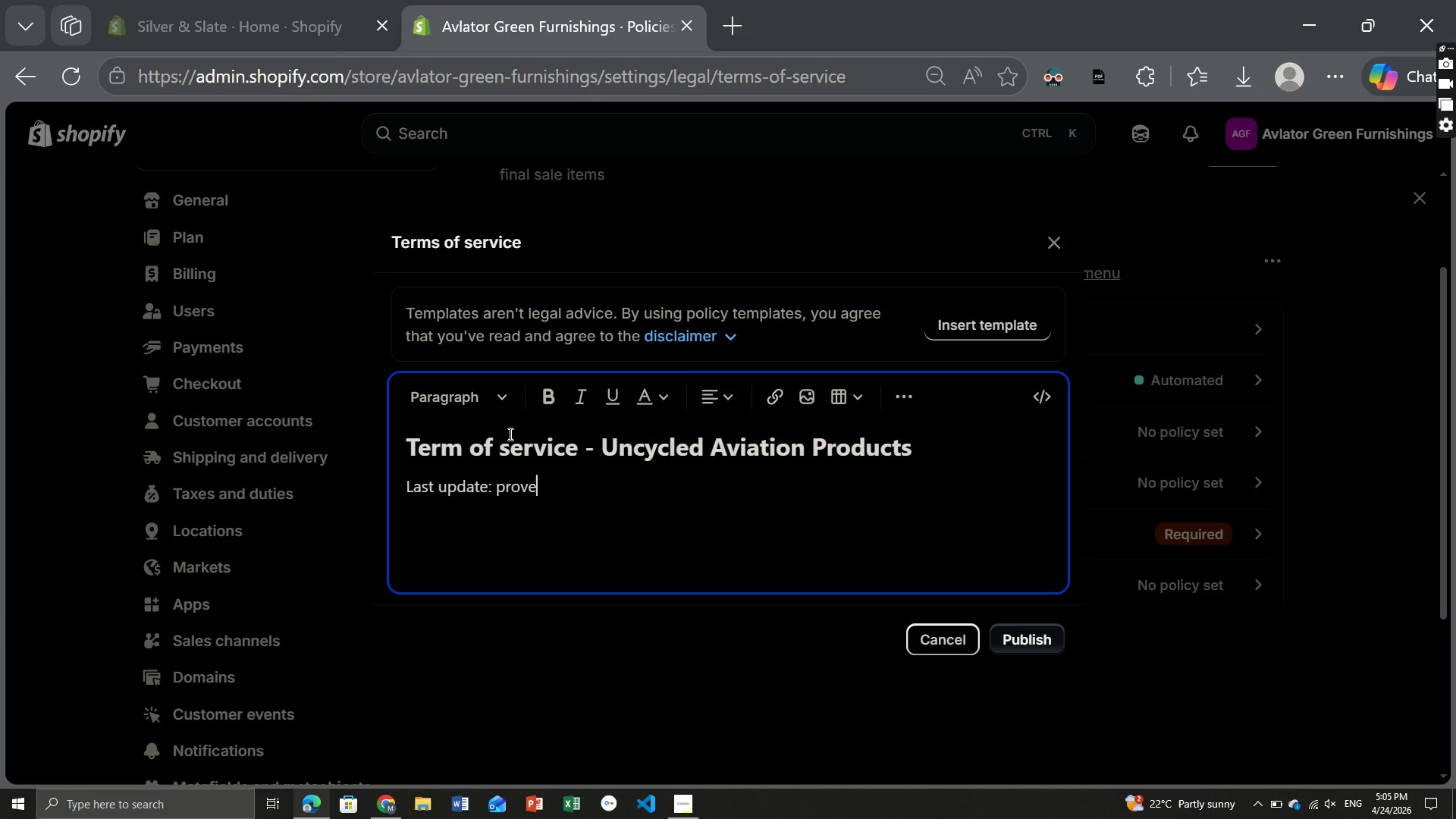 
key(Backspace)
 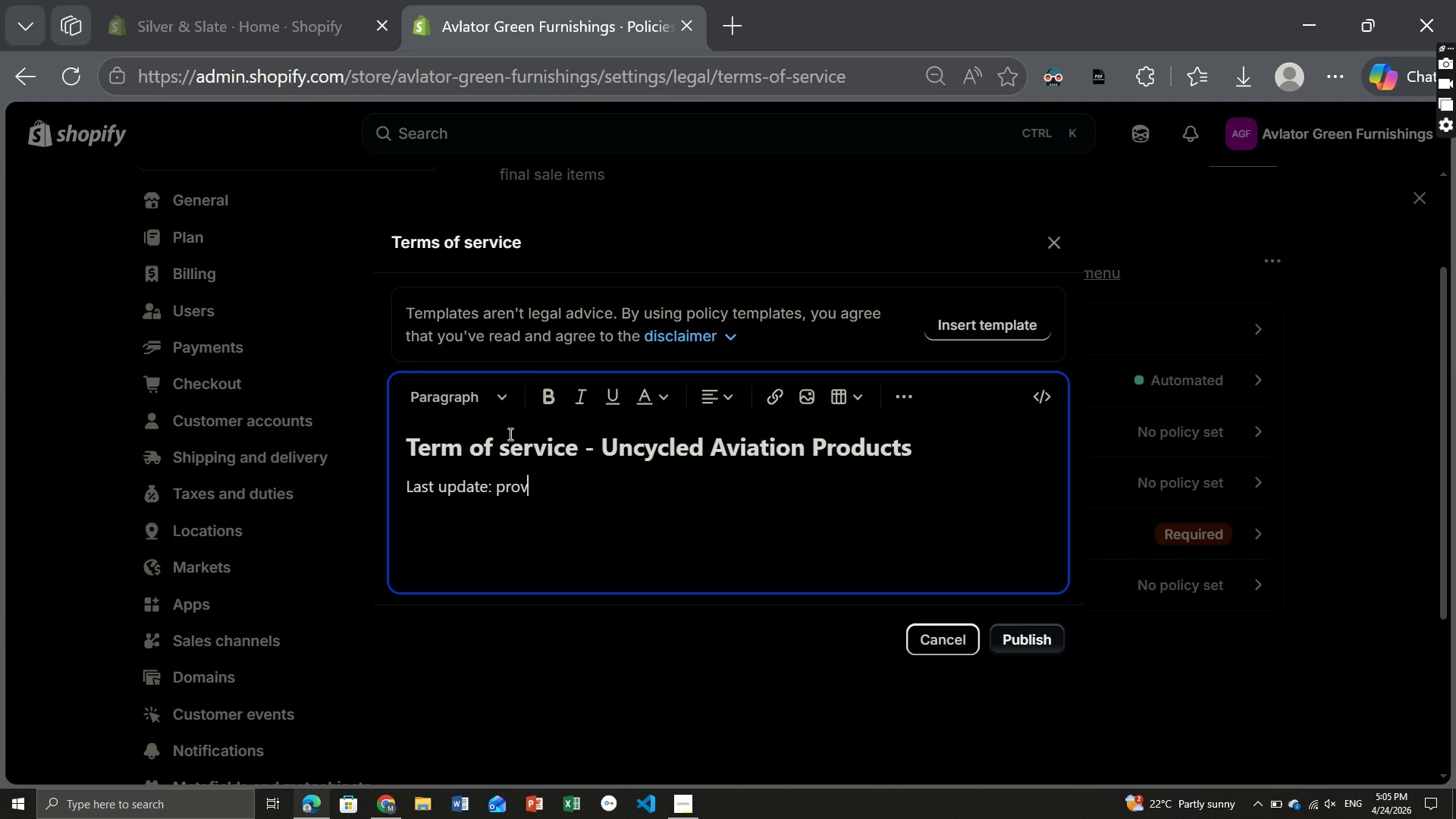 
key(Backspace)
 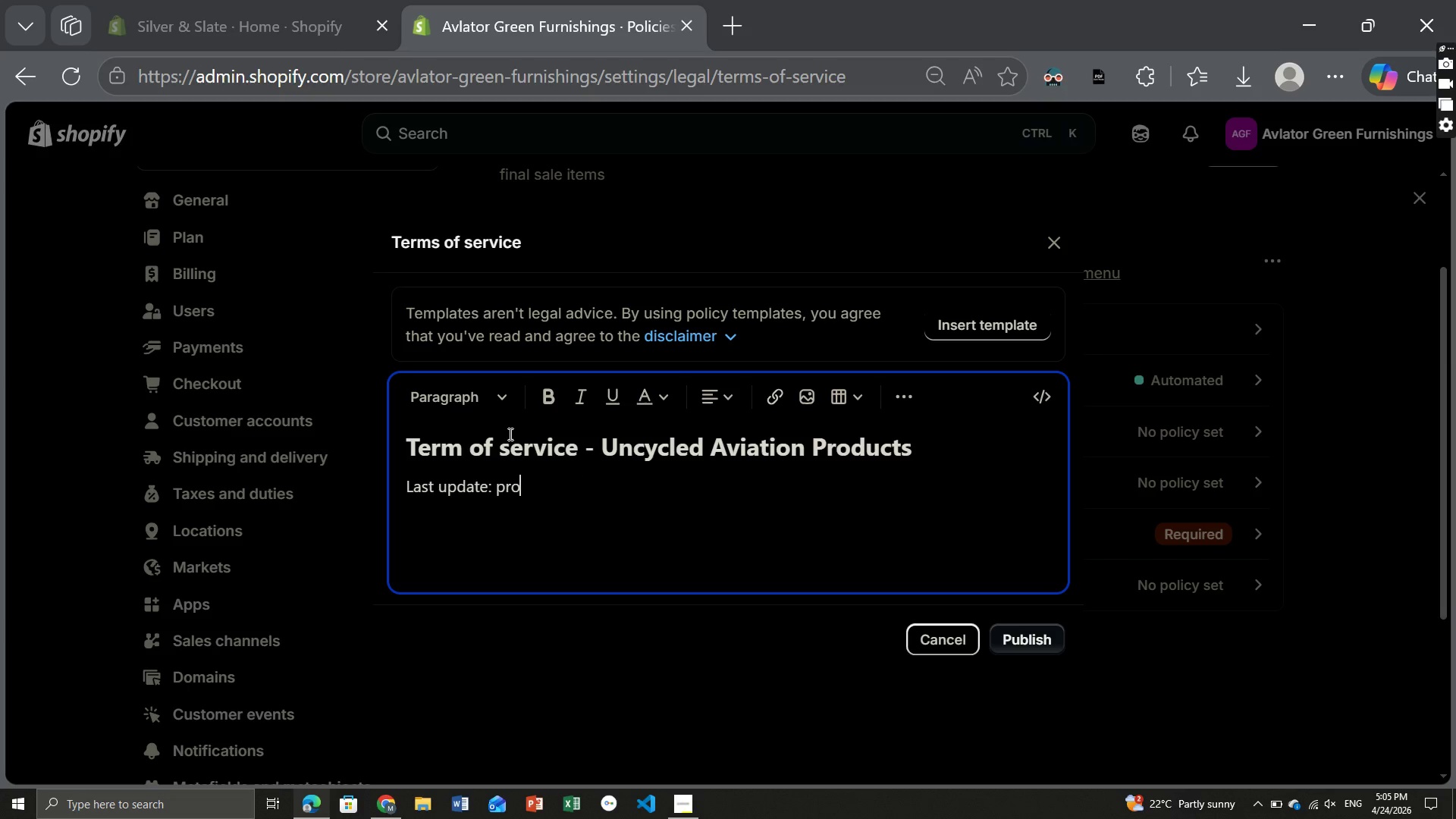 
key(Backspace)
 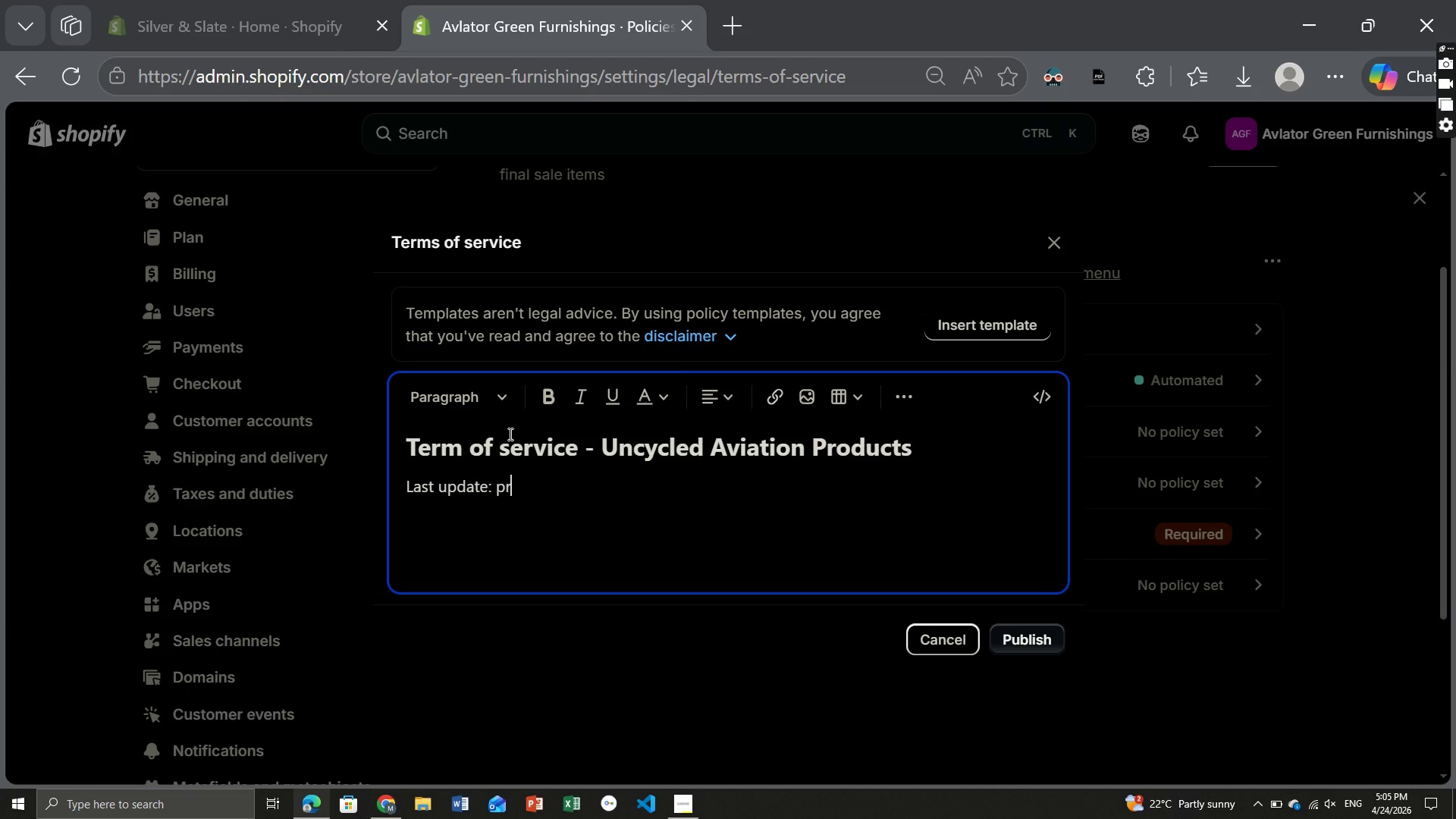 
key(Backspace)
 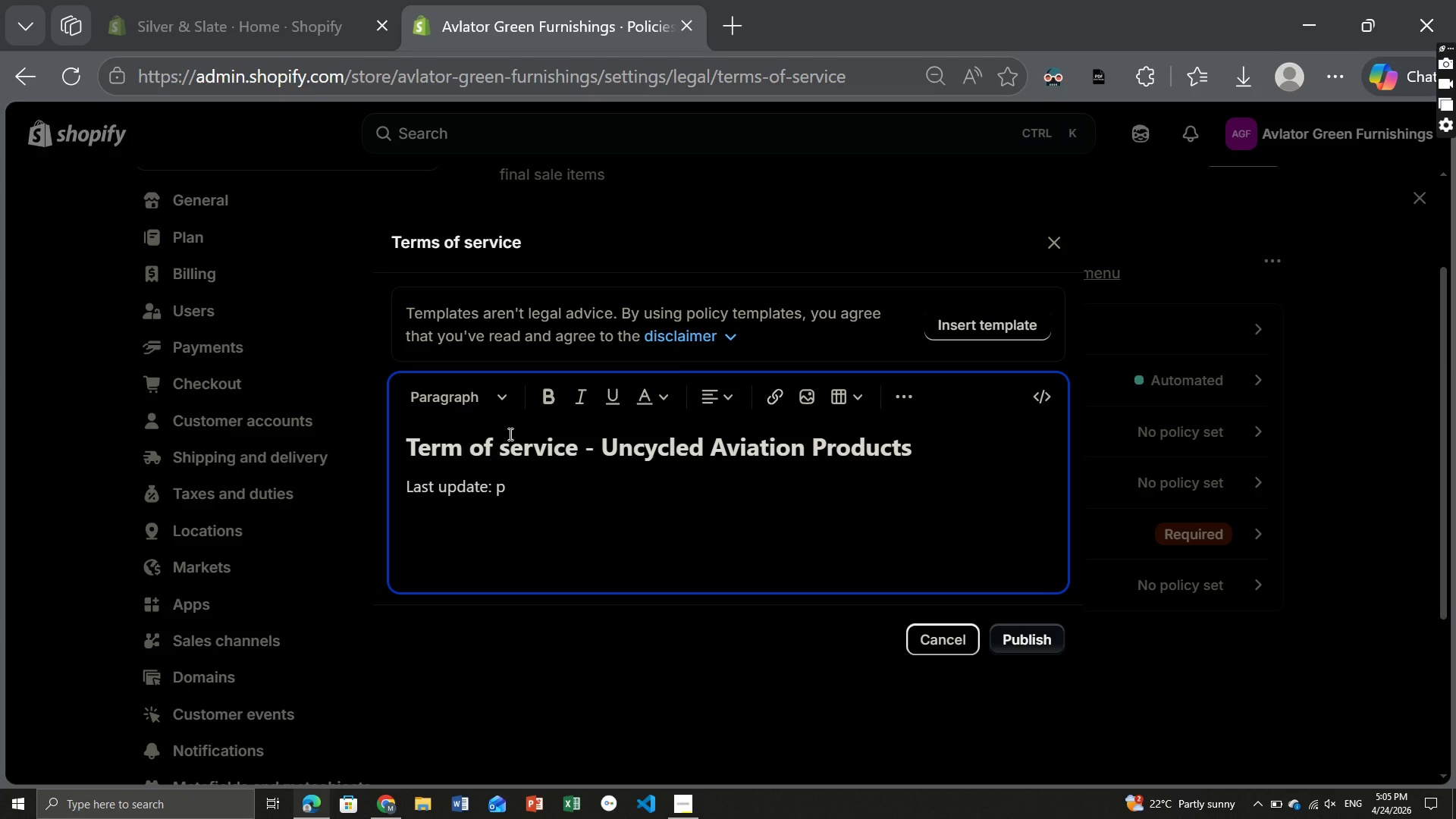 
key(Backspace)
 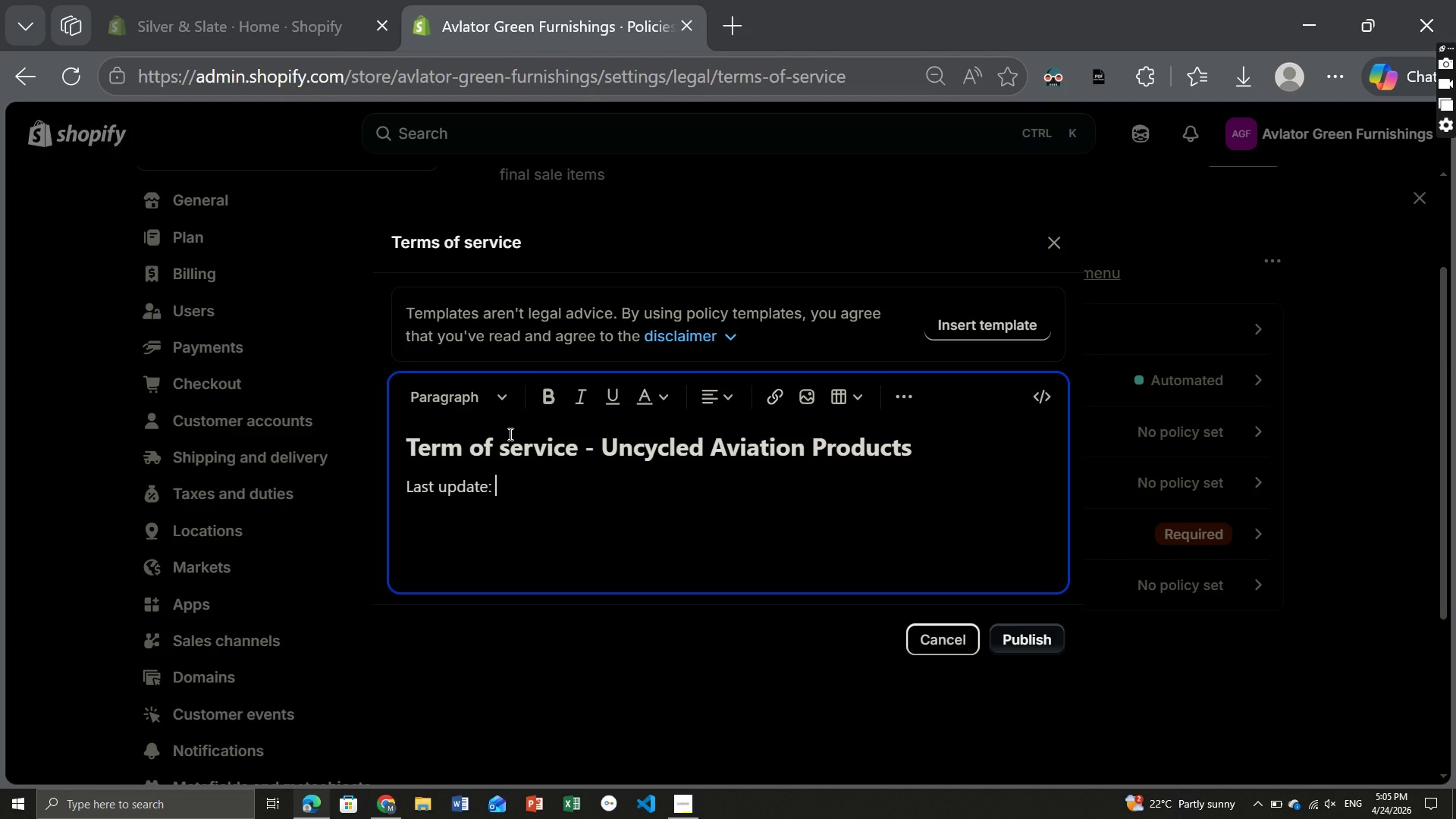 
key(Backspace)
 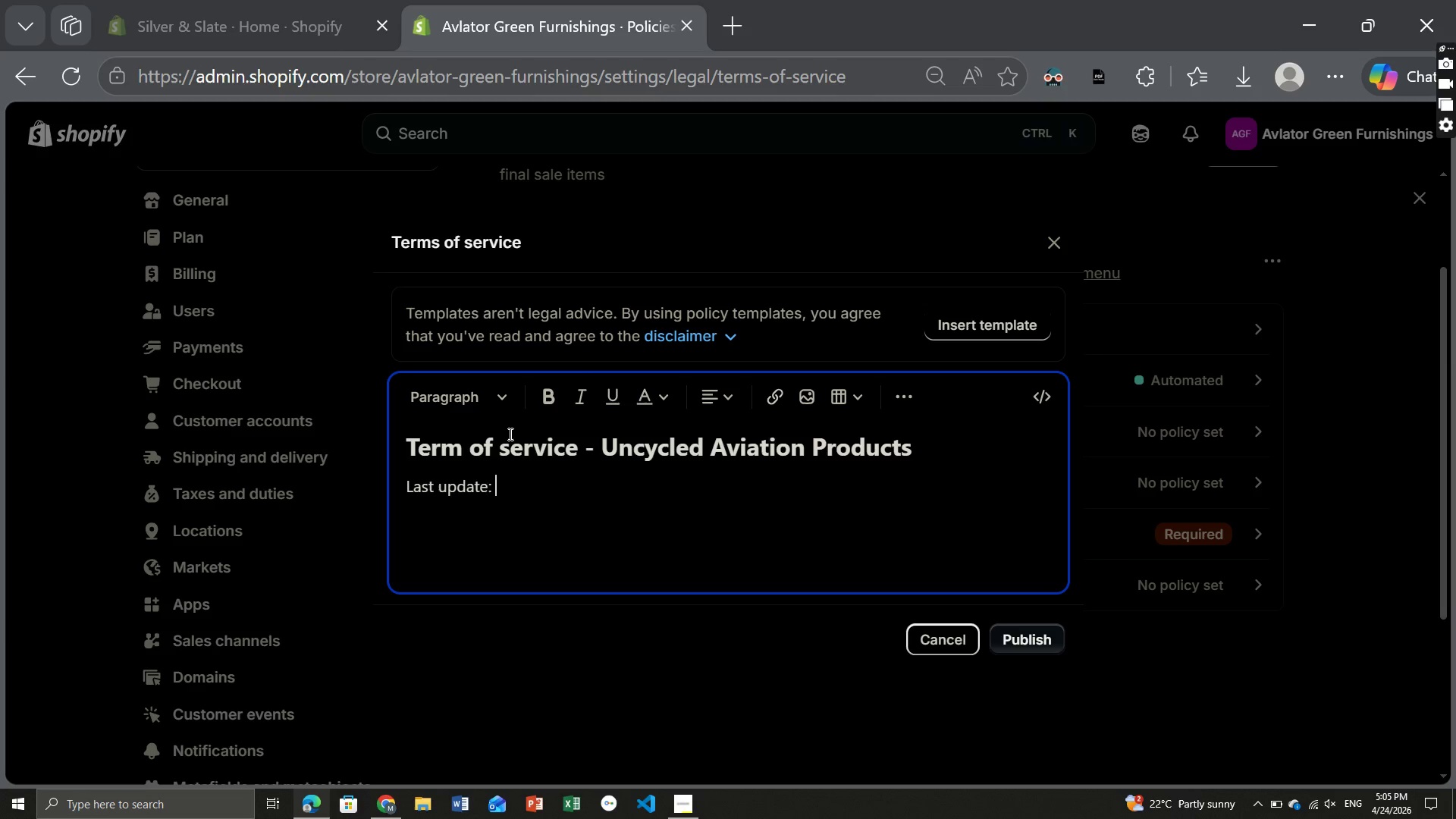 
type(Apr 24 2026)
 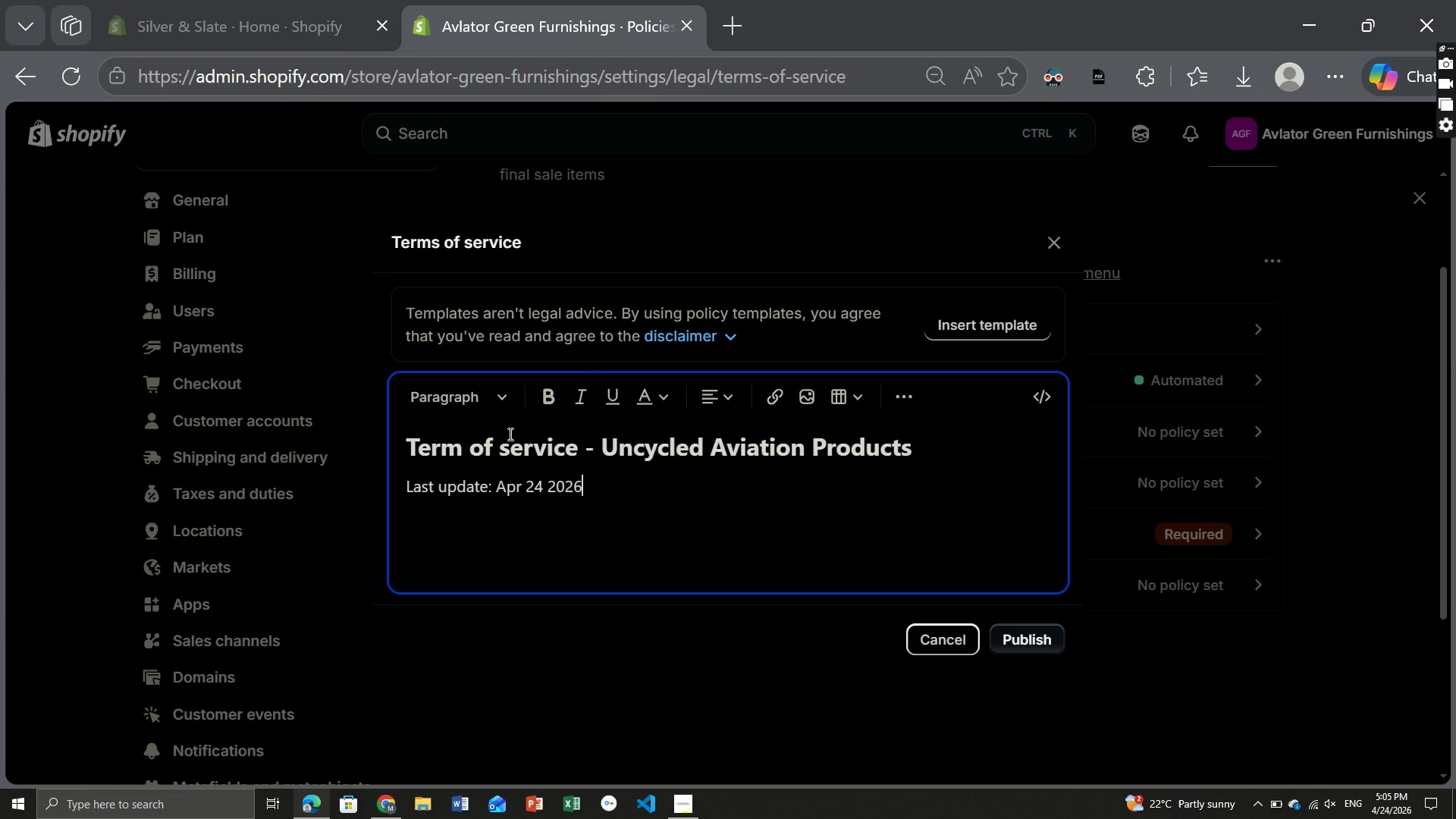 
wait(10.61)
 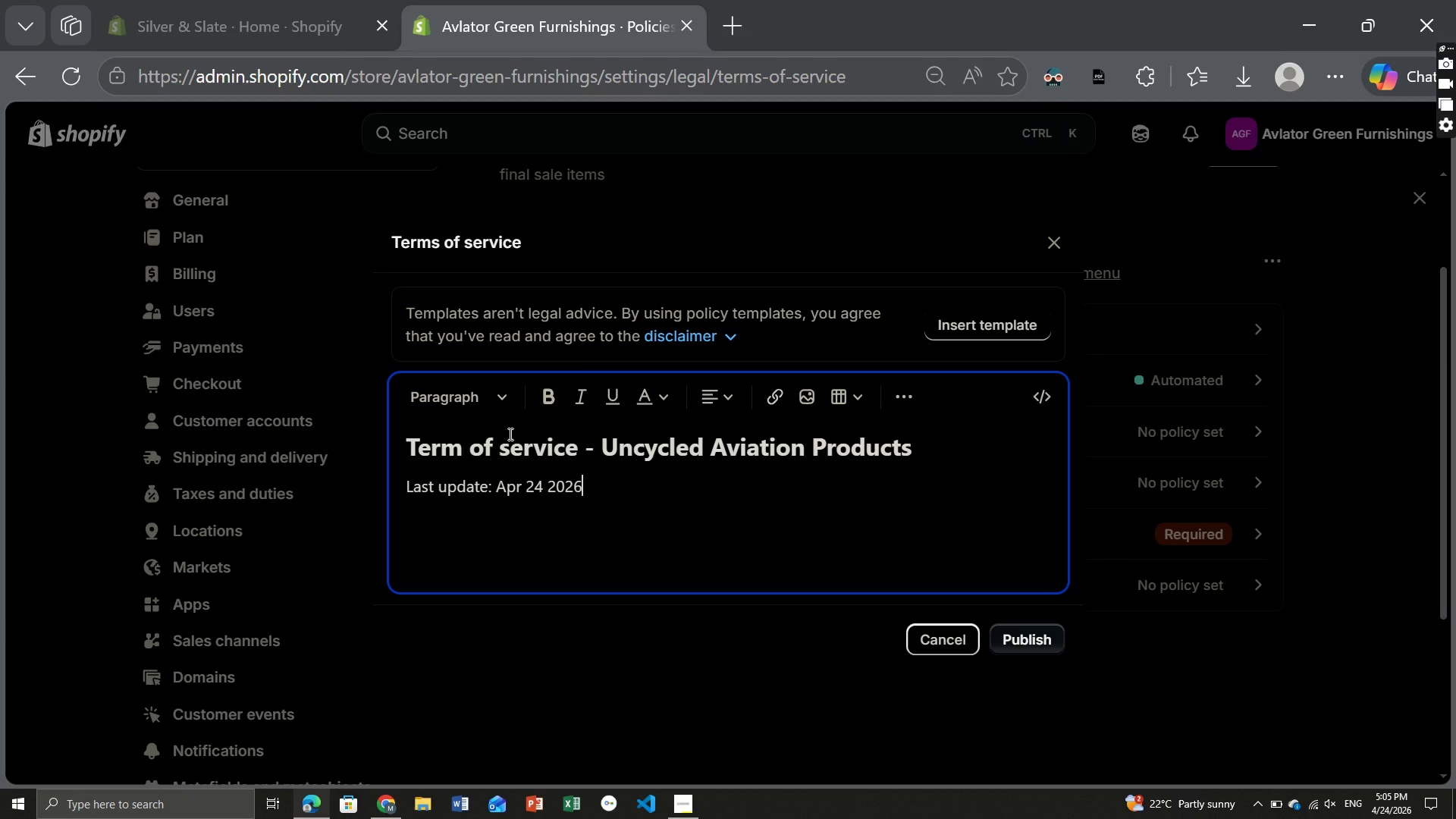 
key(Enter)
 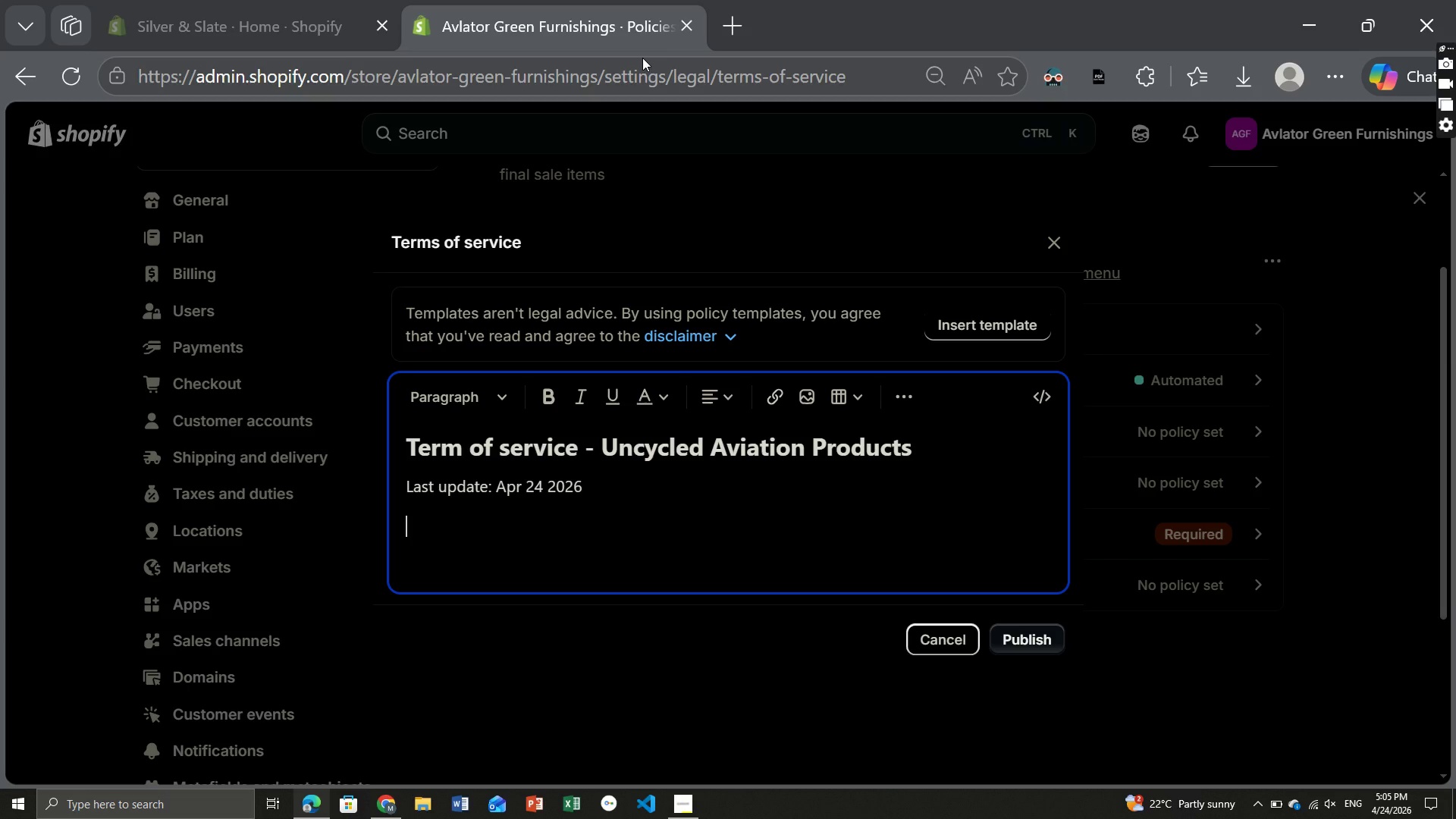 
wait(7.36)
 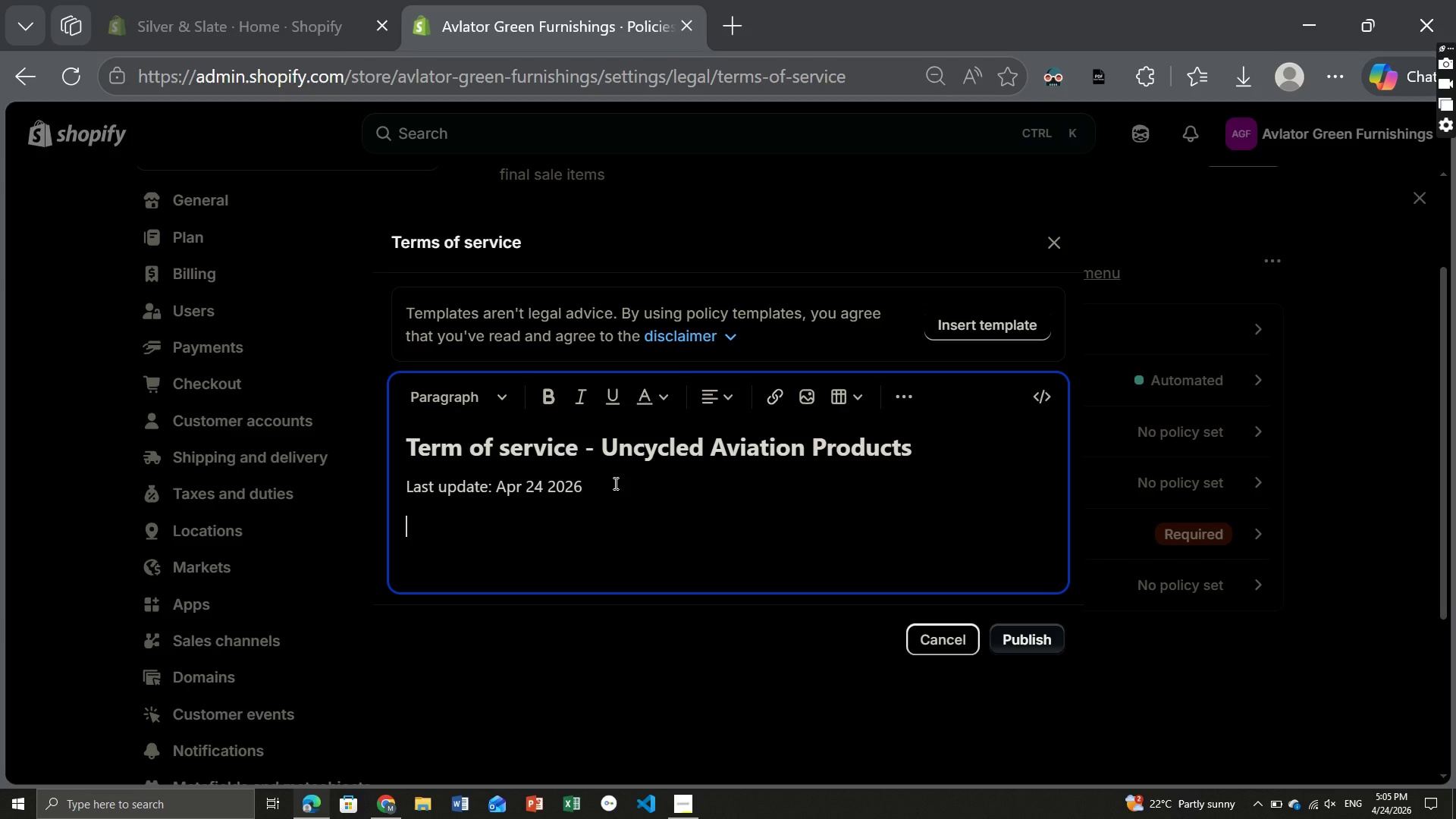 
left_click([486, 391])
 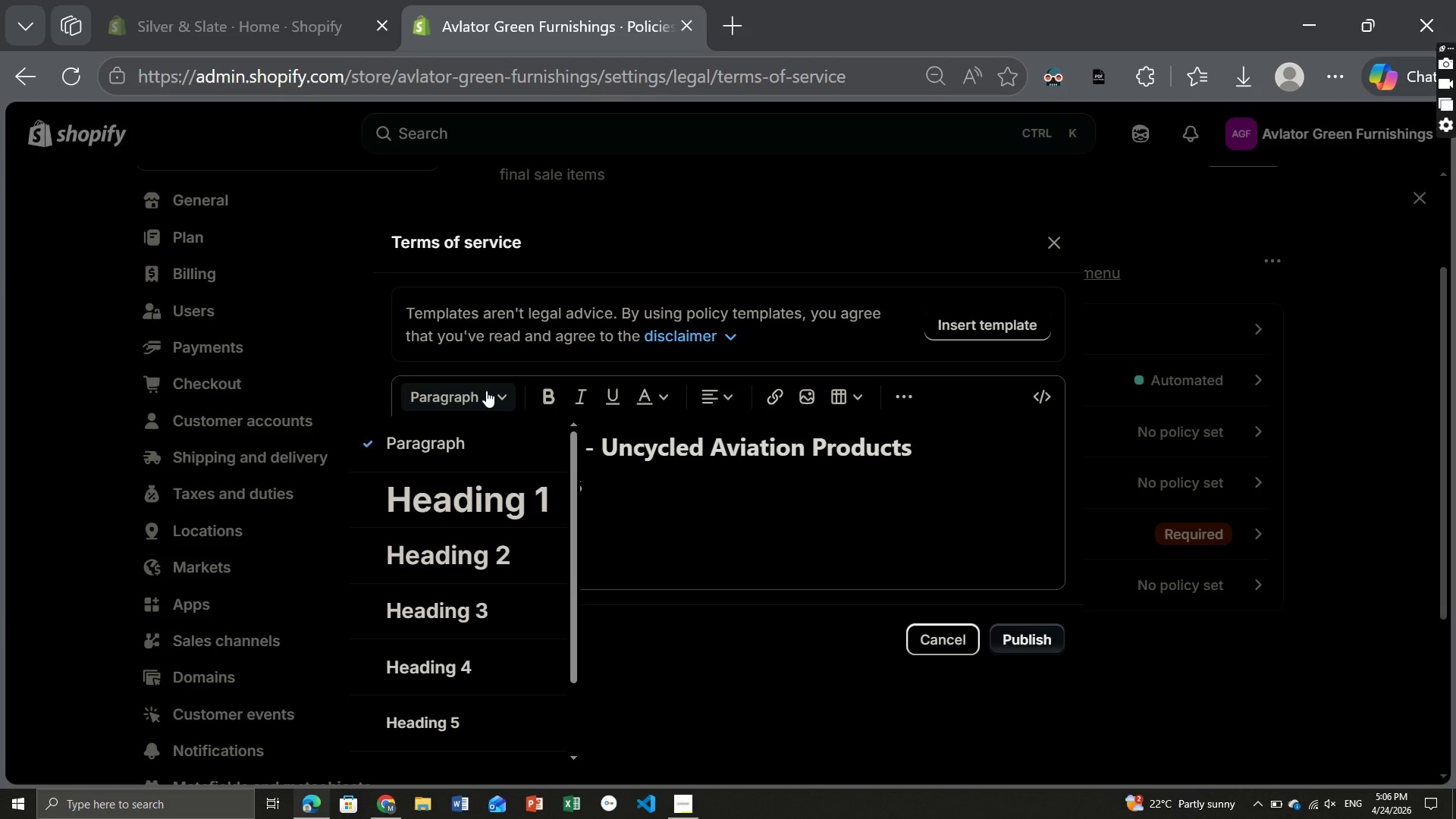 
wait(18.83)
 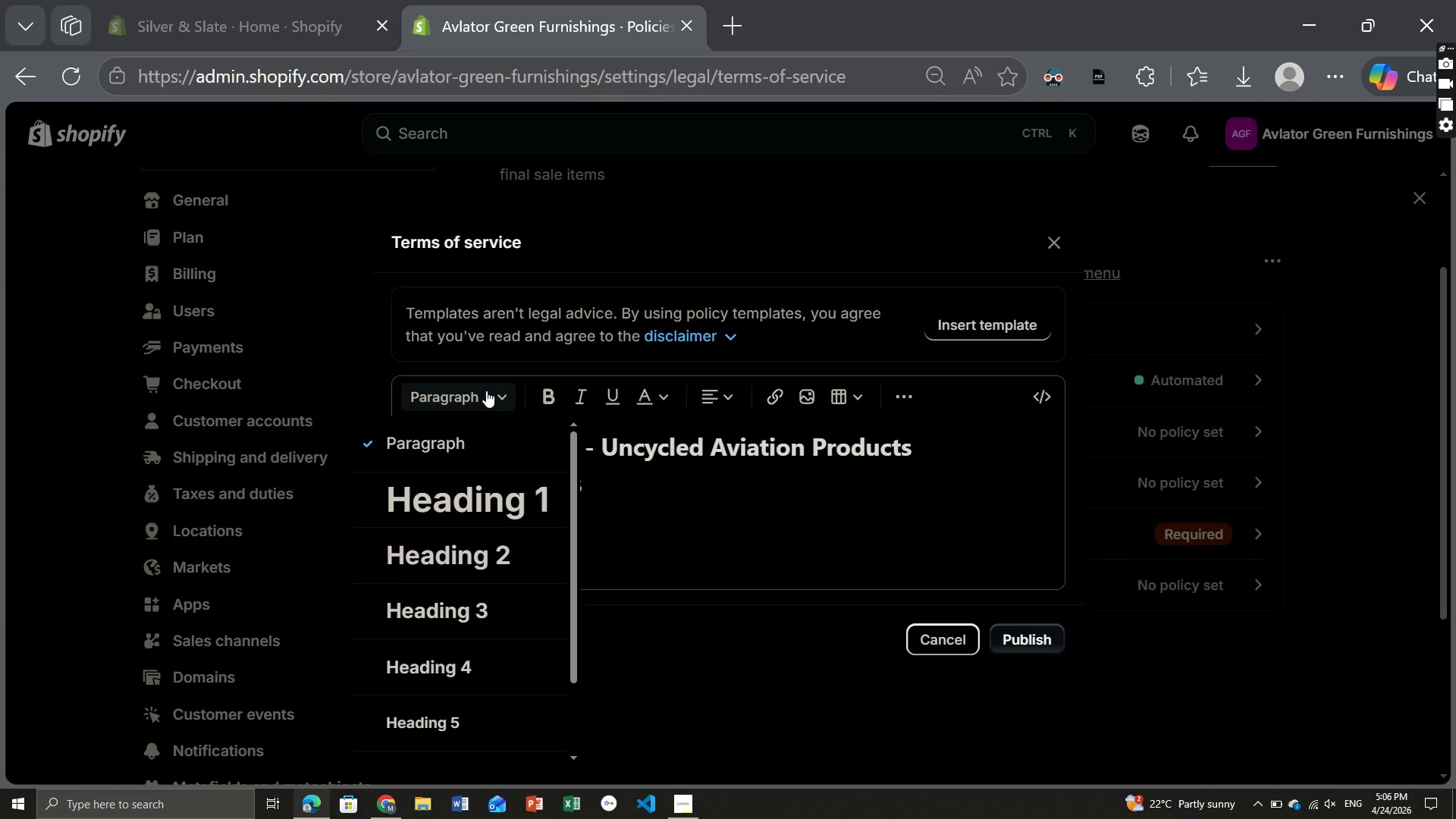 
left_click([448, 615])
 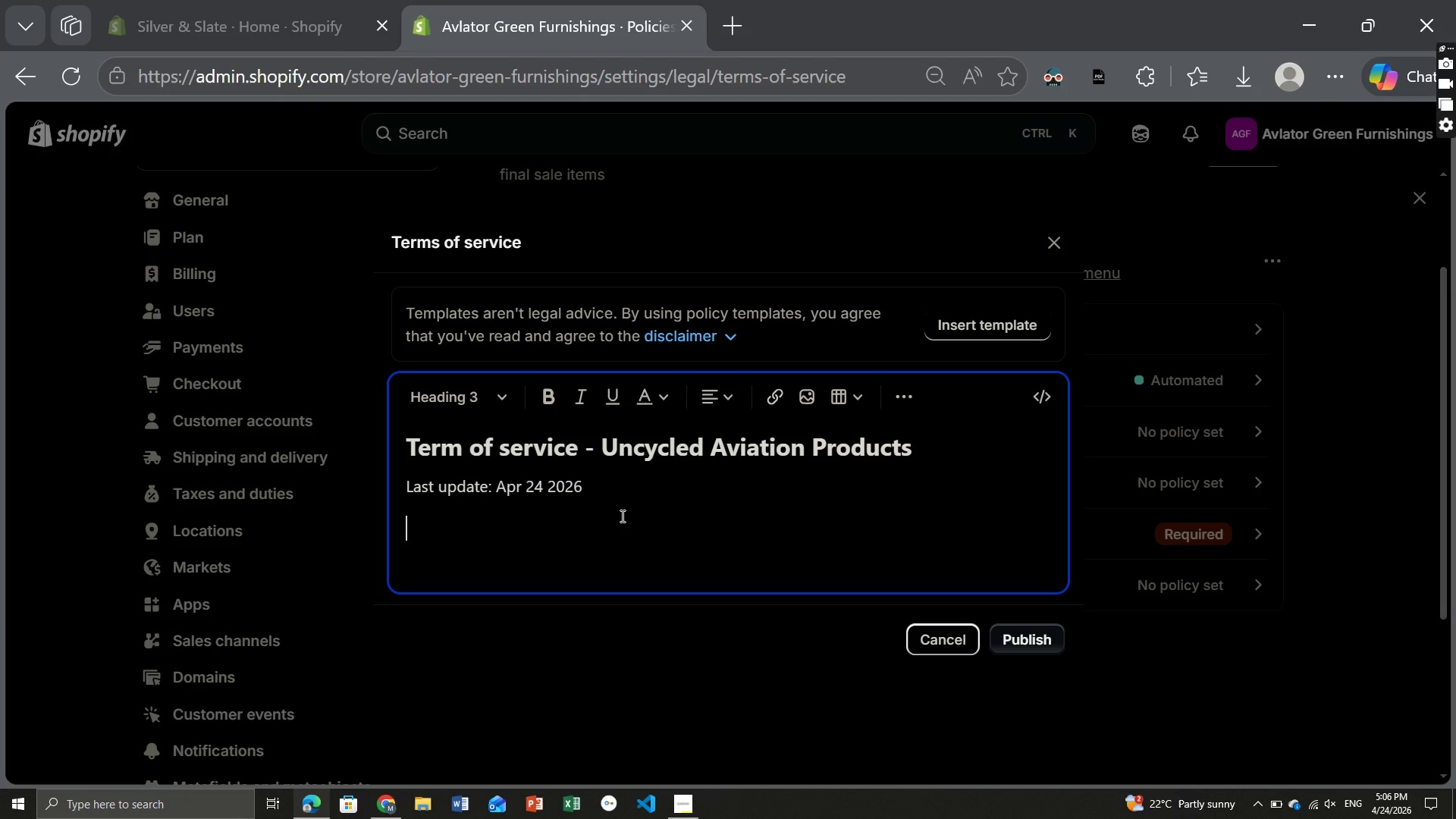 
wait(6.62)
 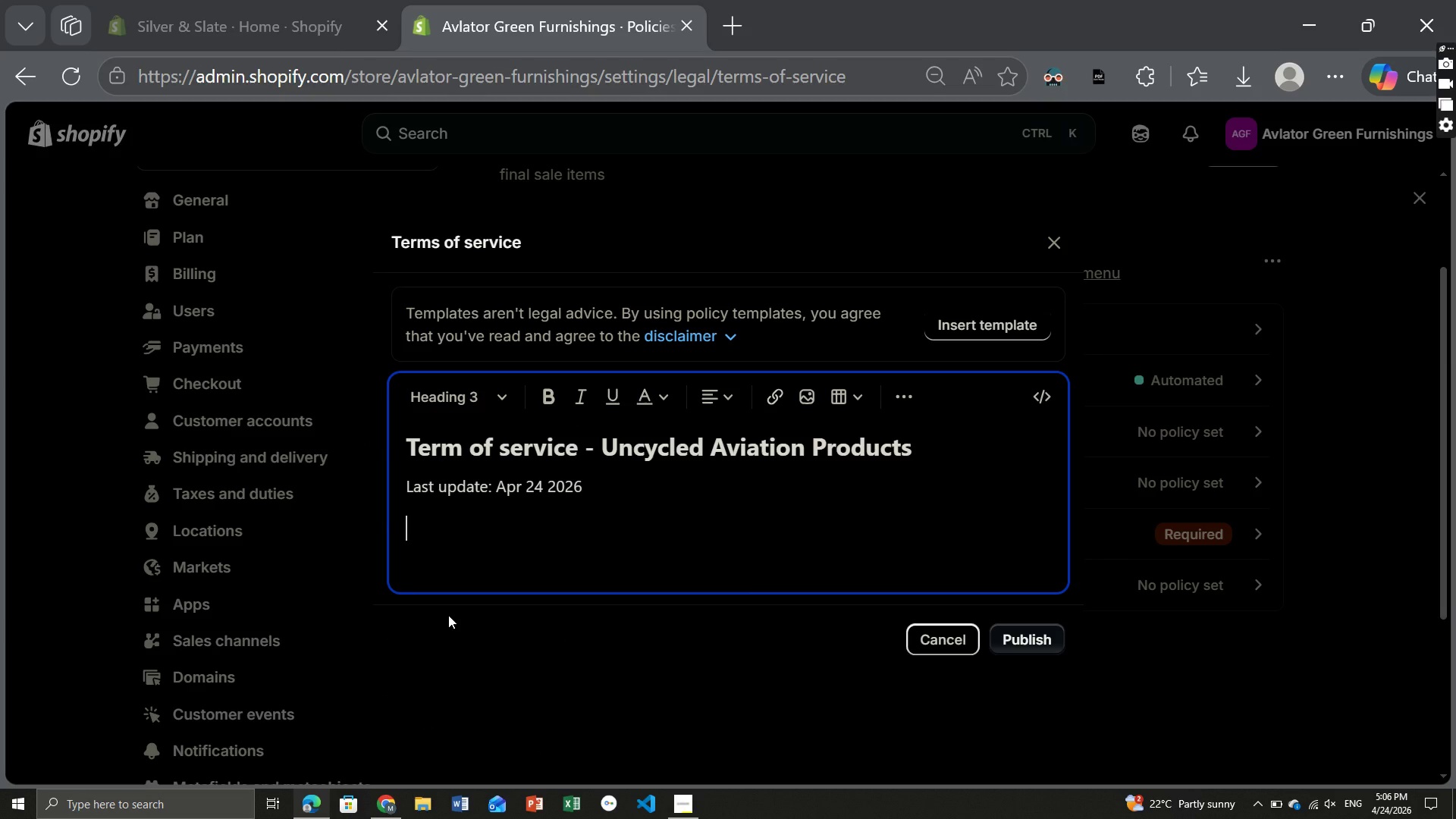 
type(Material Pro)
 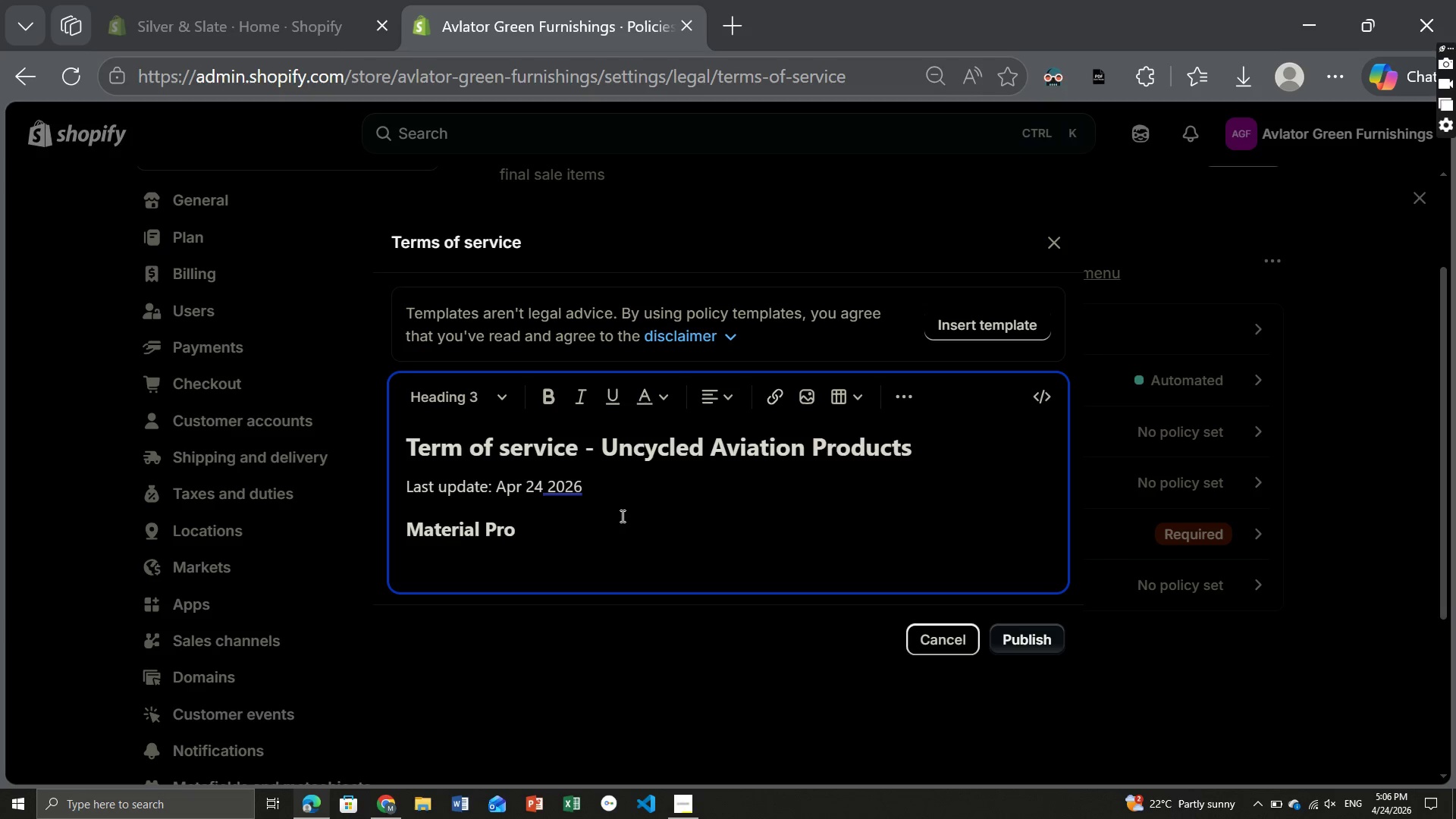 
type(venance & Safety Compliance)
 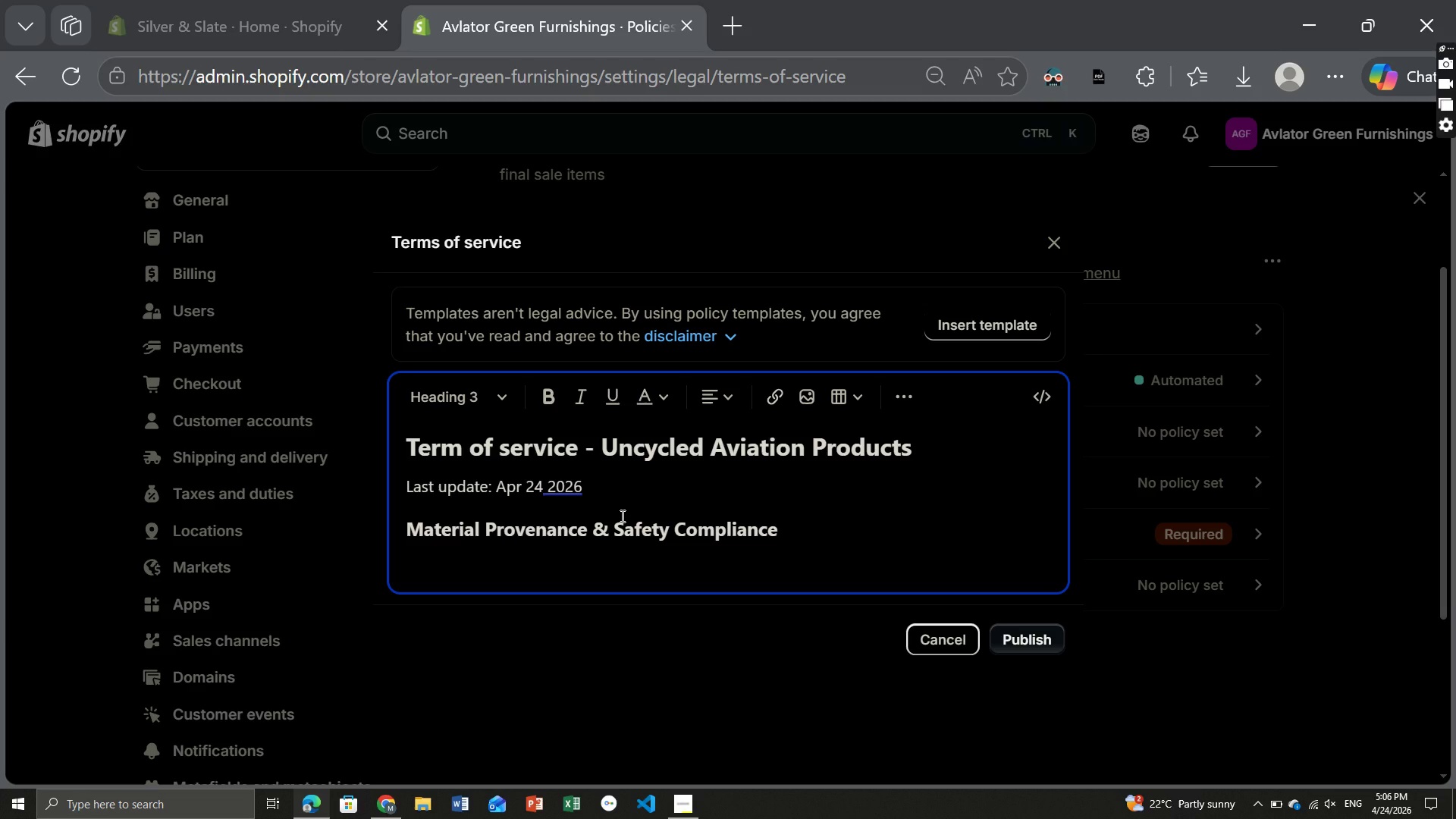 
key(Enter)
 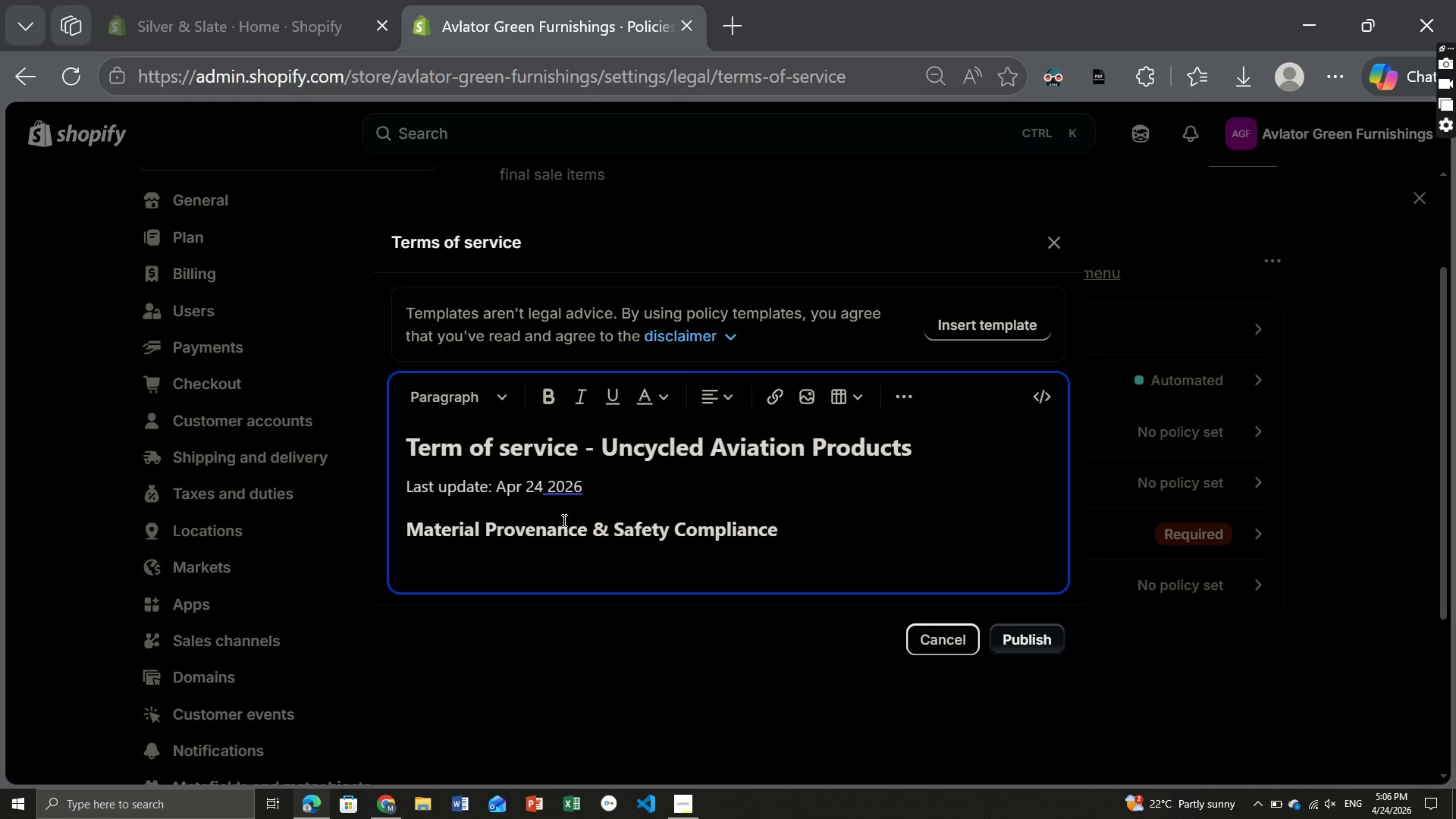 
type(Each)
 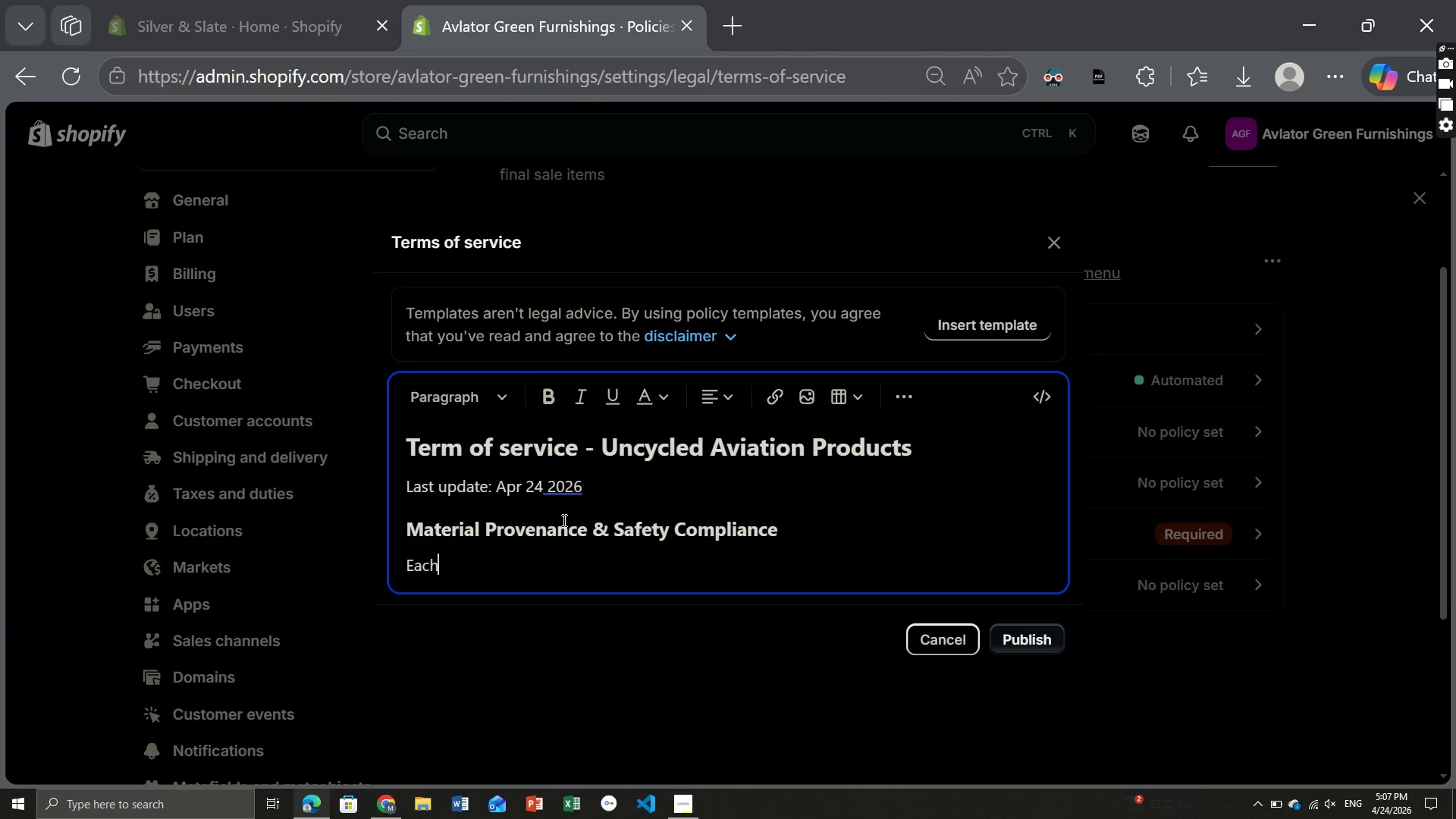 
type( product)
 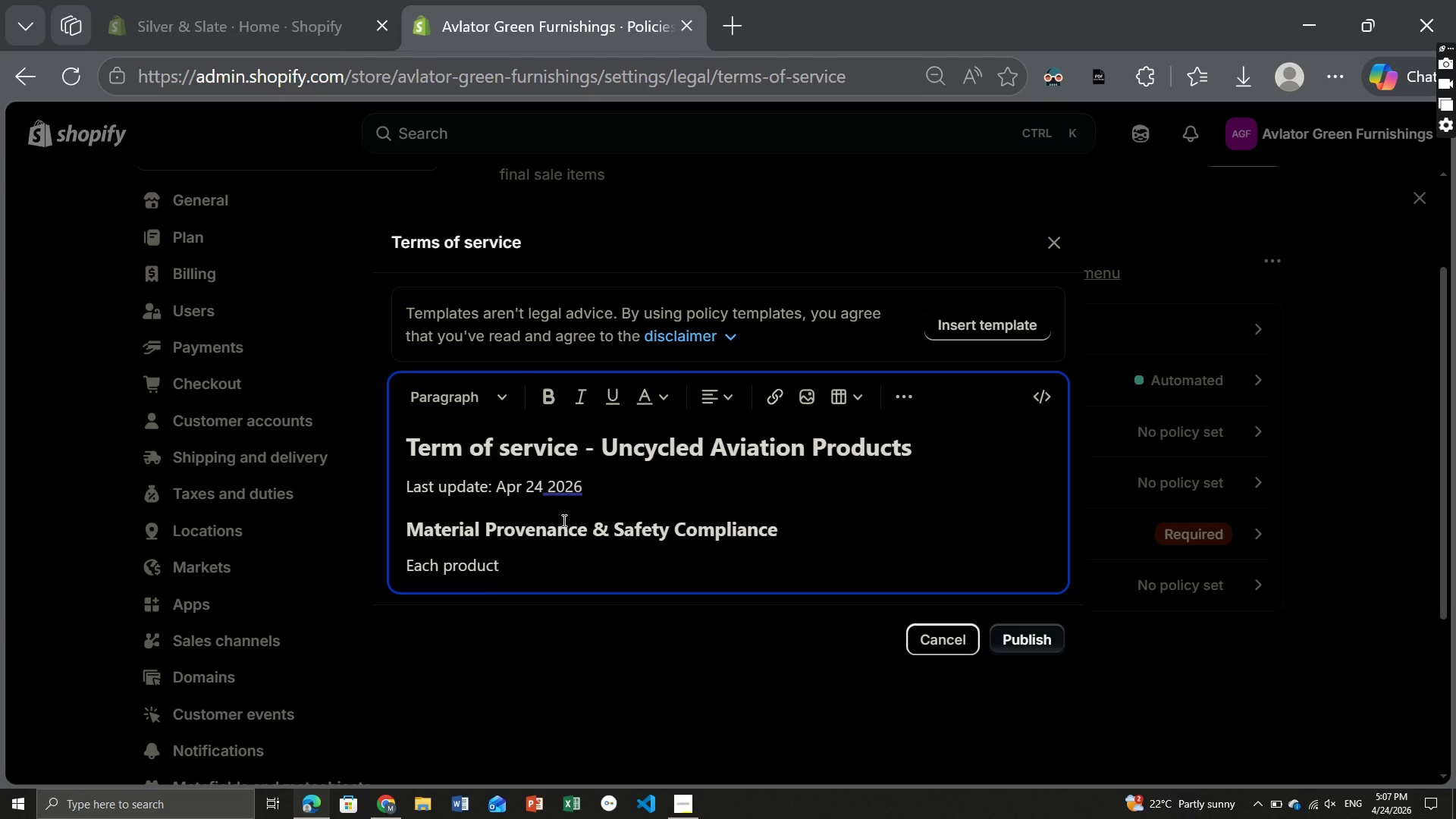 
type( listing displ)
 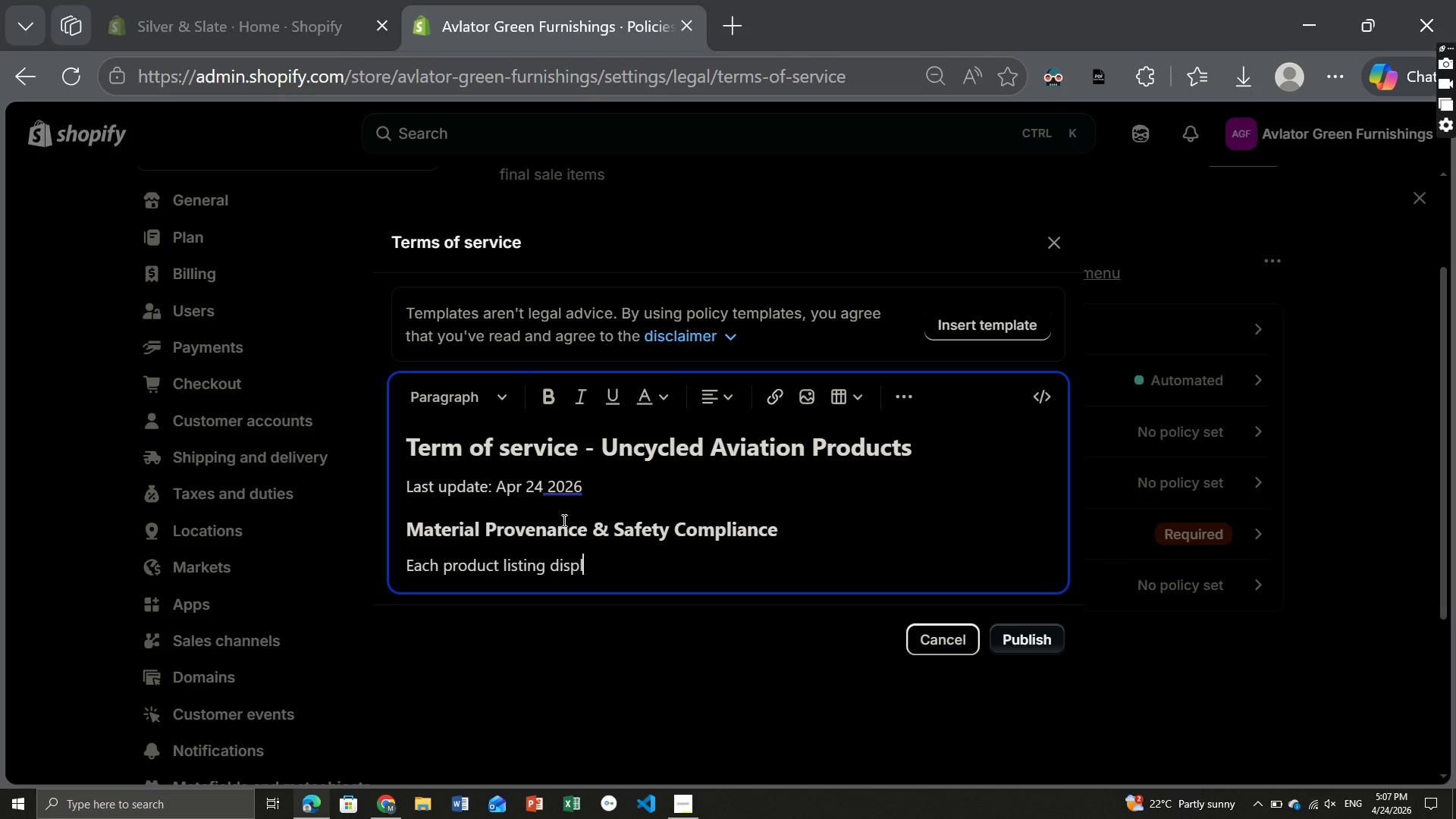 
type(ays three mandatory coomp)
 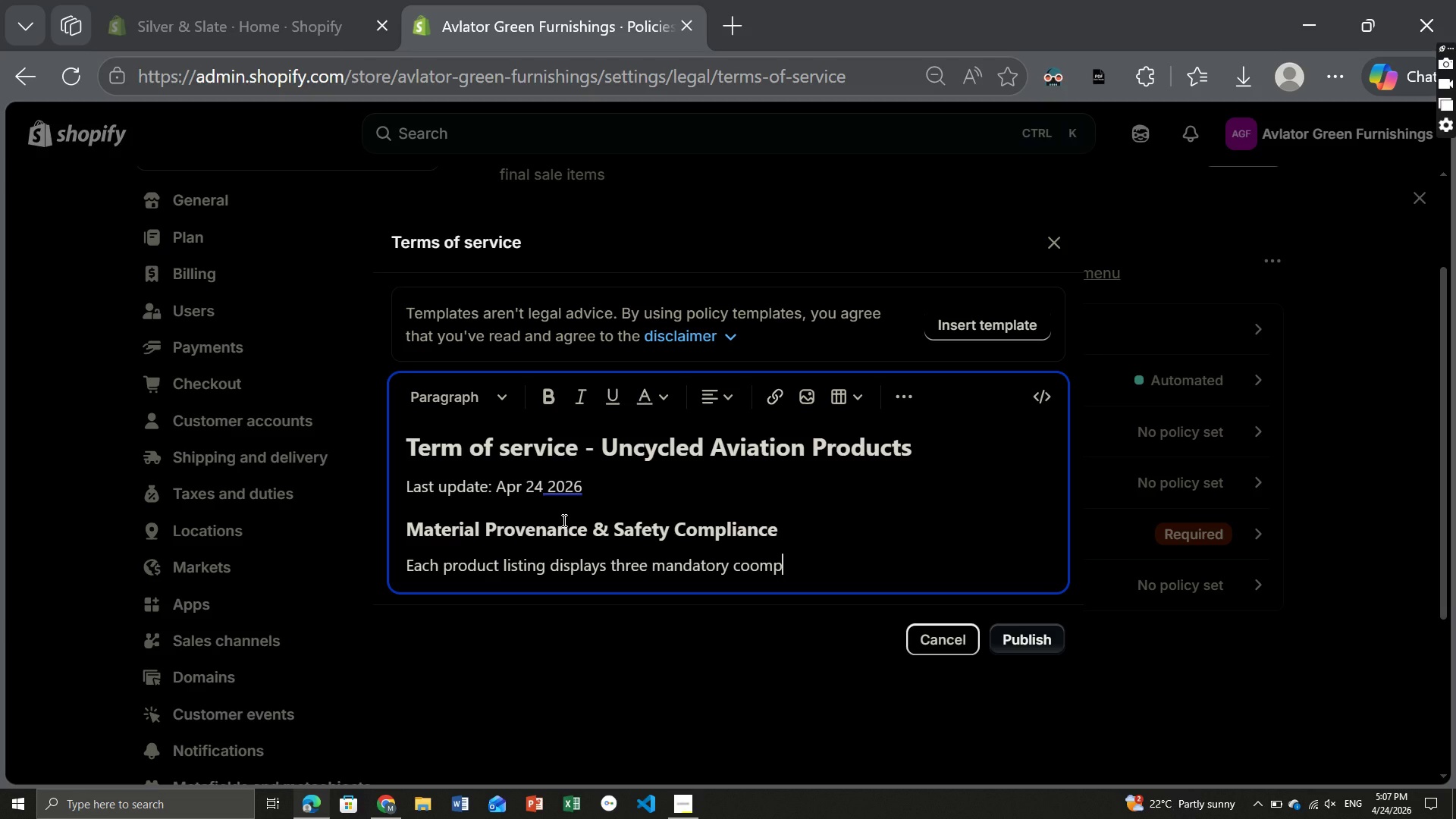 
type(liance fildes accee)
key(Backspace)
key(Backspace)
type(essible via the )
 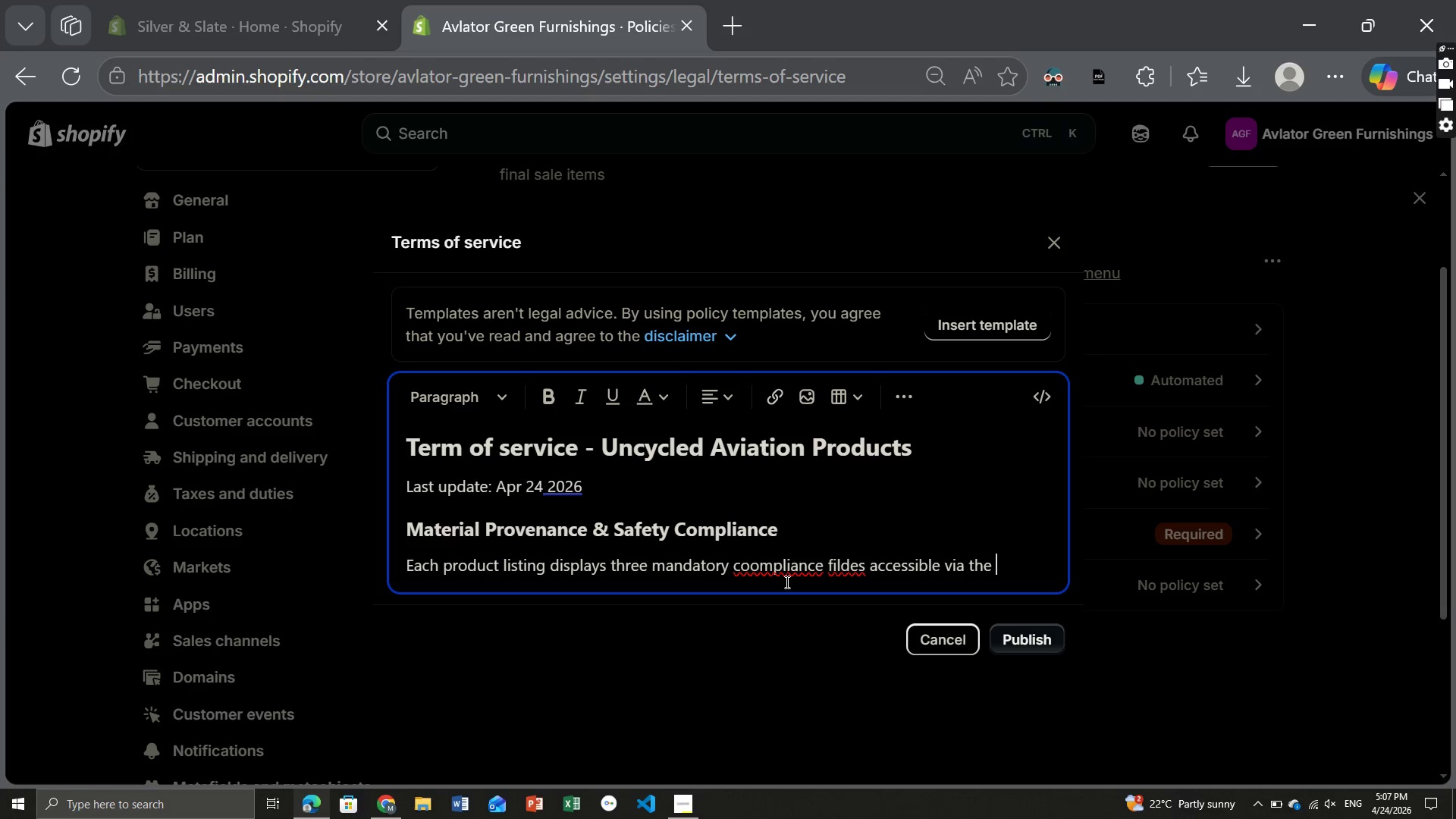 
left_click([787, 566])
 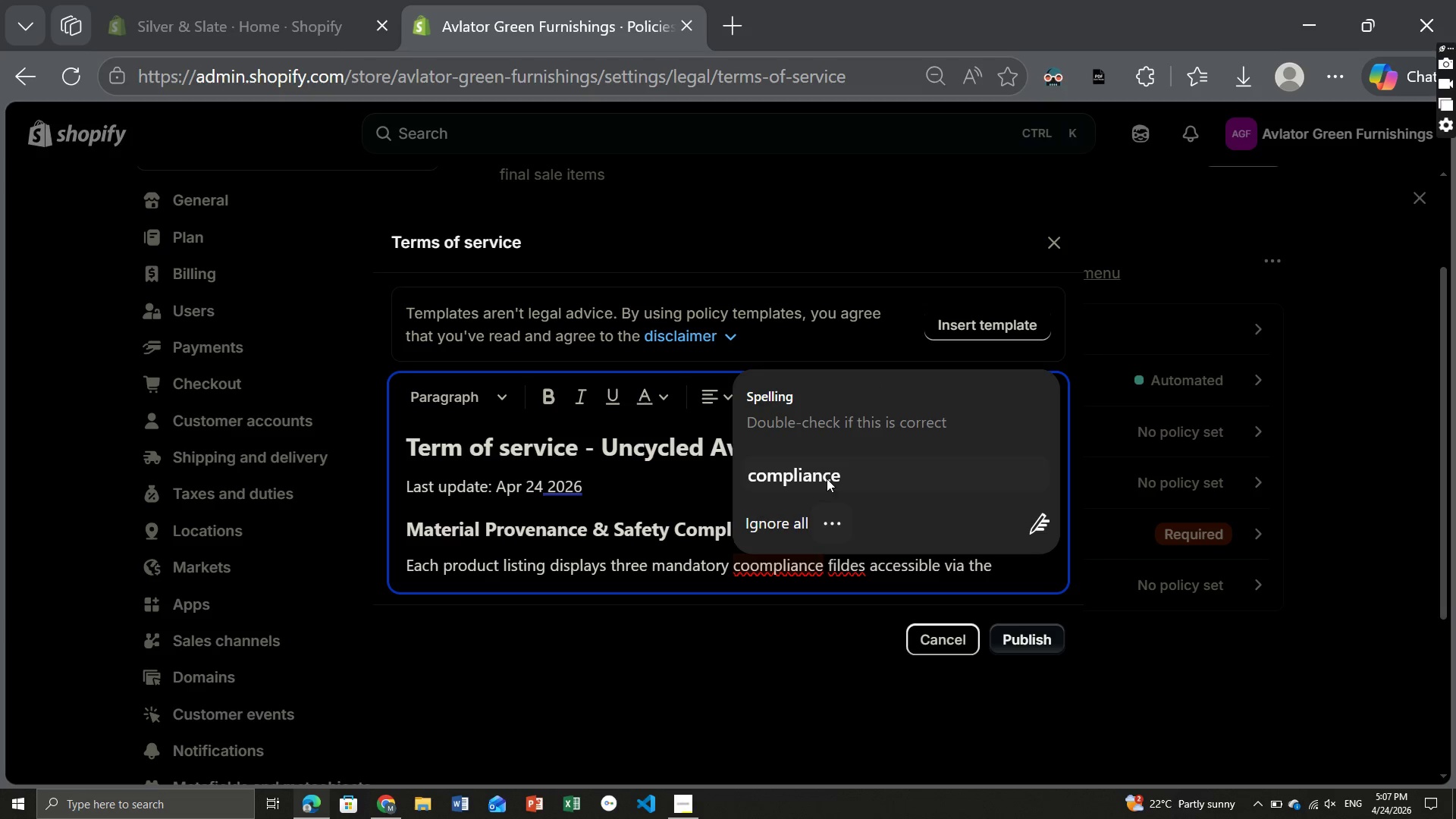 
left_click([821, 473])
 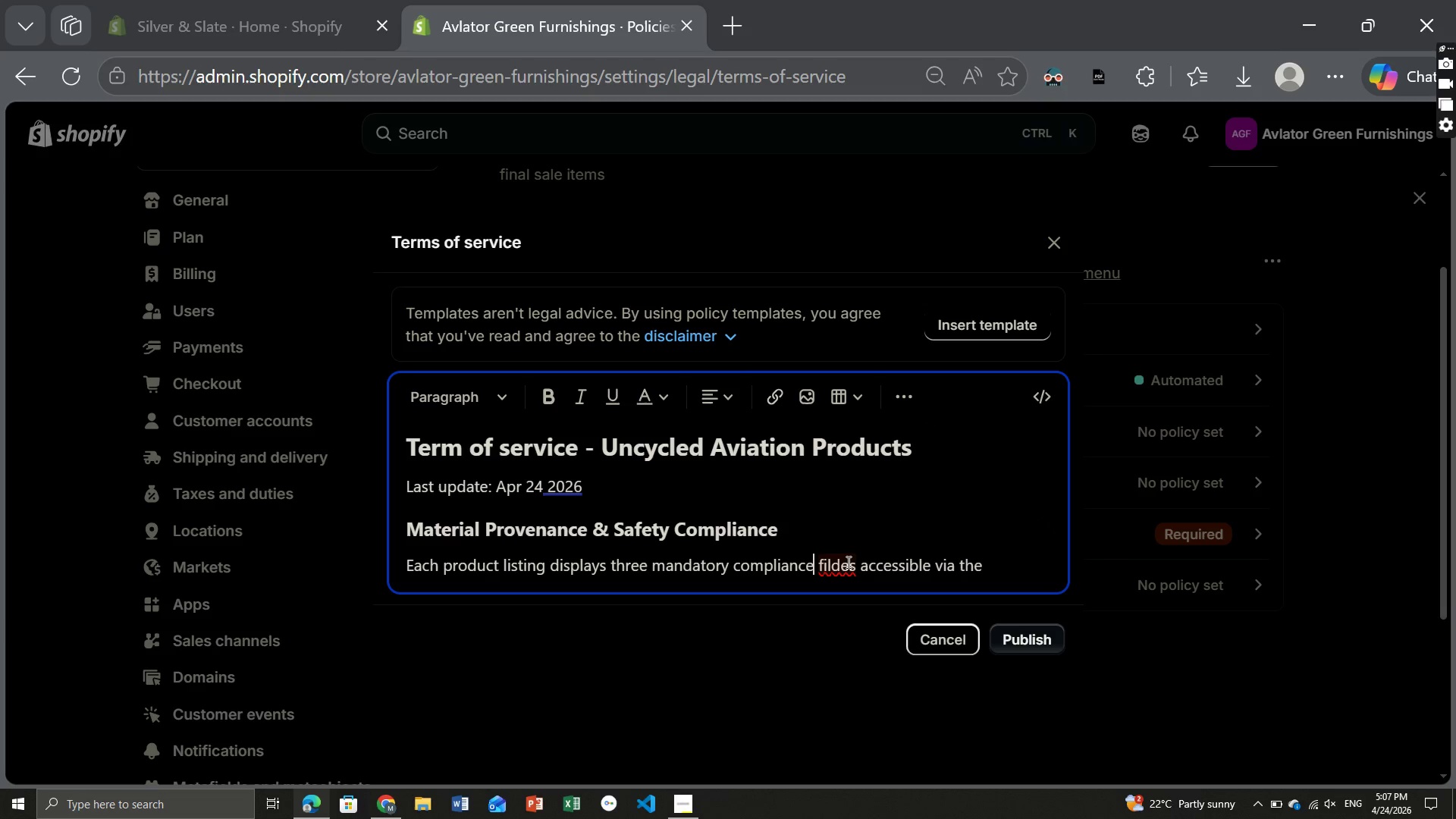 
left_click([847, 562])
 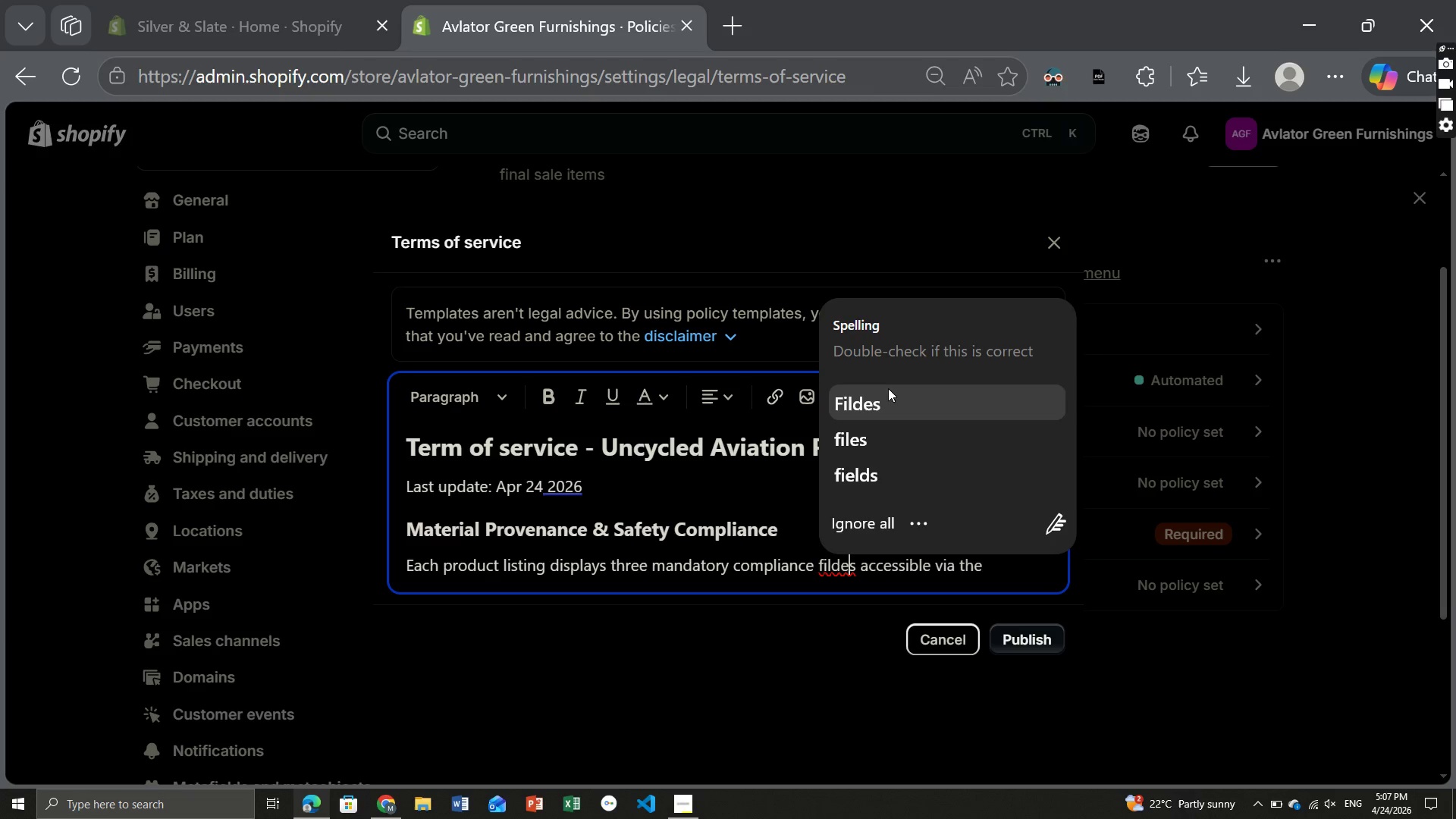 
left_click([881, 409])
 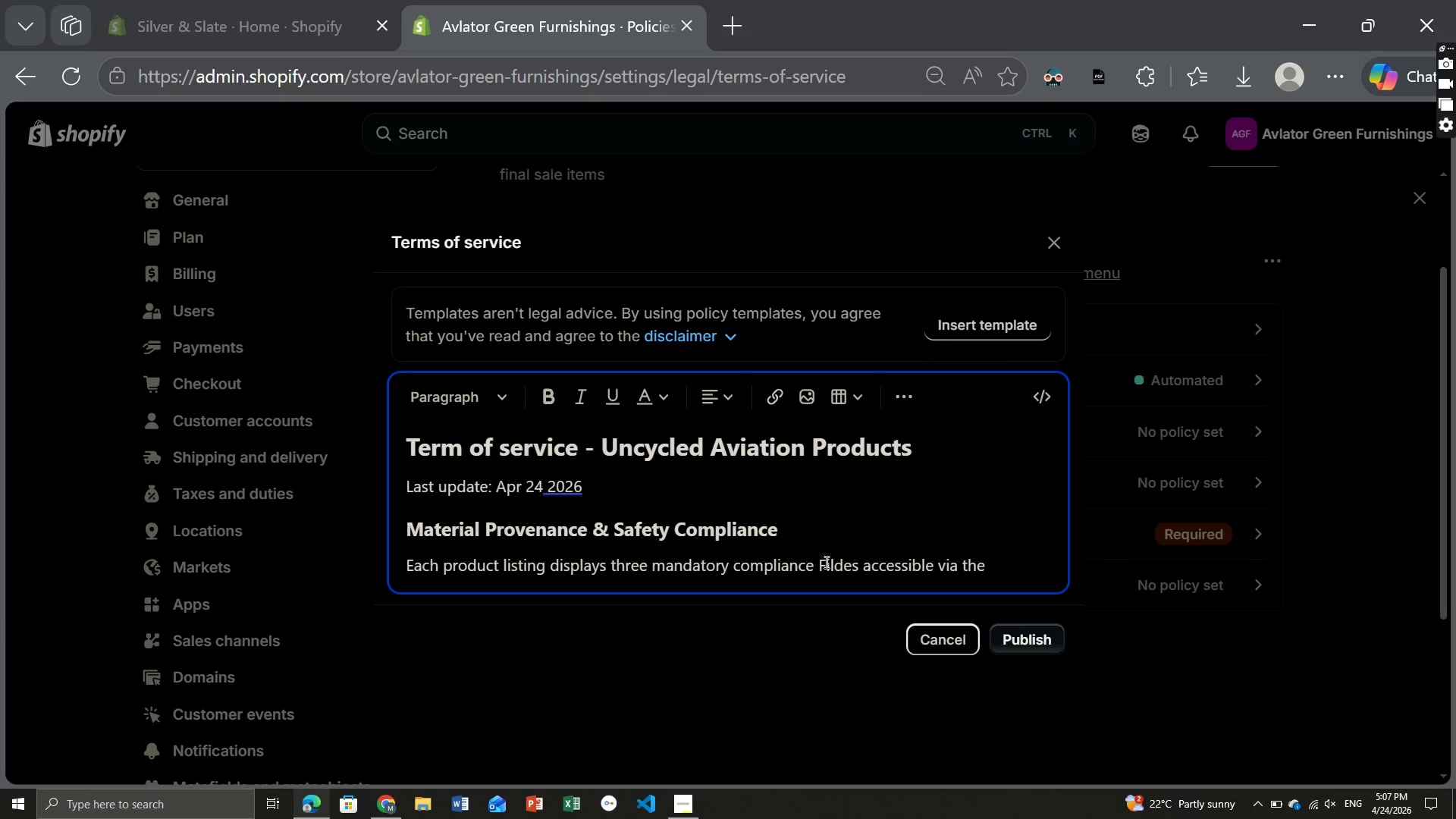 
left_click([825, 560])
 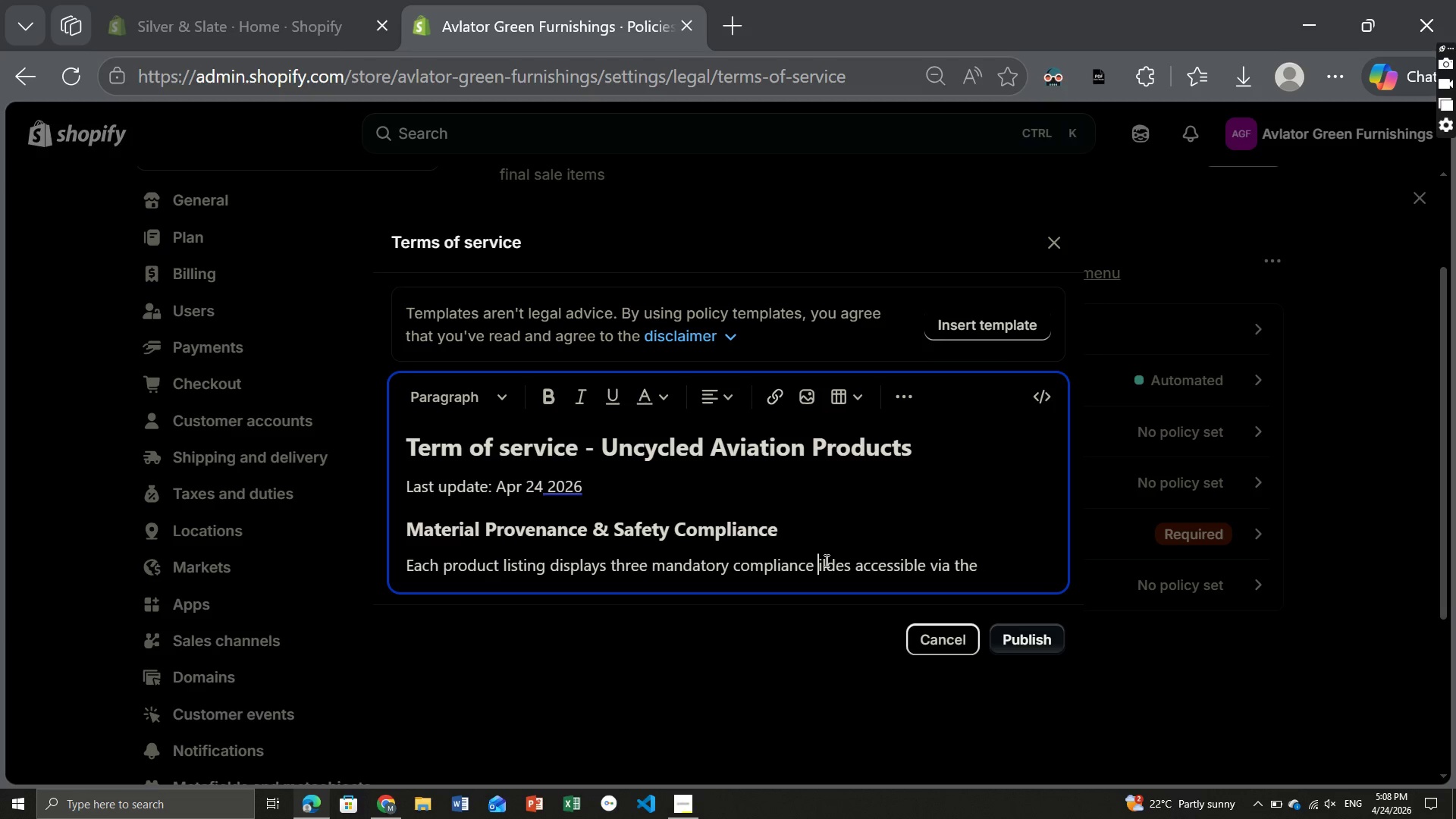 
key(Backspace)
 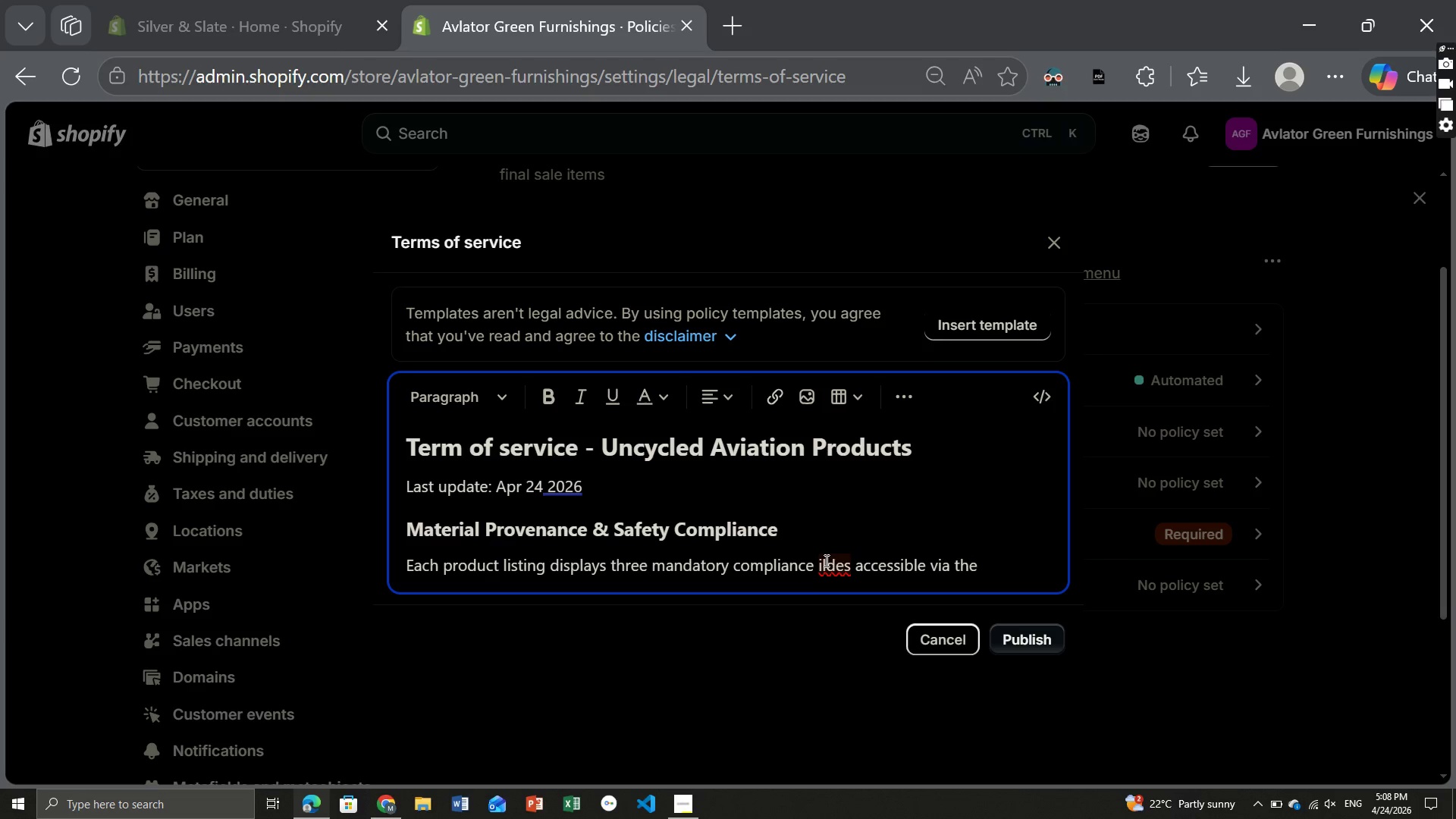 
key(F)
 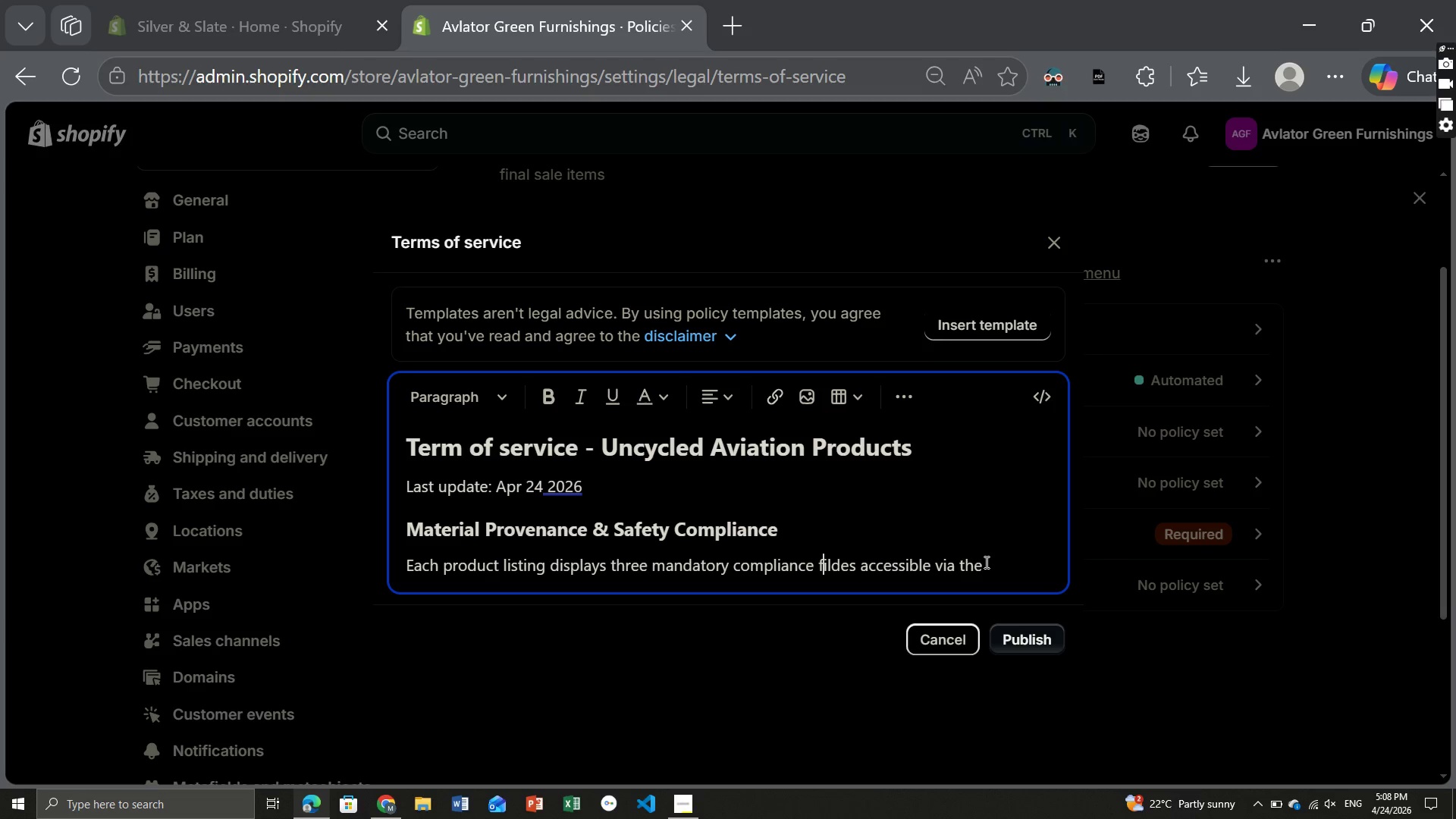 
left_click([993, 562])
 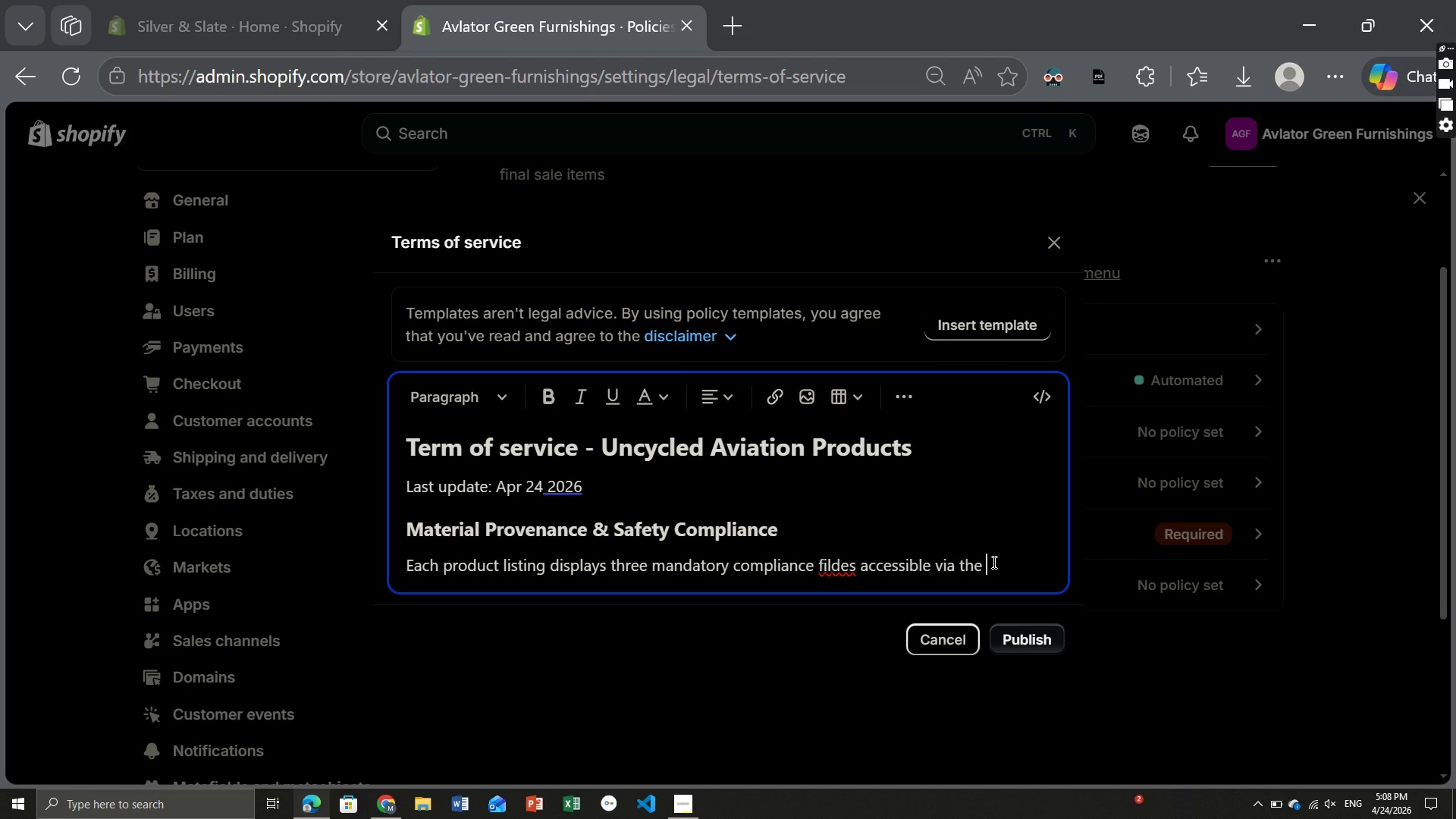 
type("Safety & compliance" tab on the products page)
 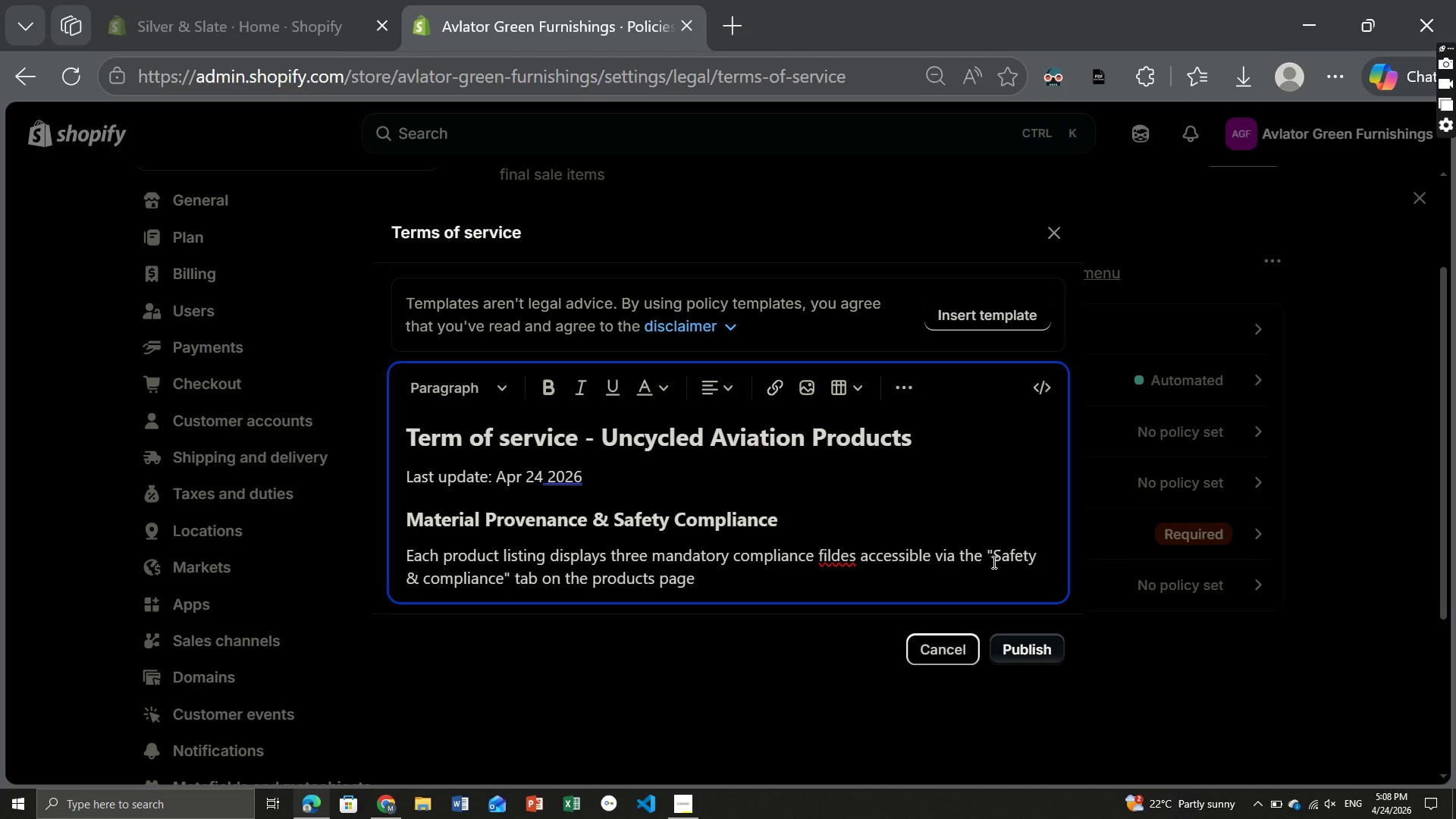 
left_click([836, 556])
 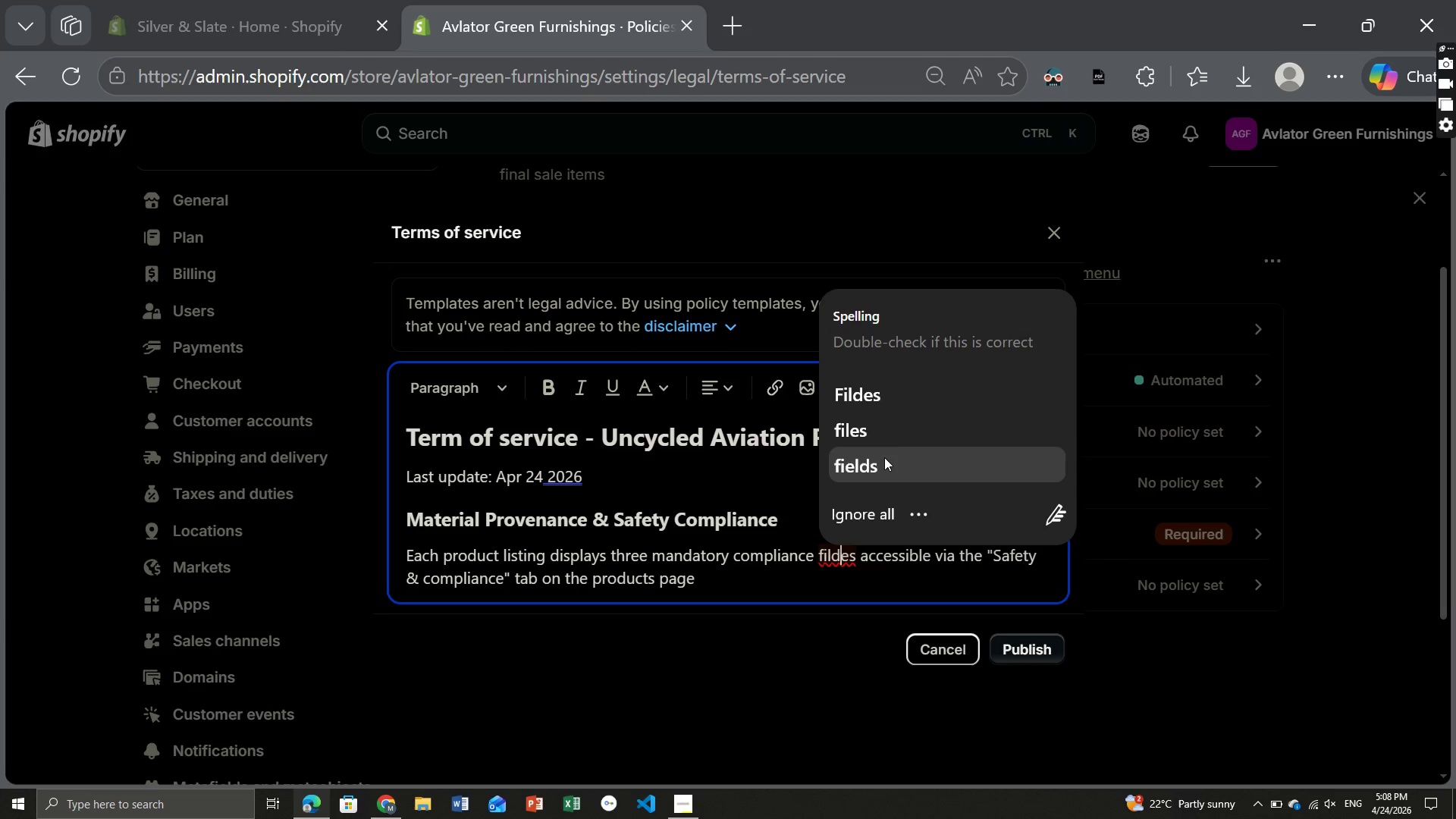 
left_click([883, 461])
 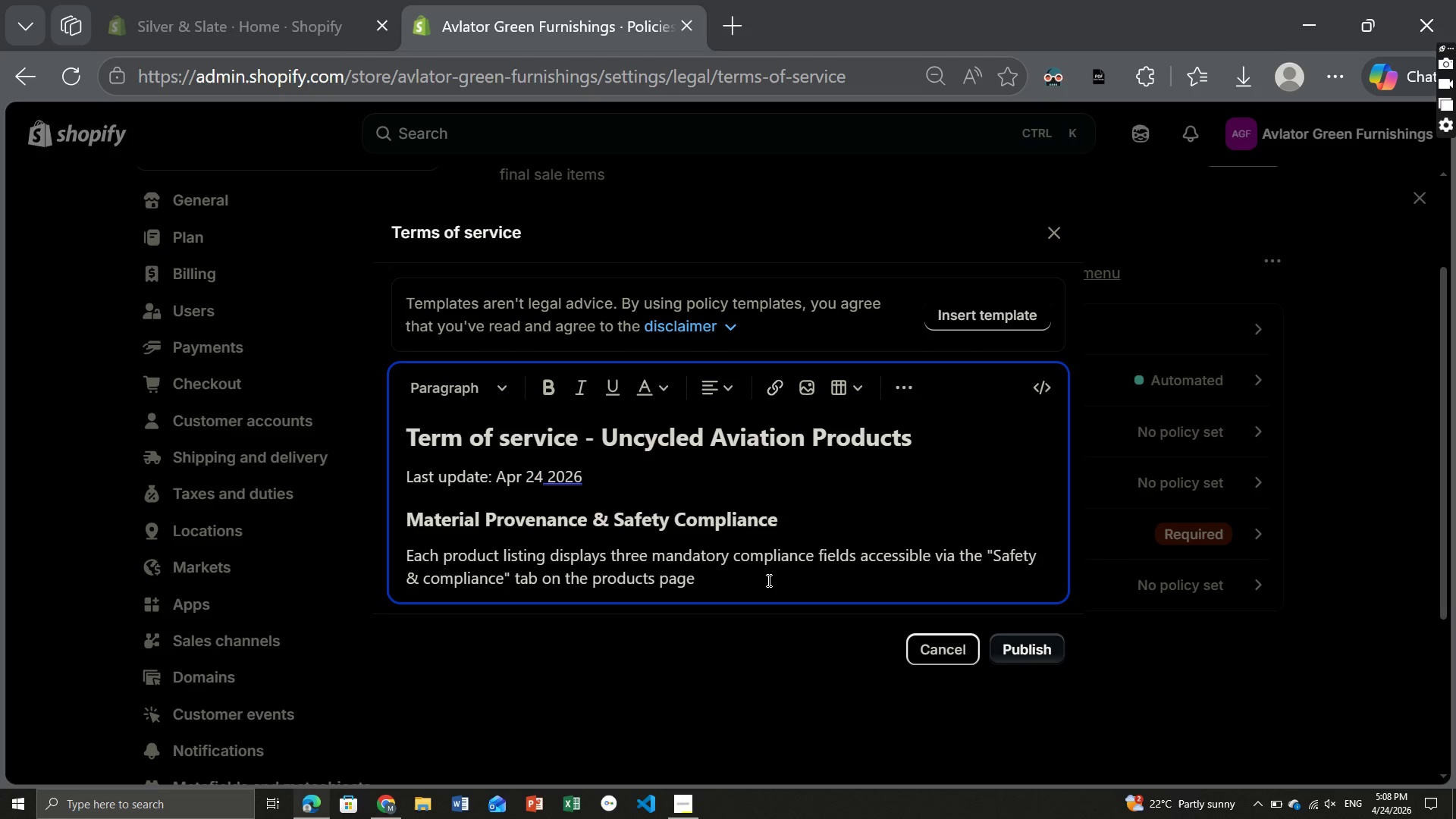 
left_click([766, 580])
 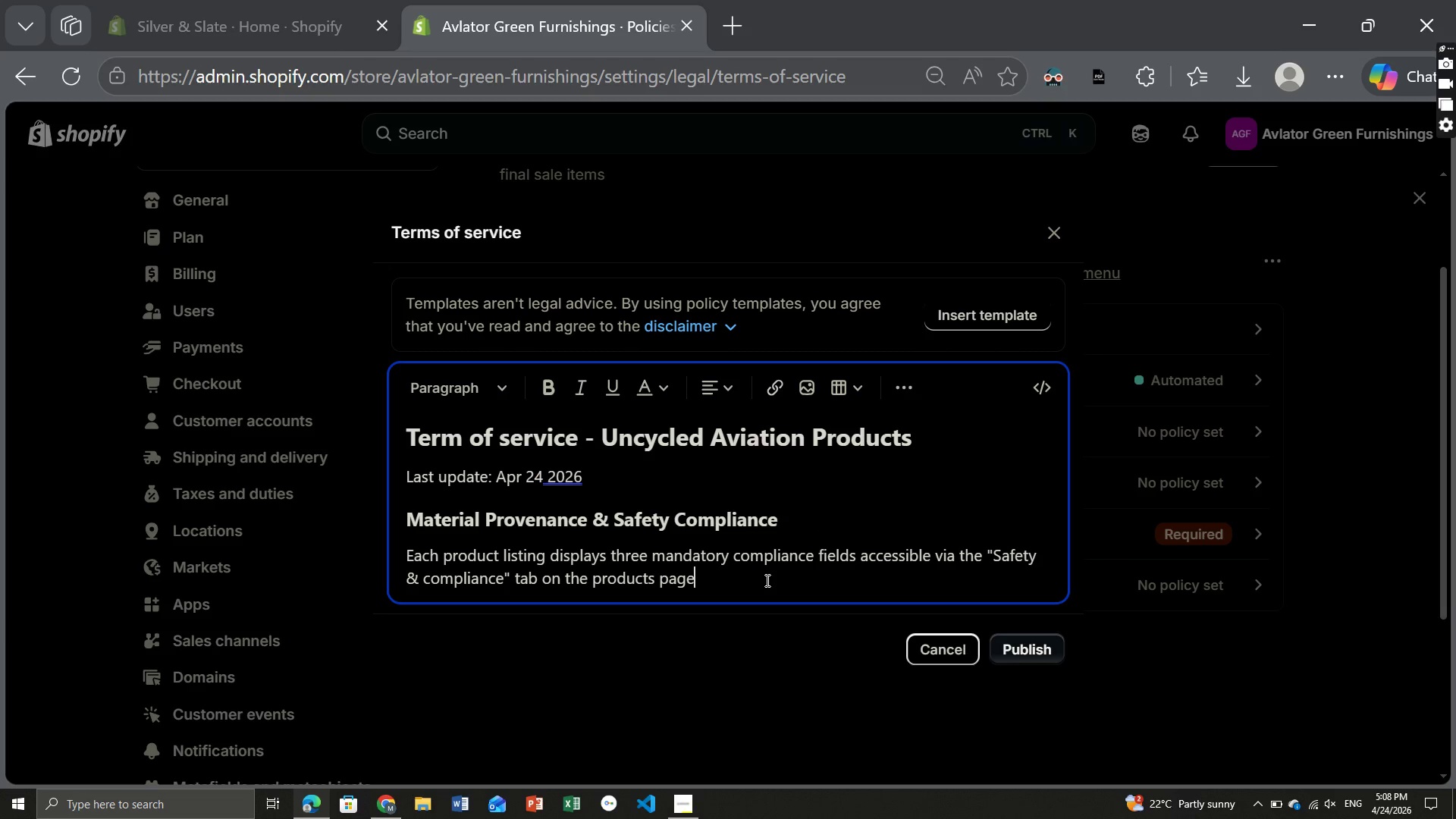 
key(Shift+Semicolon)
 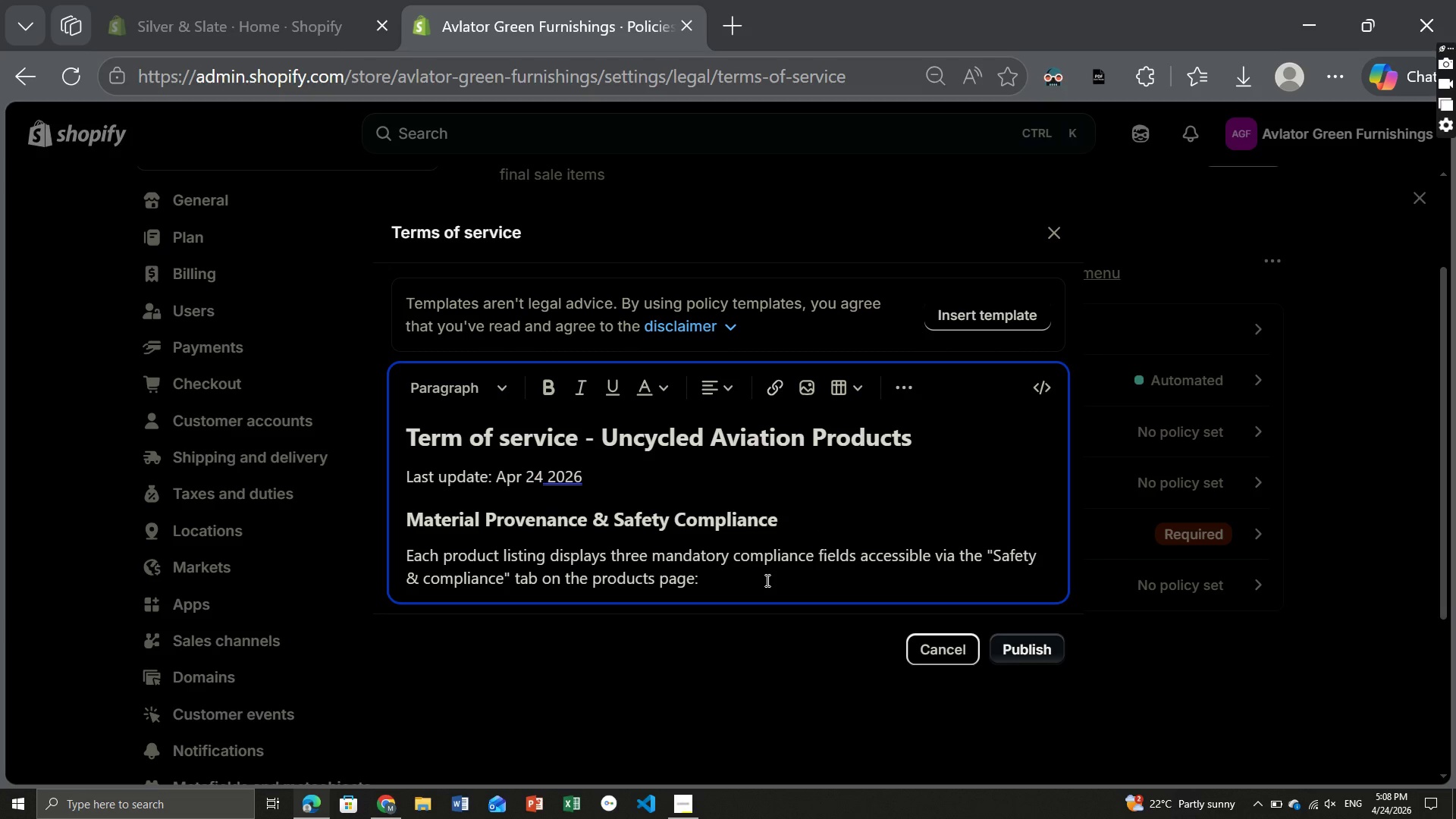 
key(Enter)
 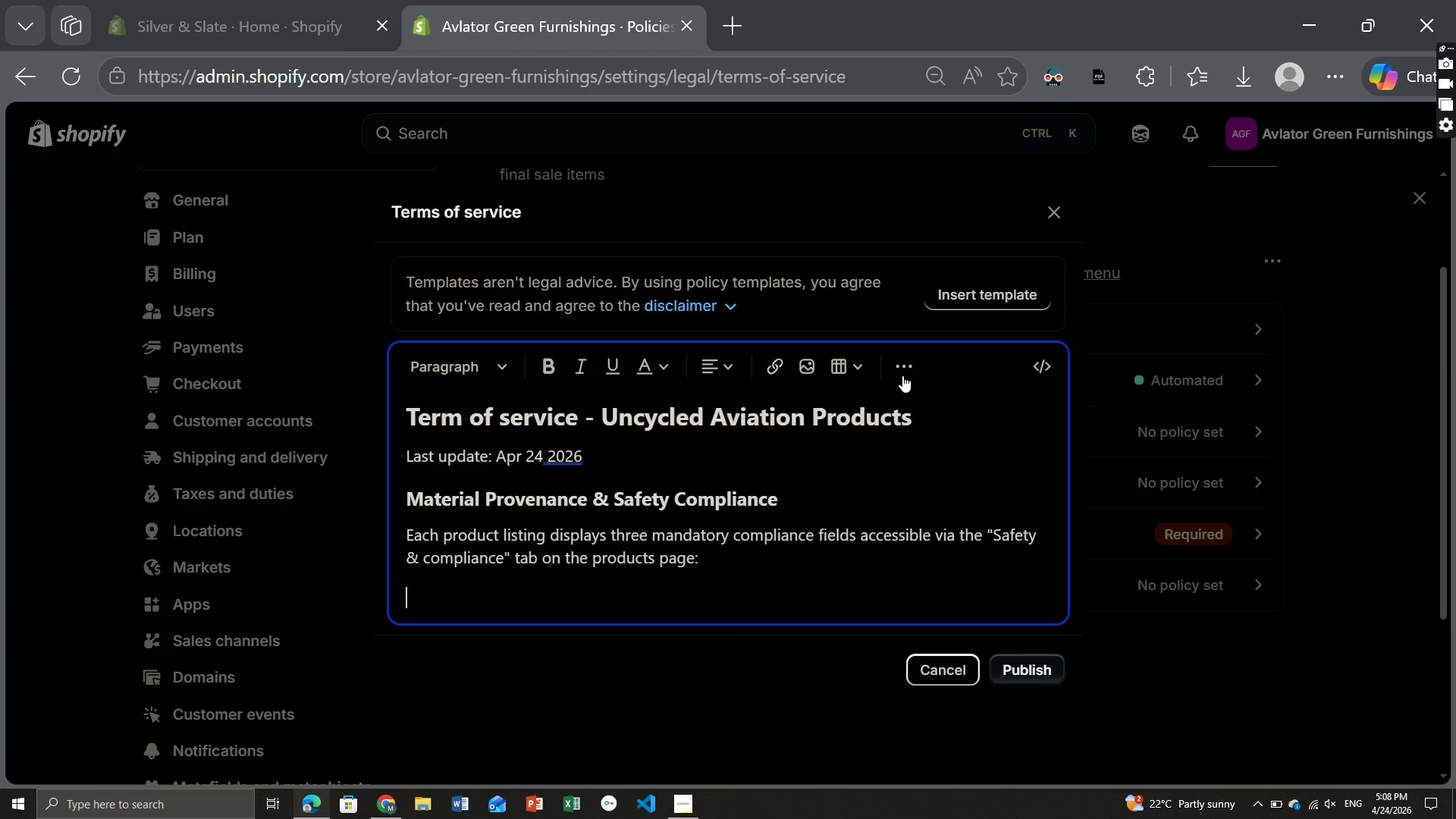 
left_click([902, 375])
 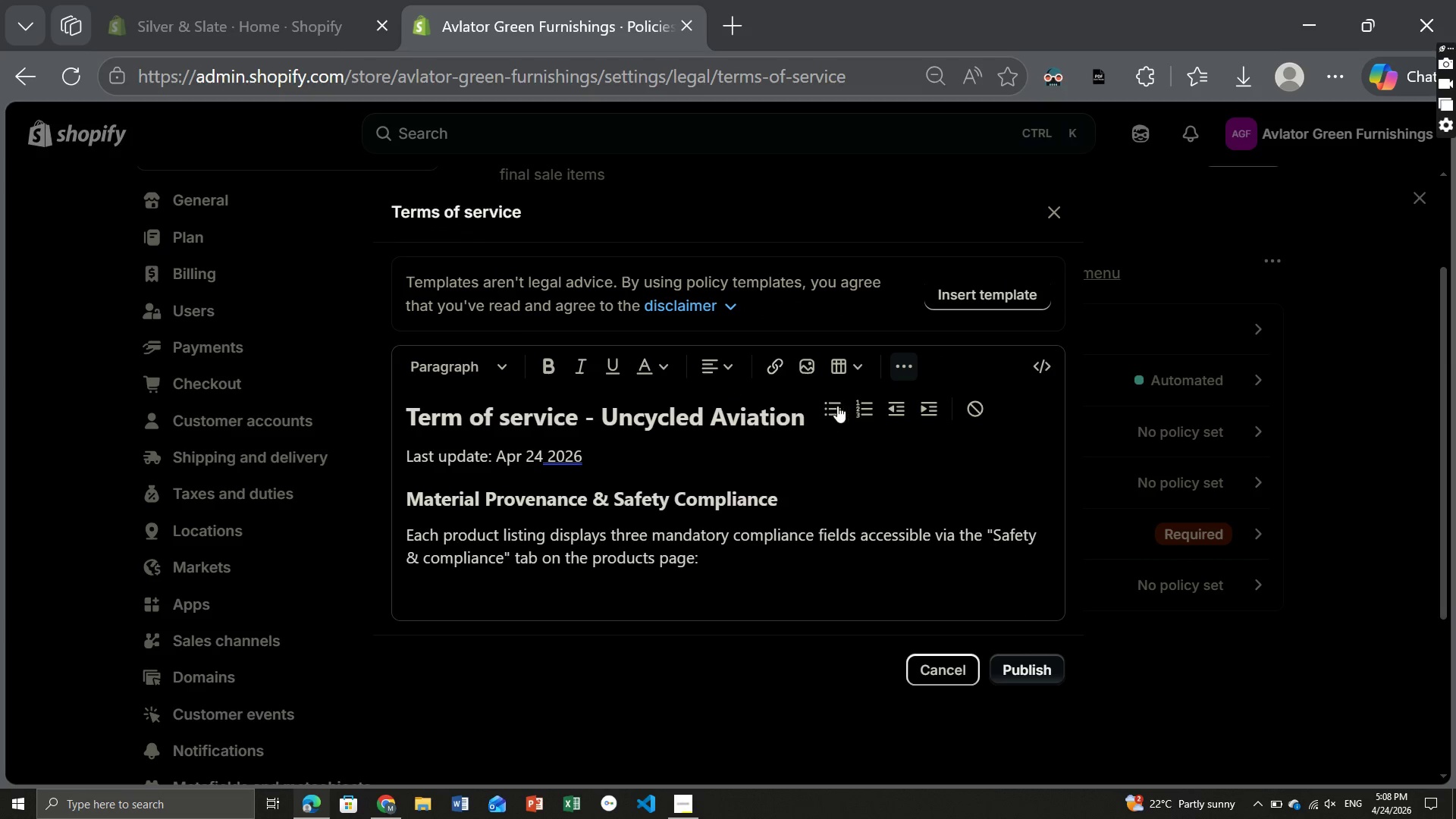 
left_click([828, 408])
 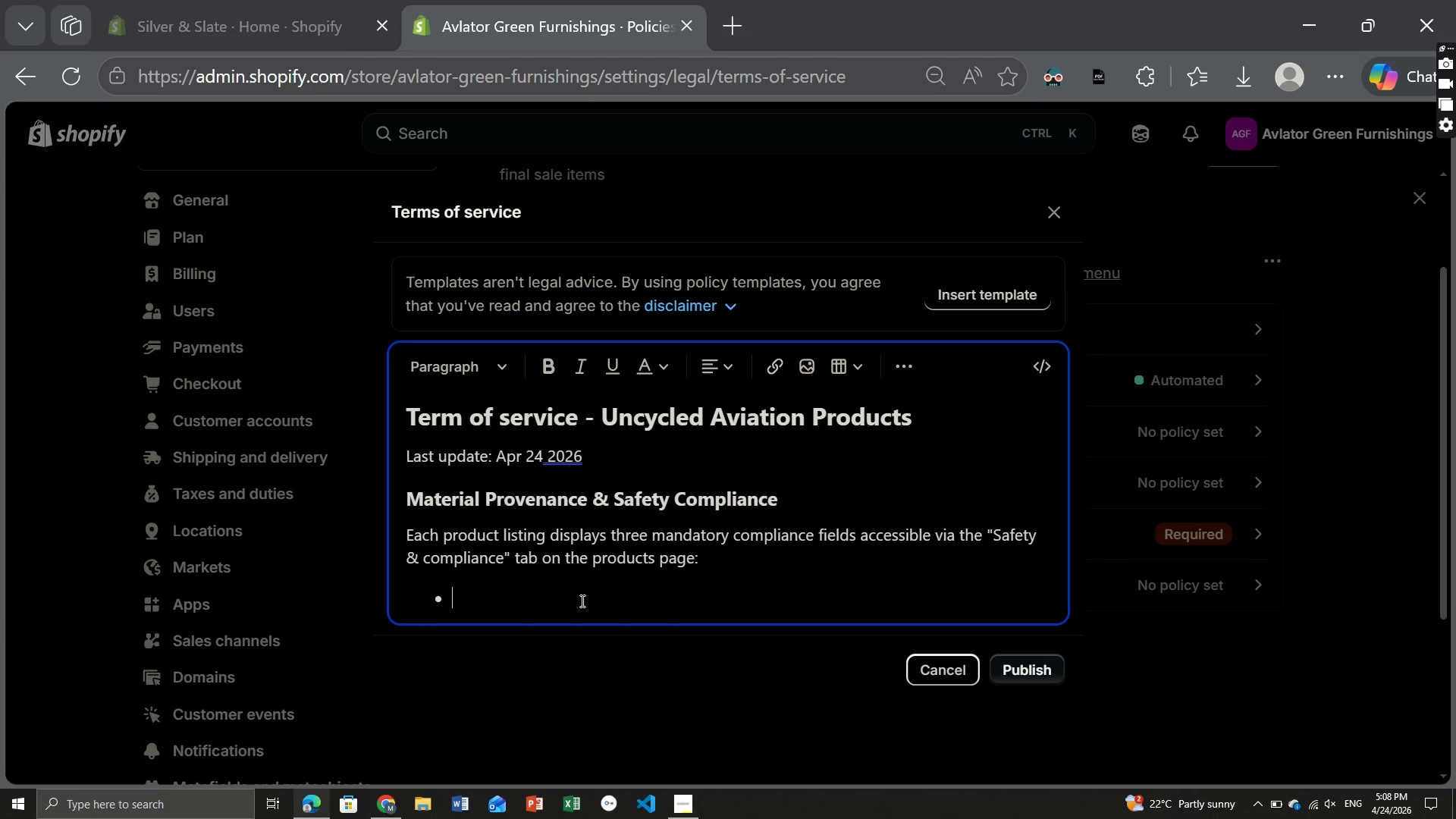 
left_click([568, 609])
 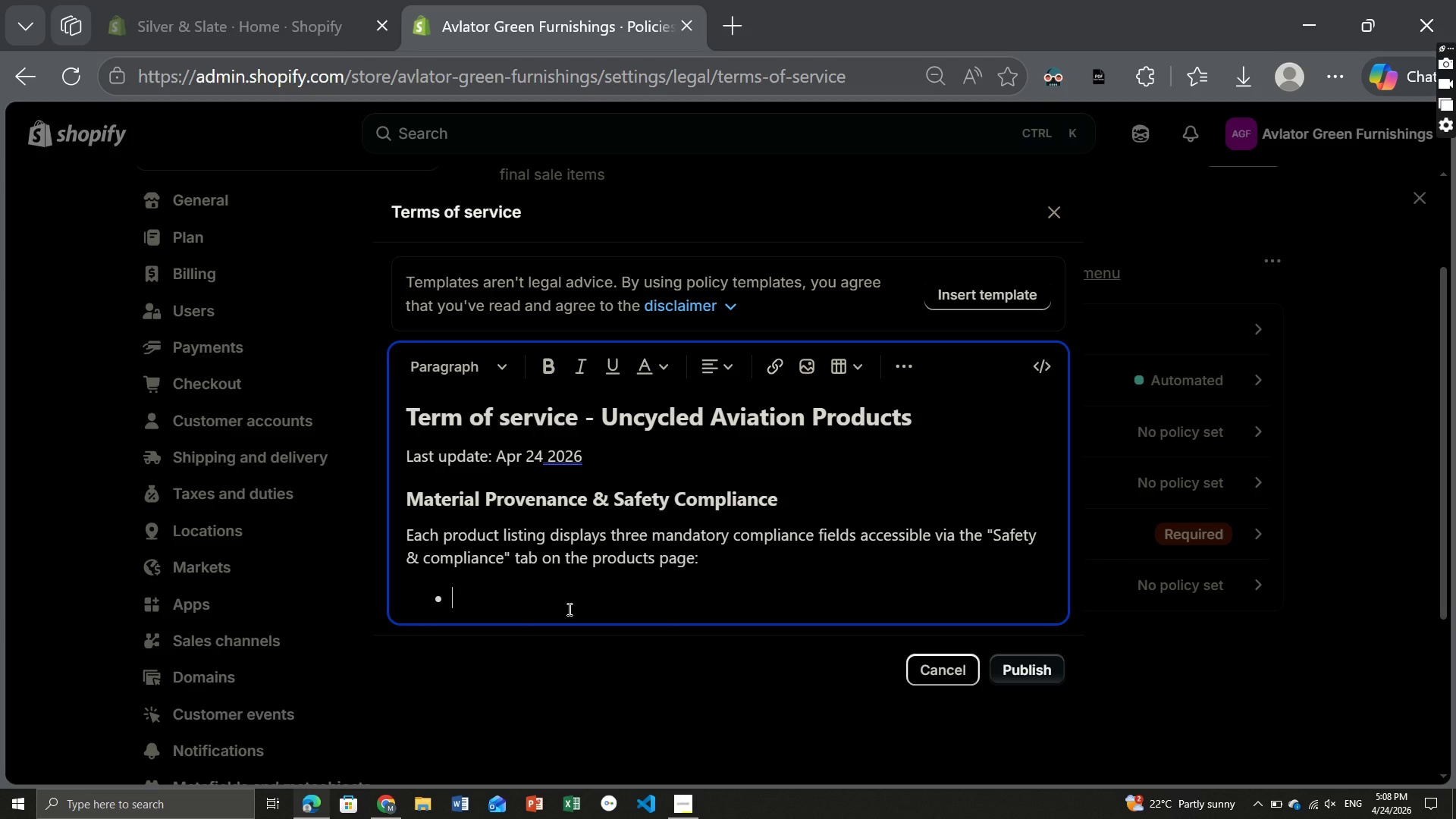 
type(Each product listing dipls)
key(Backspace)
type(ays three mandatory compliance )
key(Backspace)
type(: )
 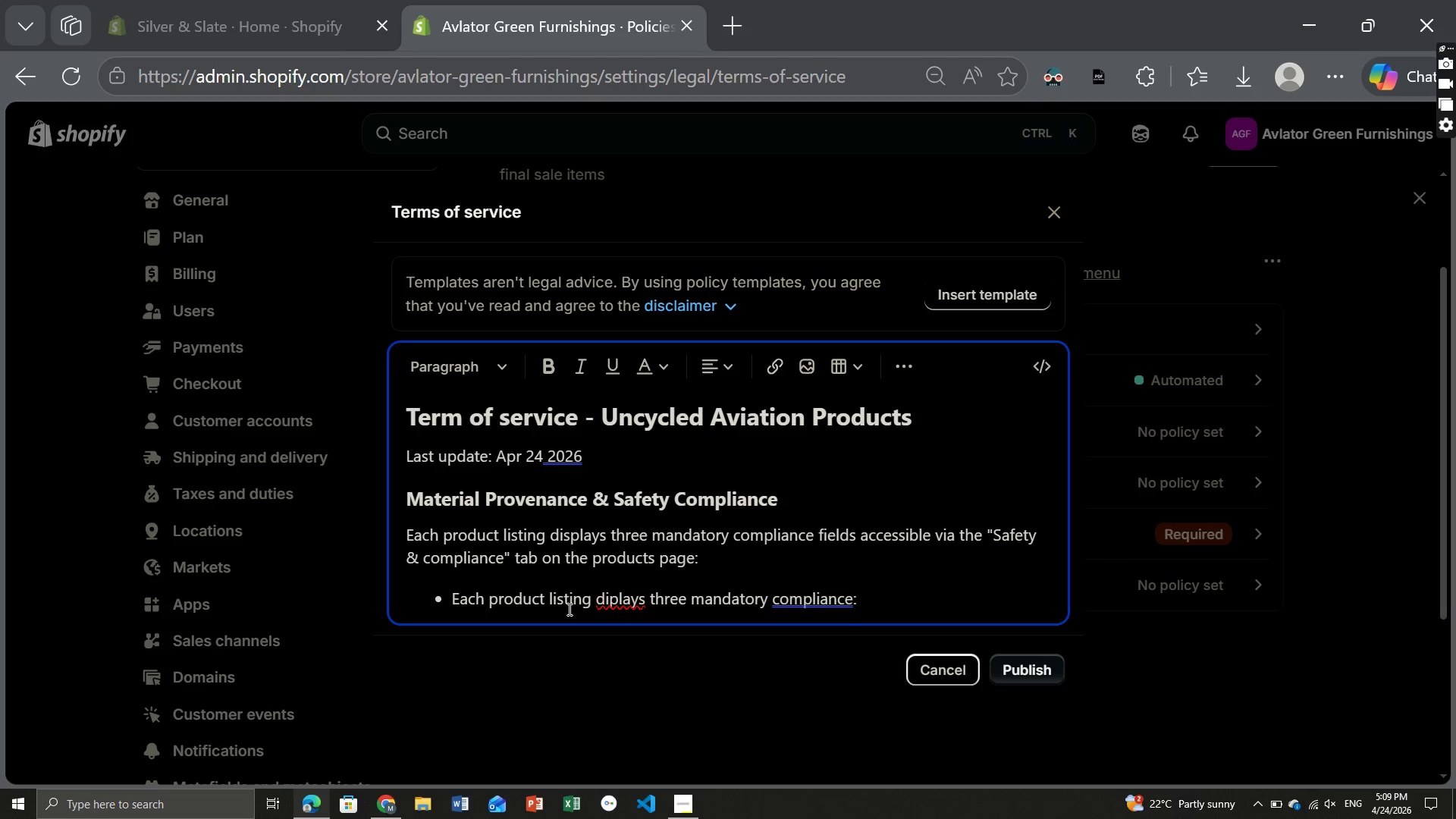 
wait(14.14)
 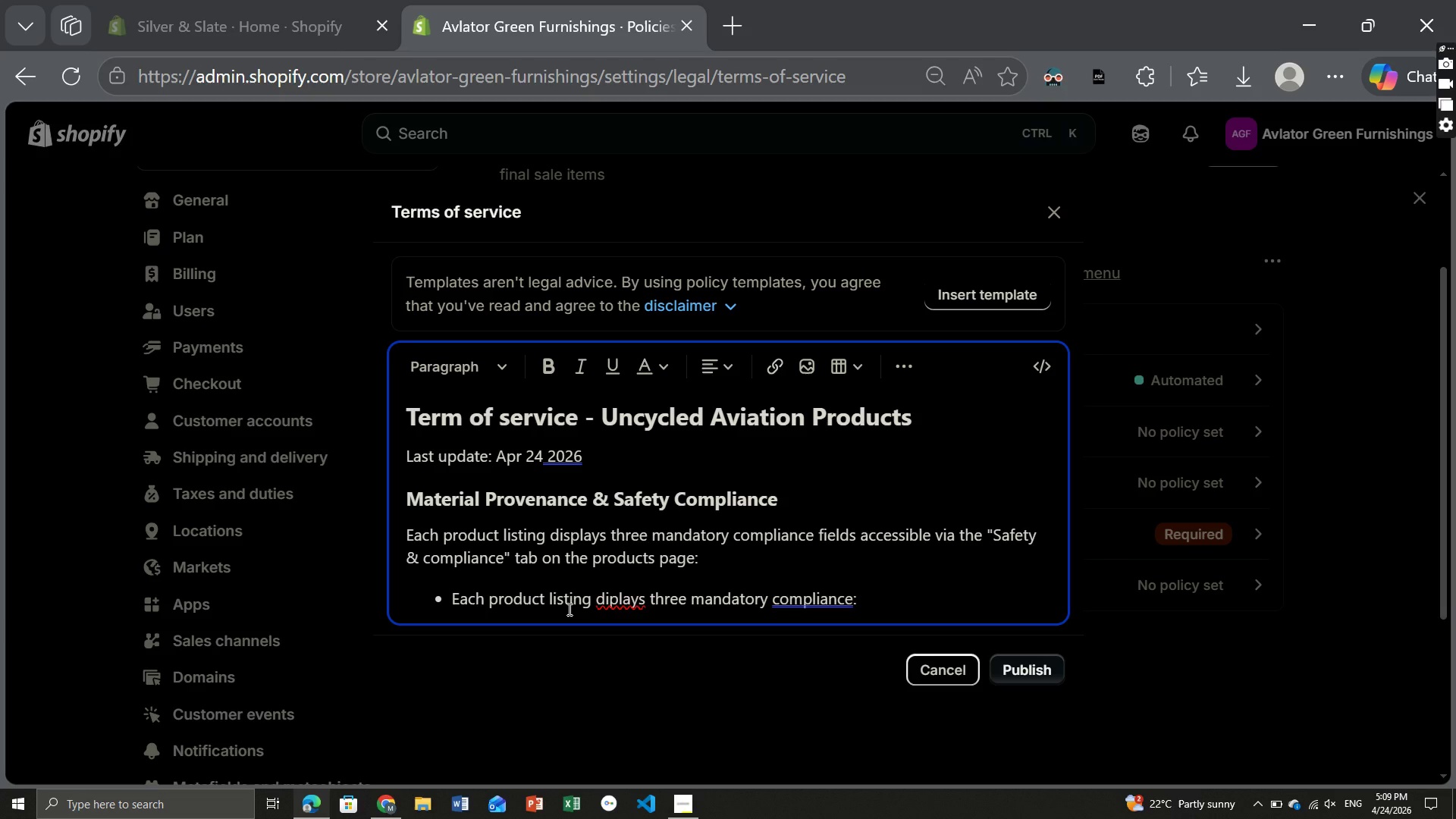 
hold_key(key=Backspace, duration=0.89)
 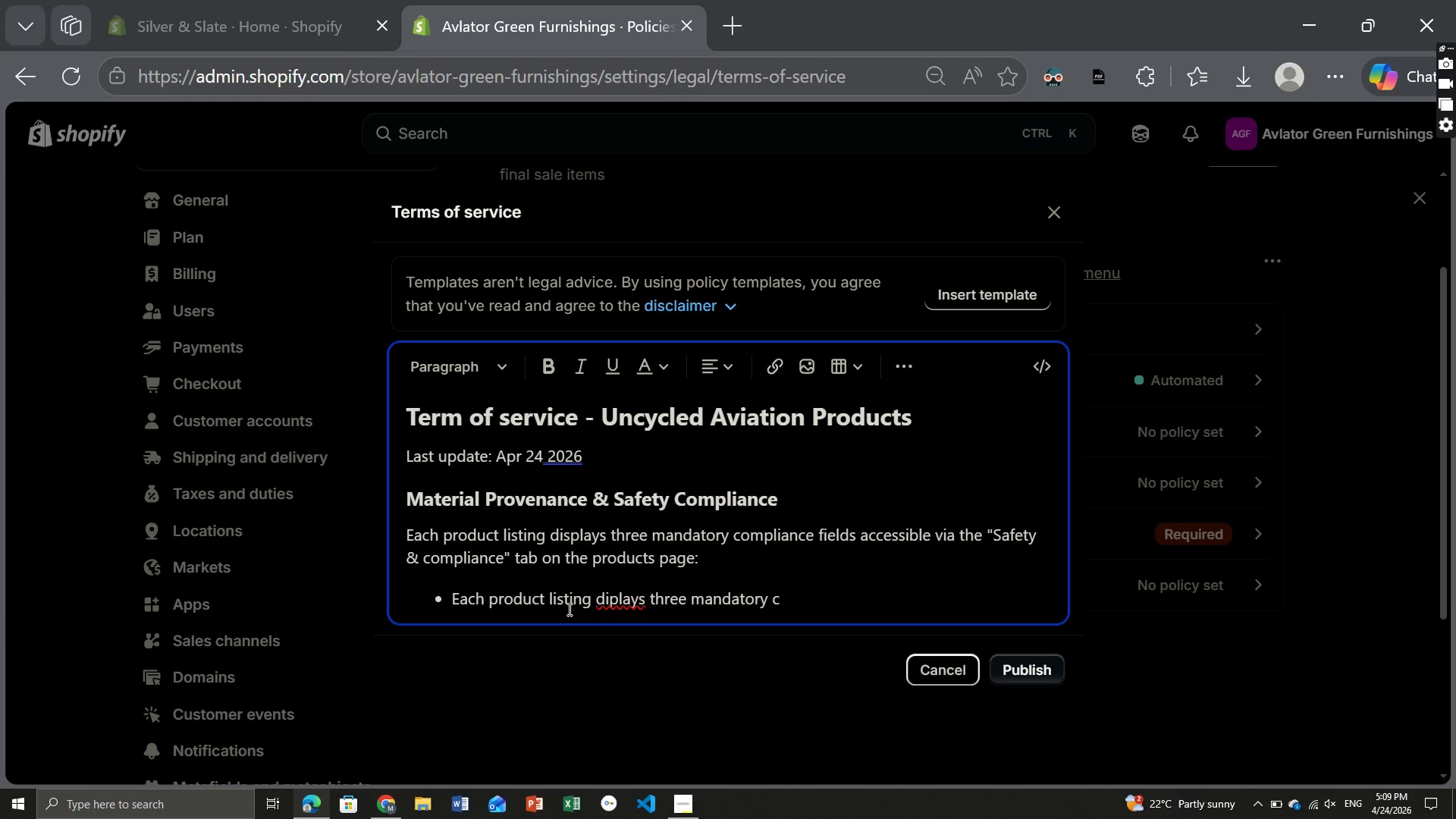 
key(Control+ControlLeft)
 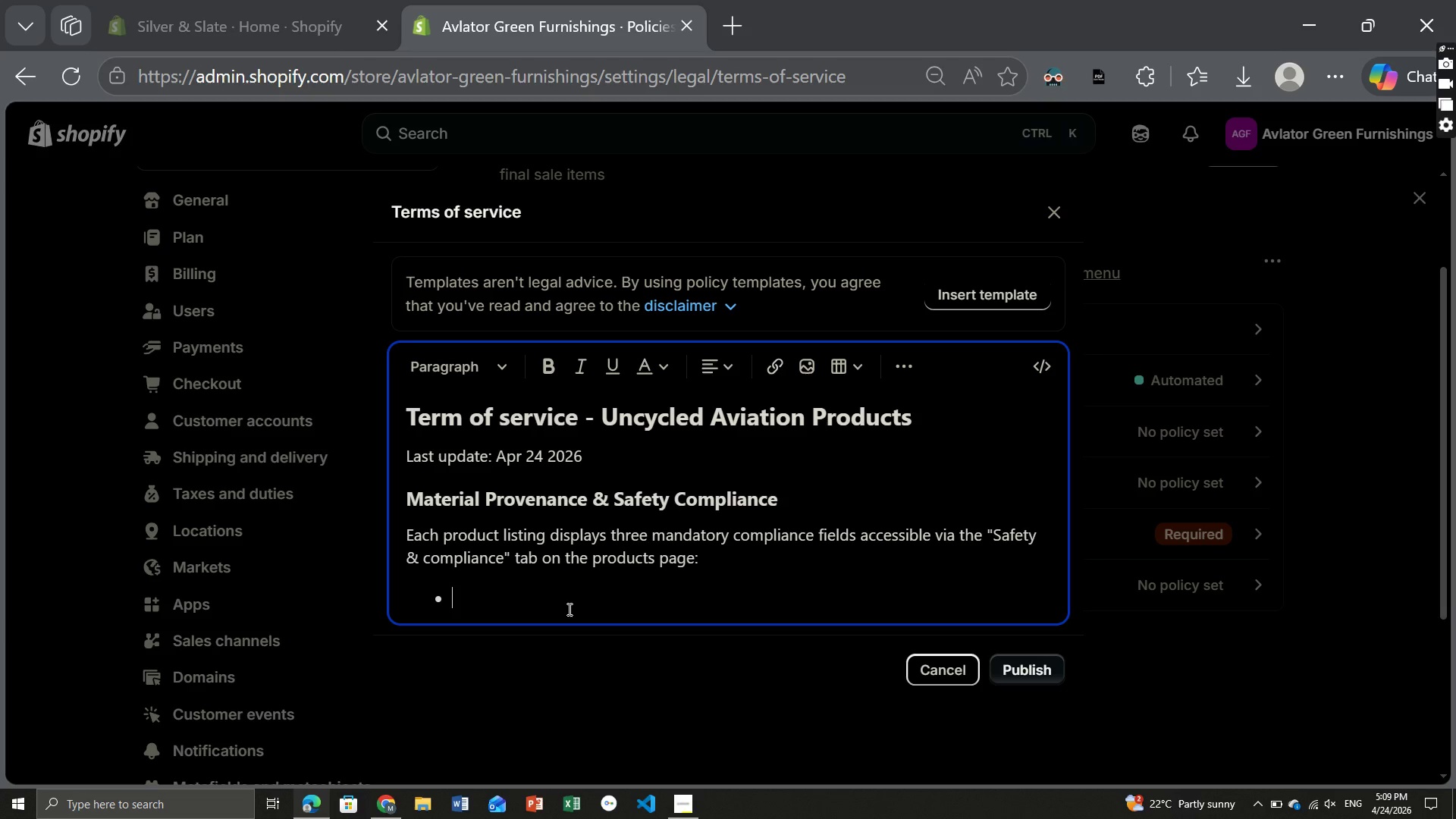 
key(Control+Z)
 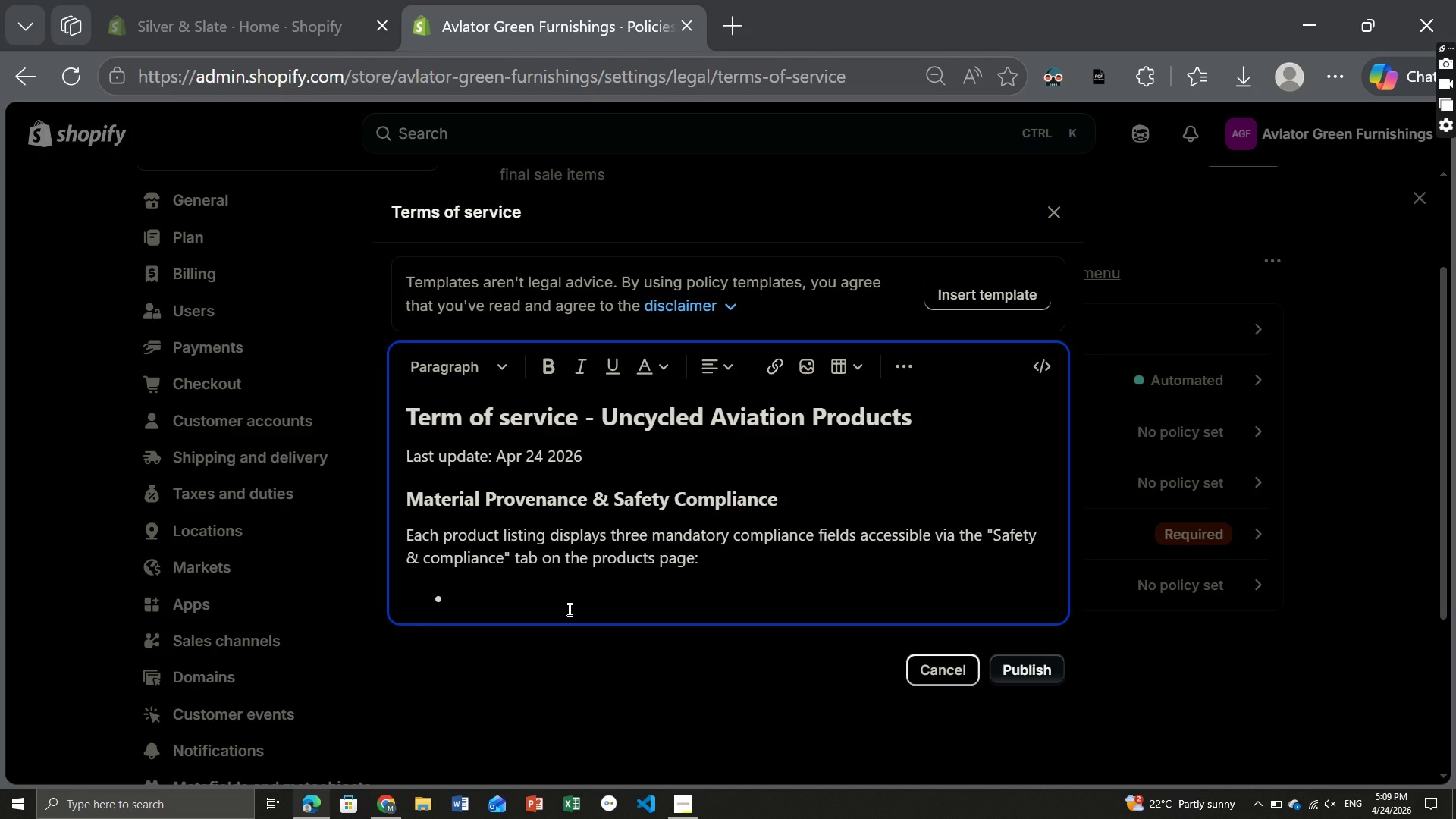 
key(Control+Shift+Z)
 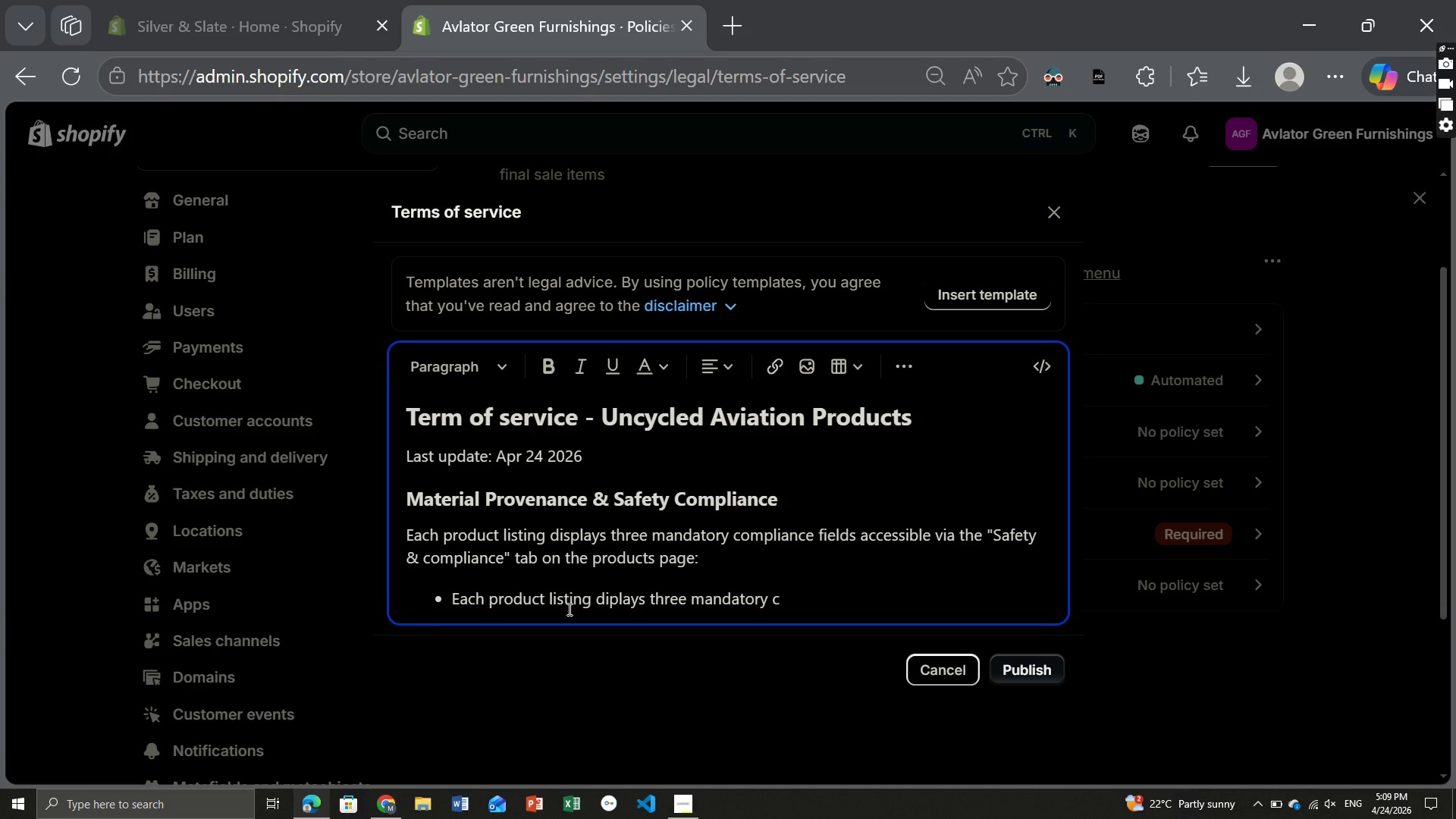 
key(Control+Shift+Z)
 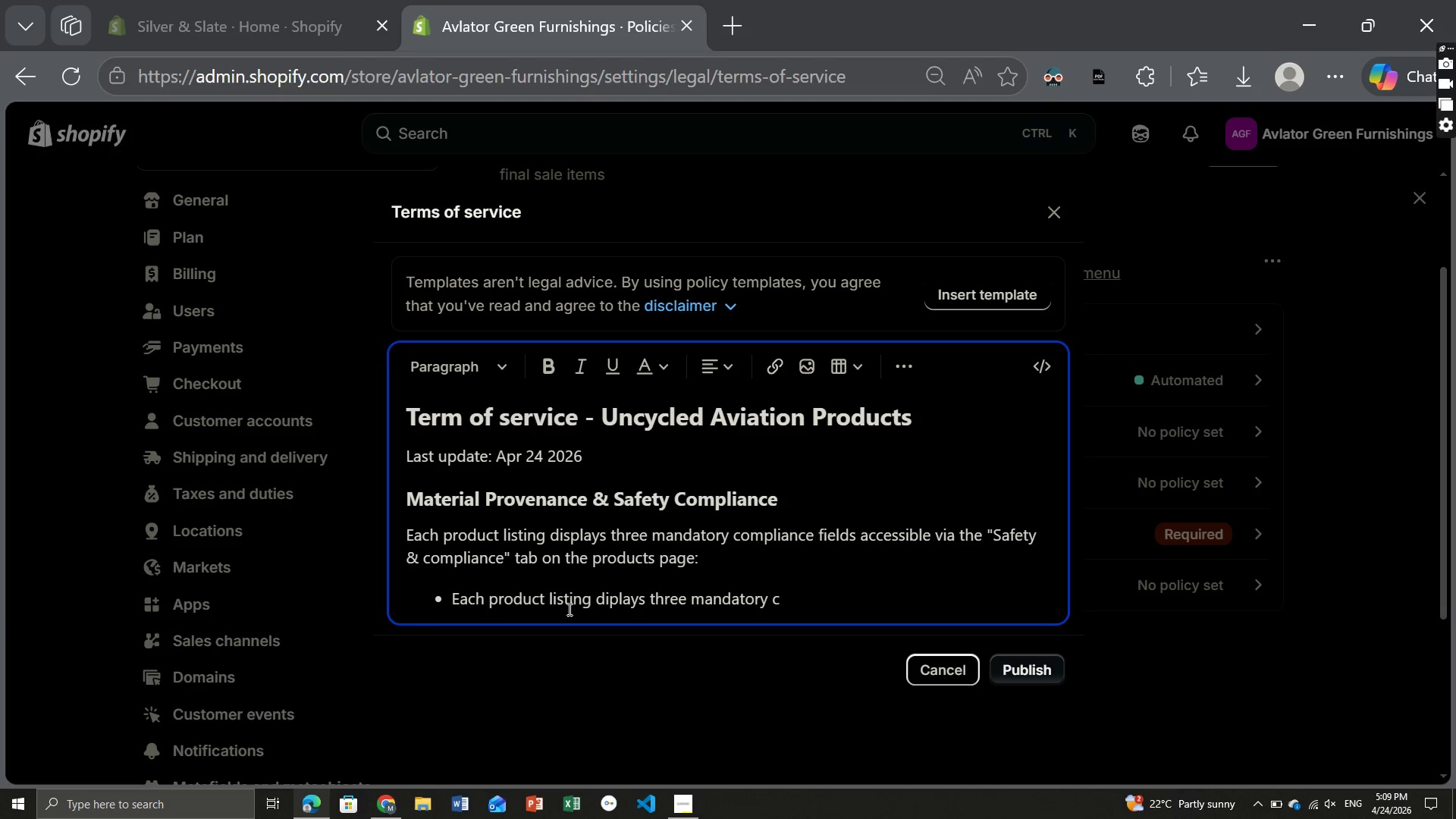 
key(Control+Shift+Z)
 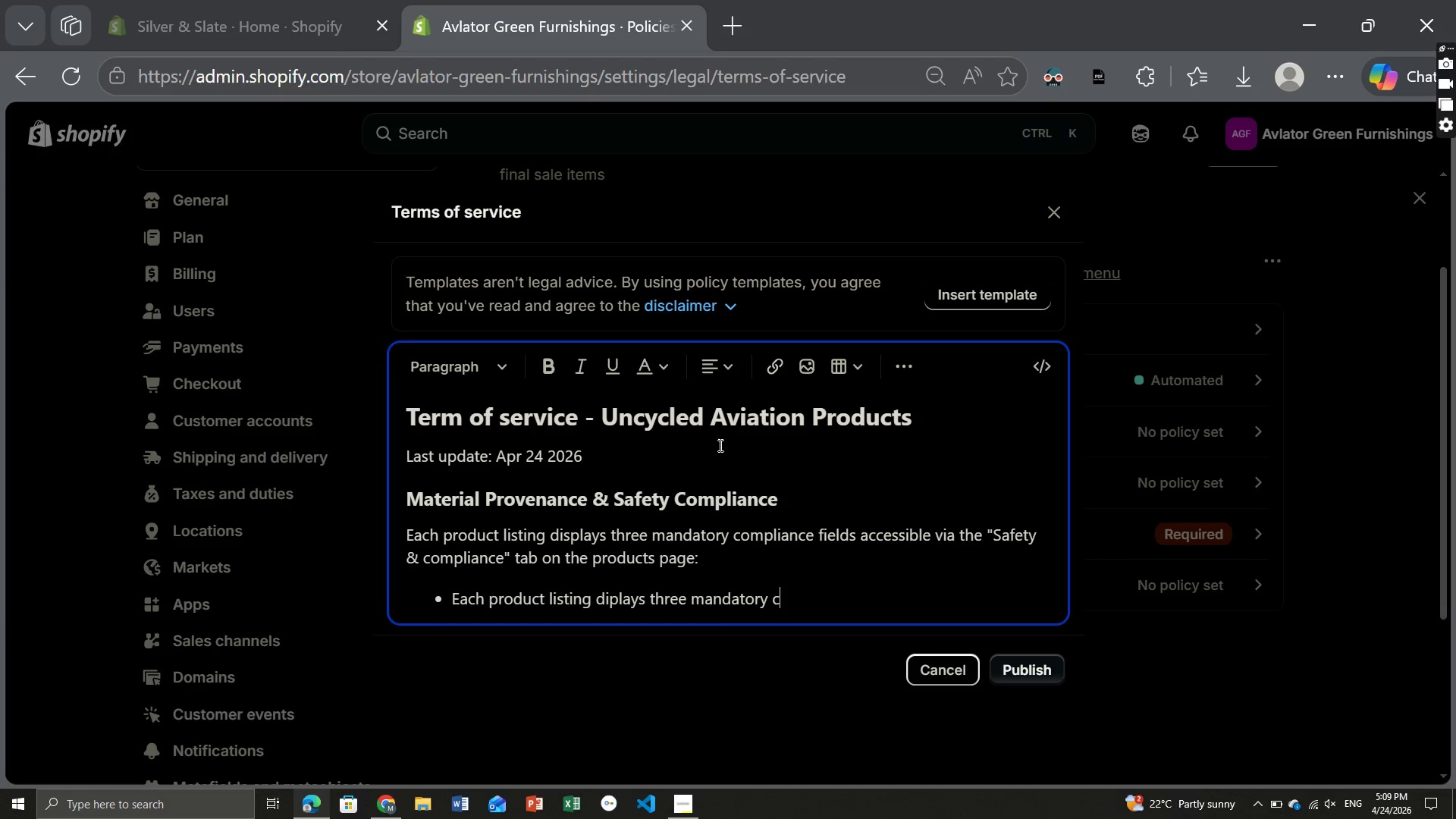 
type(ompliance fildes accessible via)
 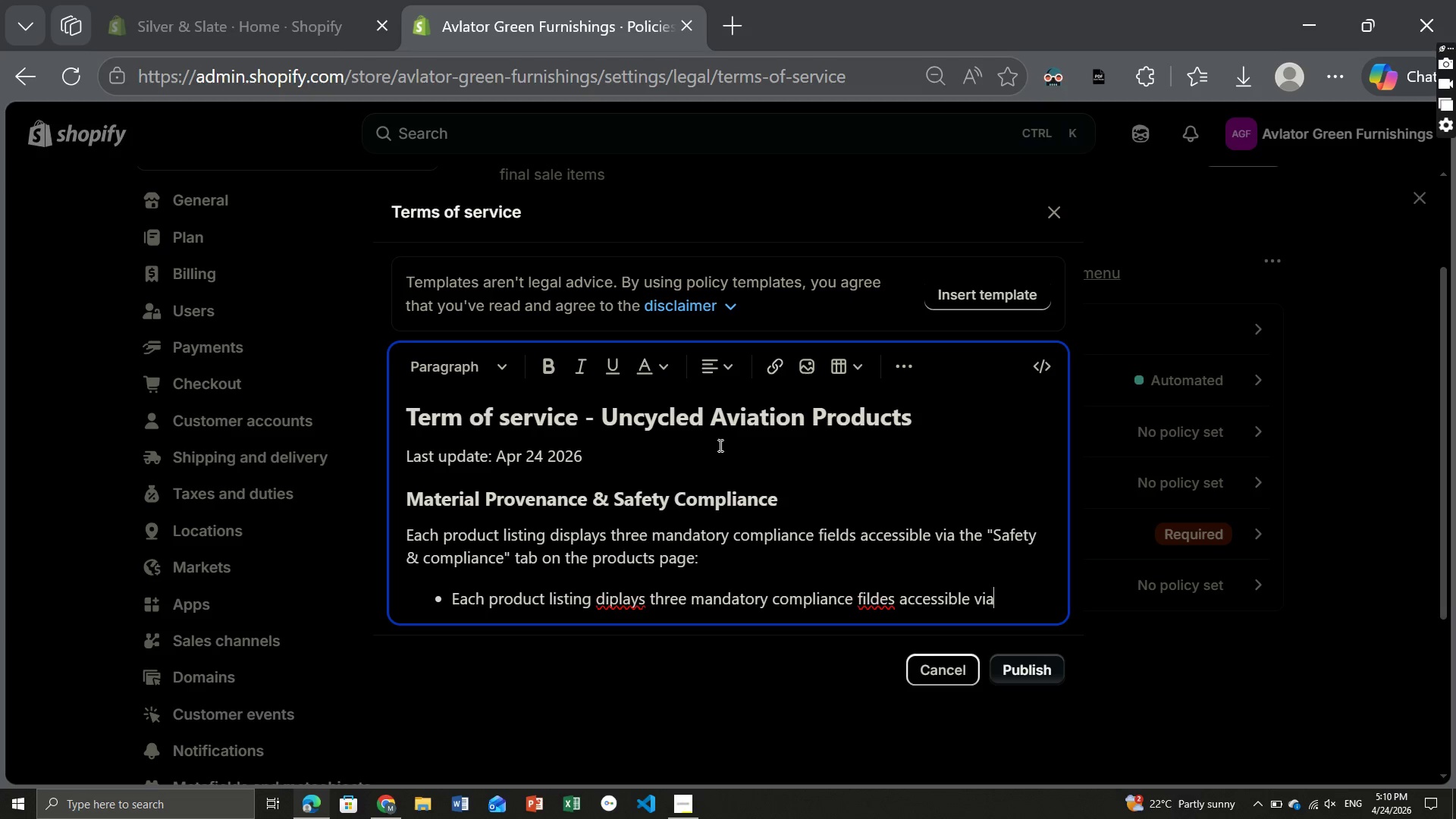 
hold_key(key=Backspace, duration=1.53)
 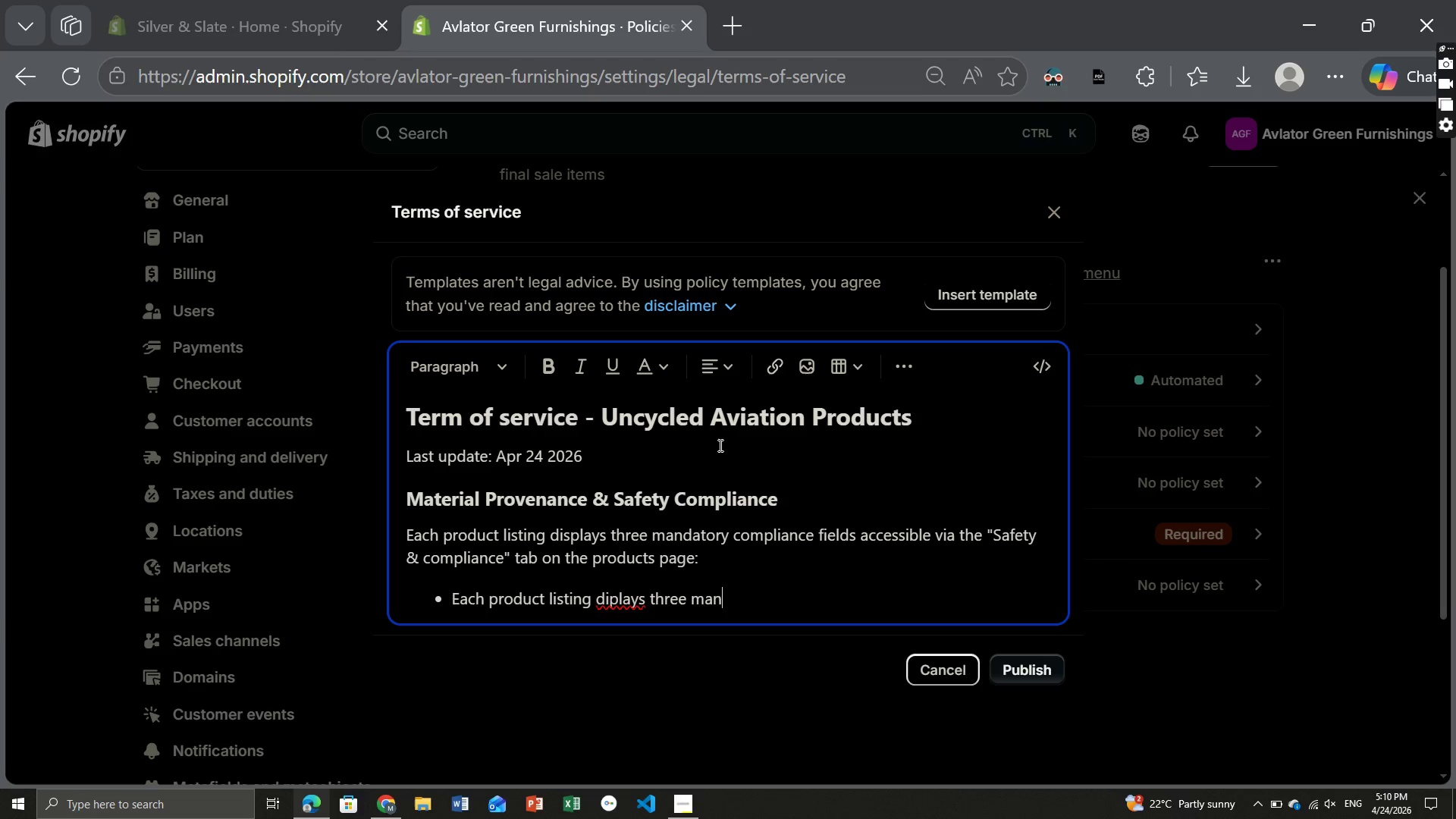 
hold_key(key=Backspace, duration=1.51)
 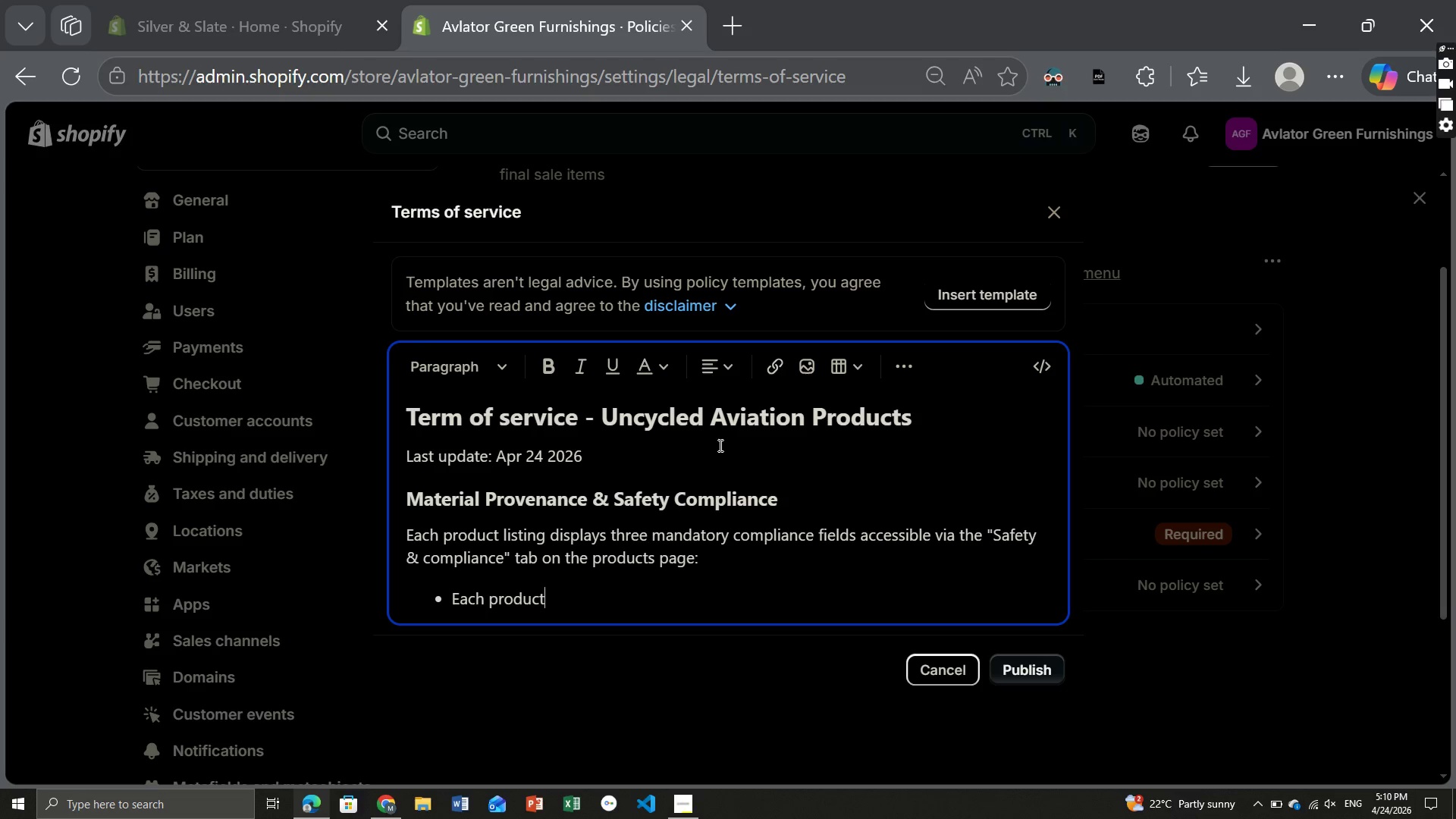 
key(Backspace)
key(Backspace)
key(Backspace)
key(Backspace)
key(Backspace)
key(Backspace)
key(Backspace)
key(Backspace)
key(Backspace)
key(Backspace)
key(Backspace)
key(Backspace)
key(Backspace)
type(Material Origin[Home])
 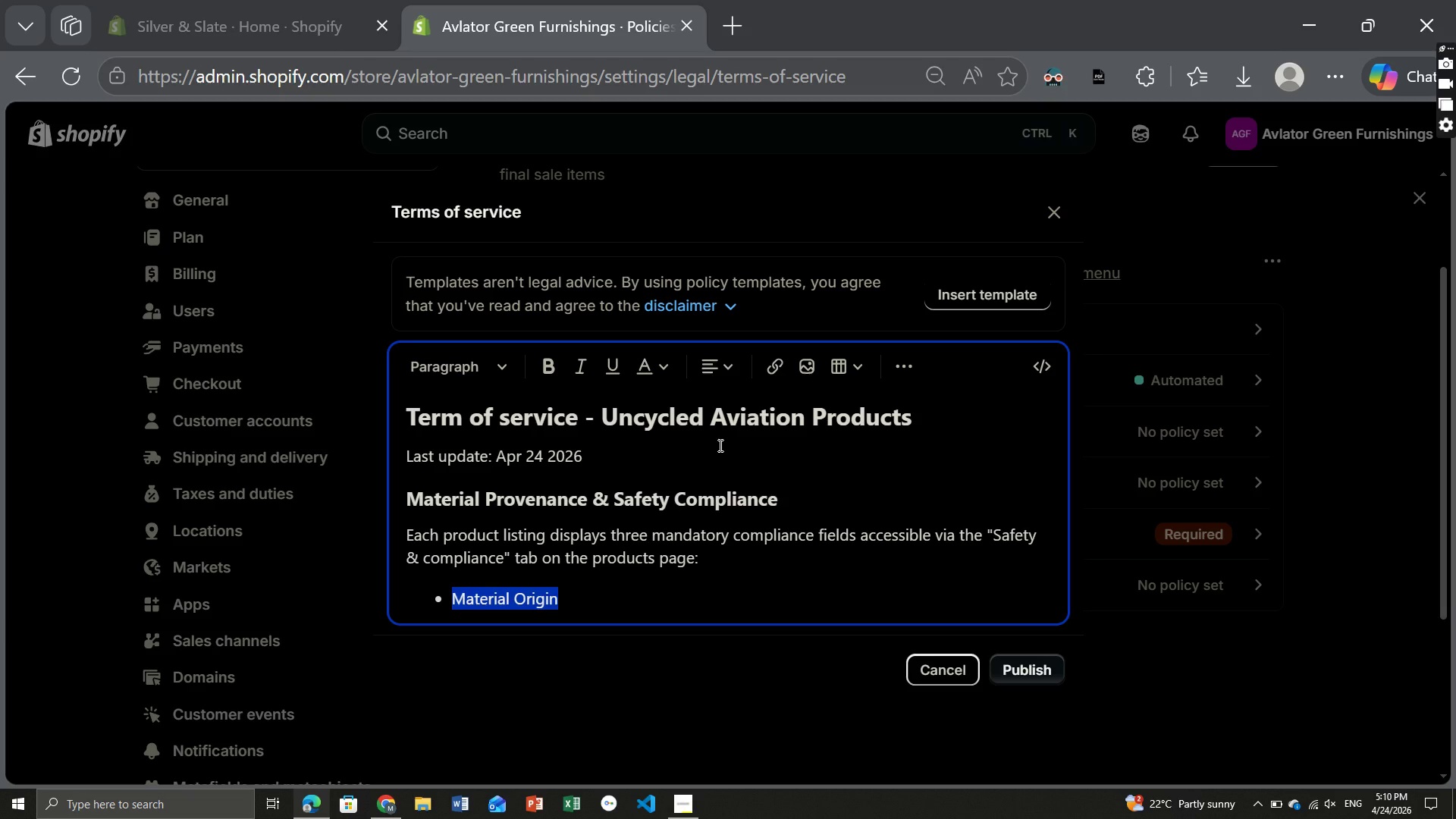 
key(Control+B)
 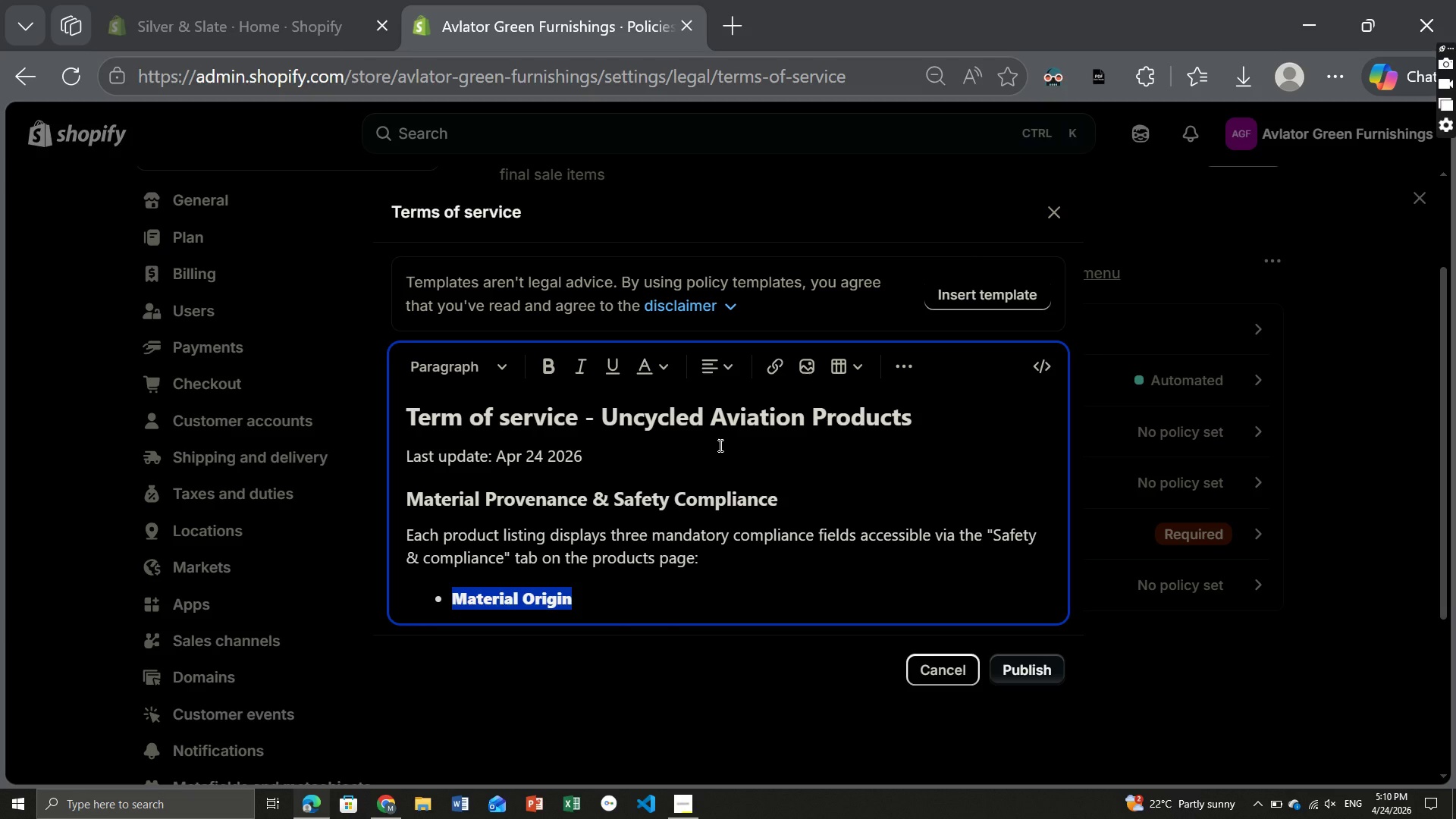 
key(ArrowRight)
 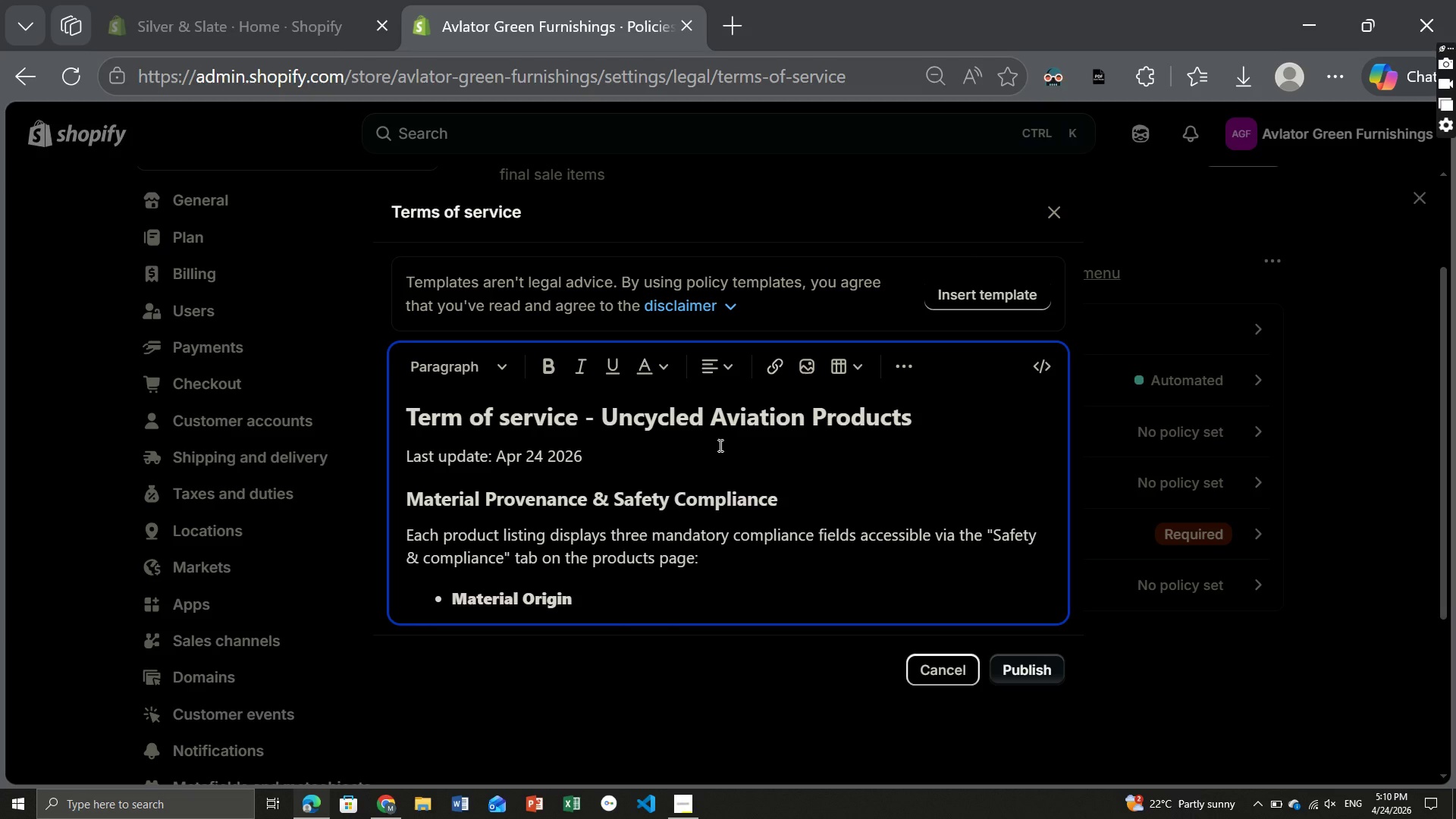 
key(Shift+ShiftRight)
 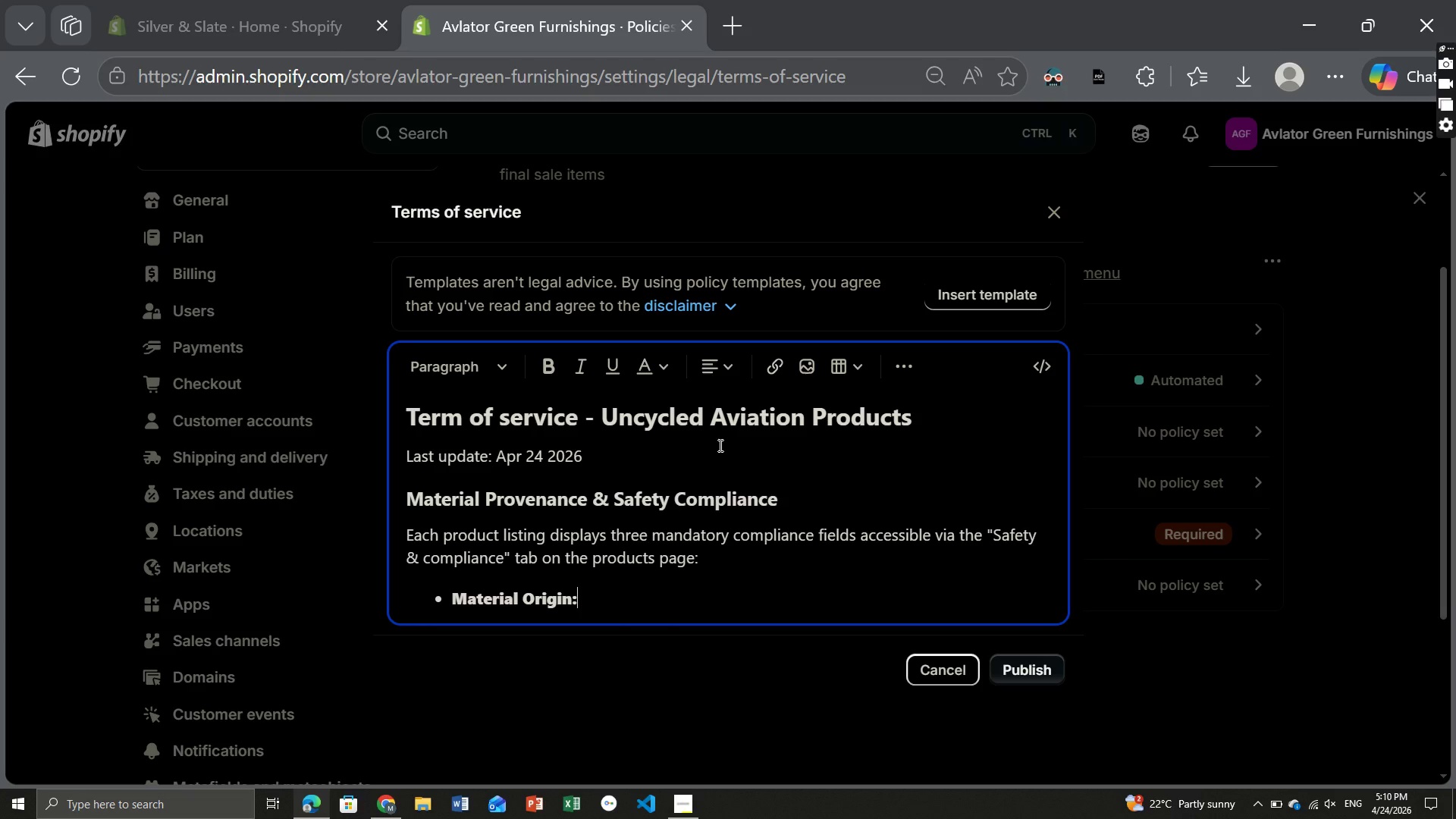 
key(Shift+Semicolon)
 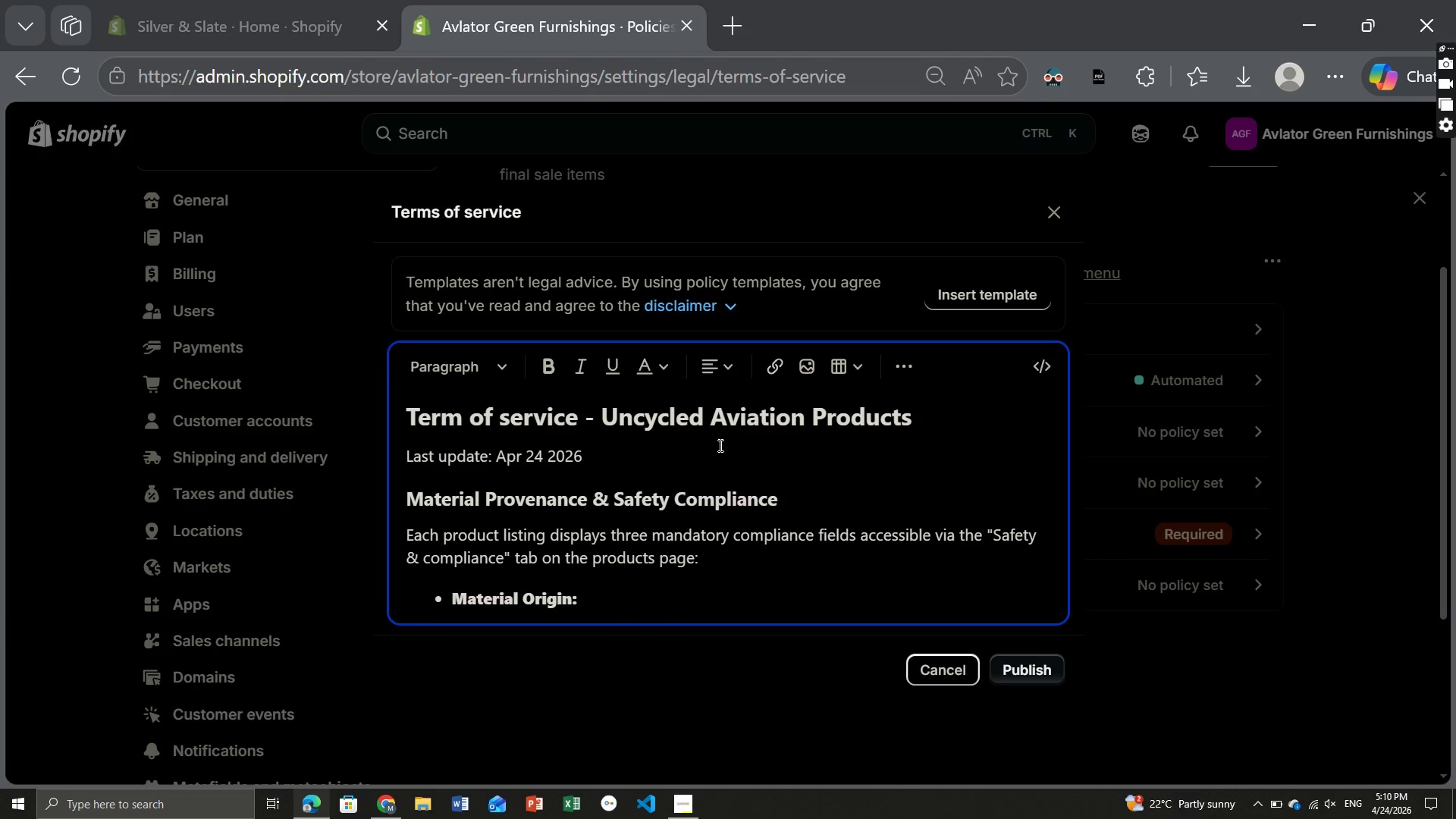 
key(Space)
 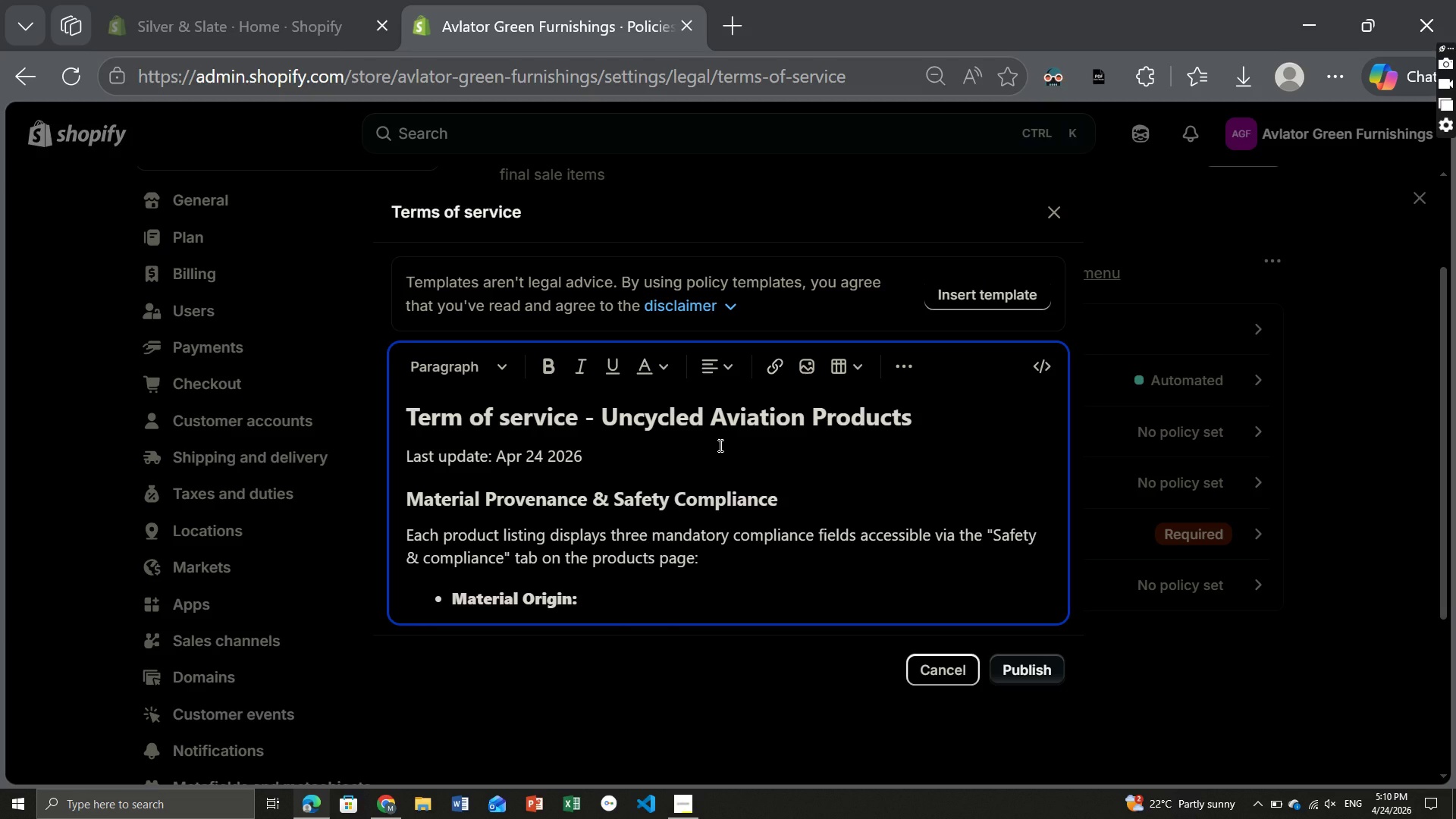 
key(Control+B)
 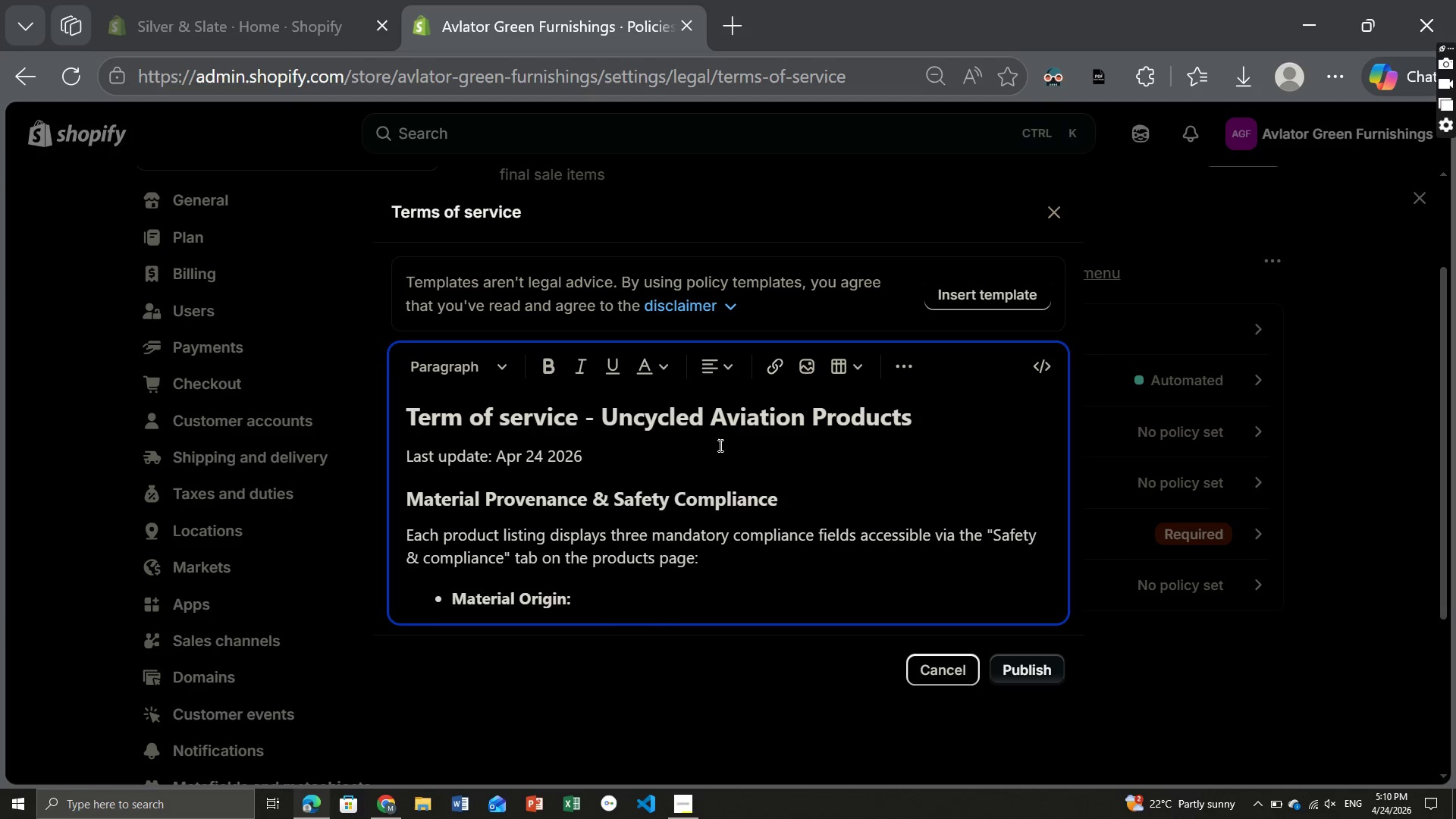 
key(CapsLock)
 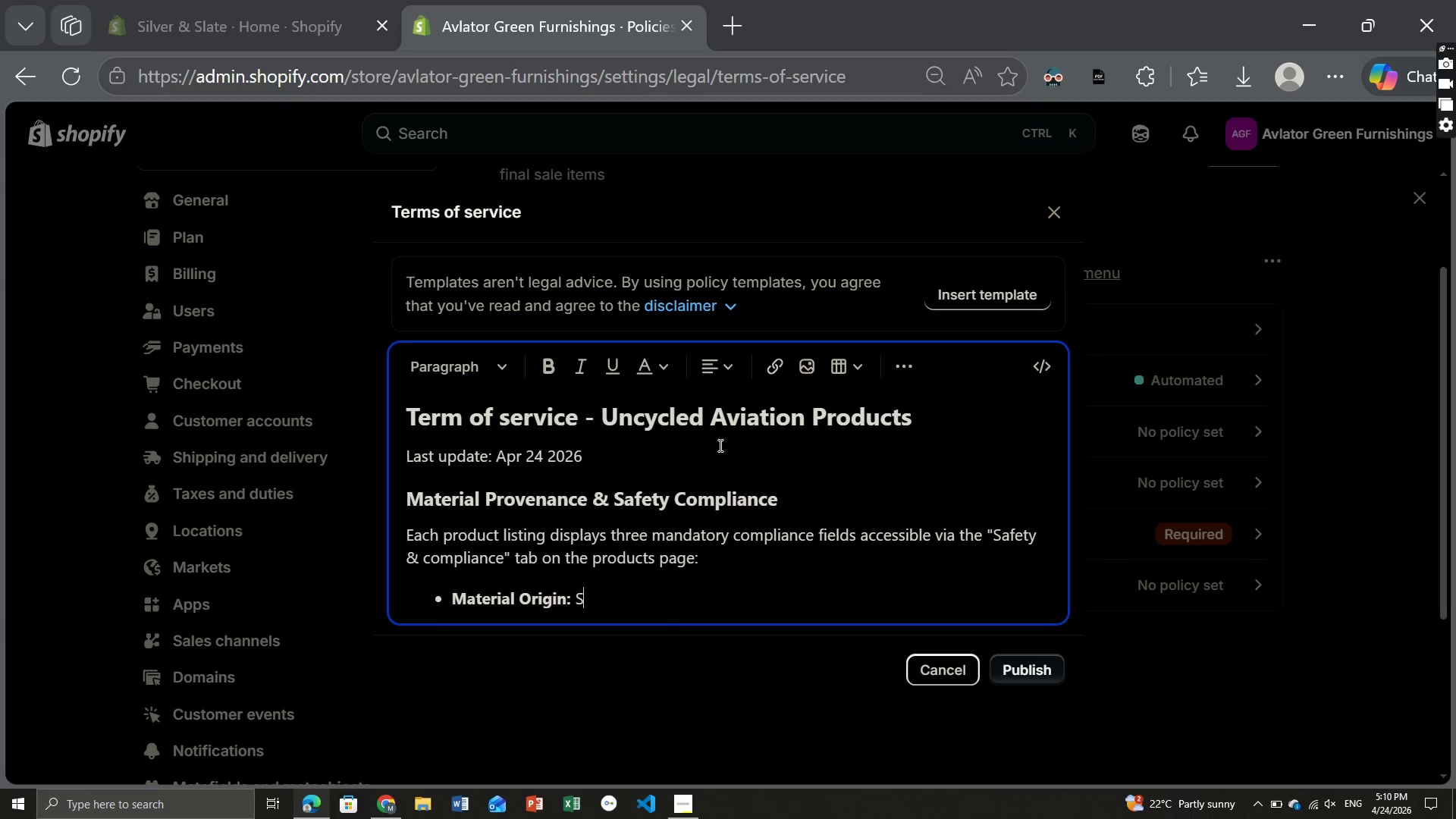 
key(S)
 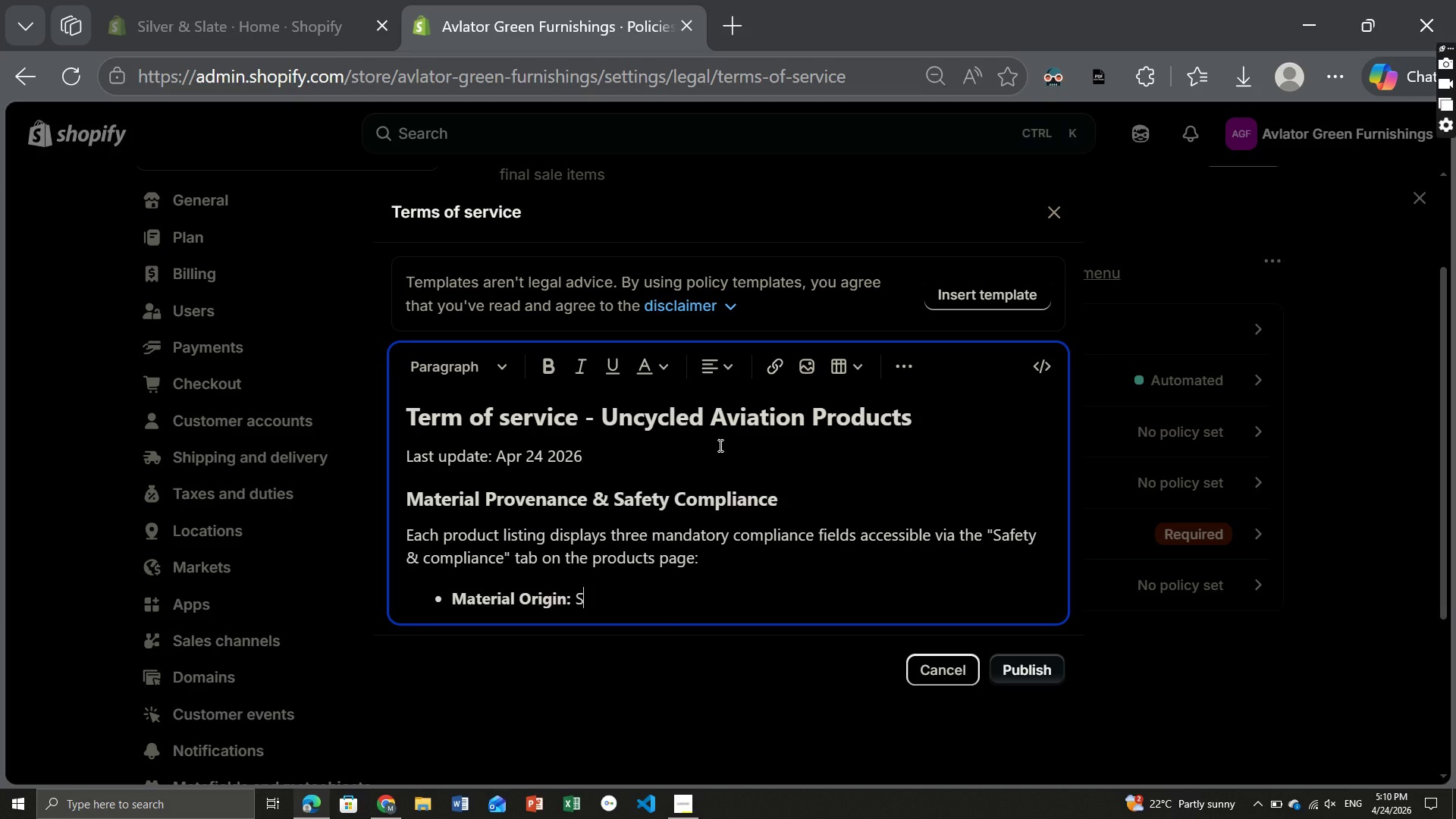 
key(CapsLock)
 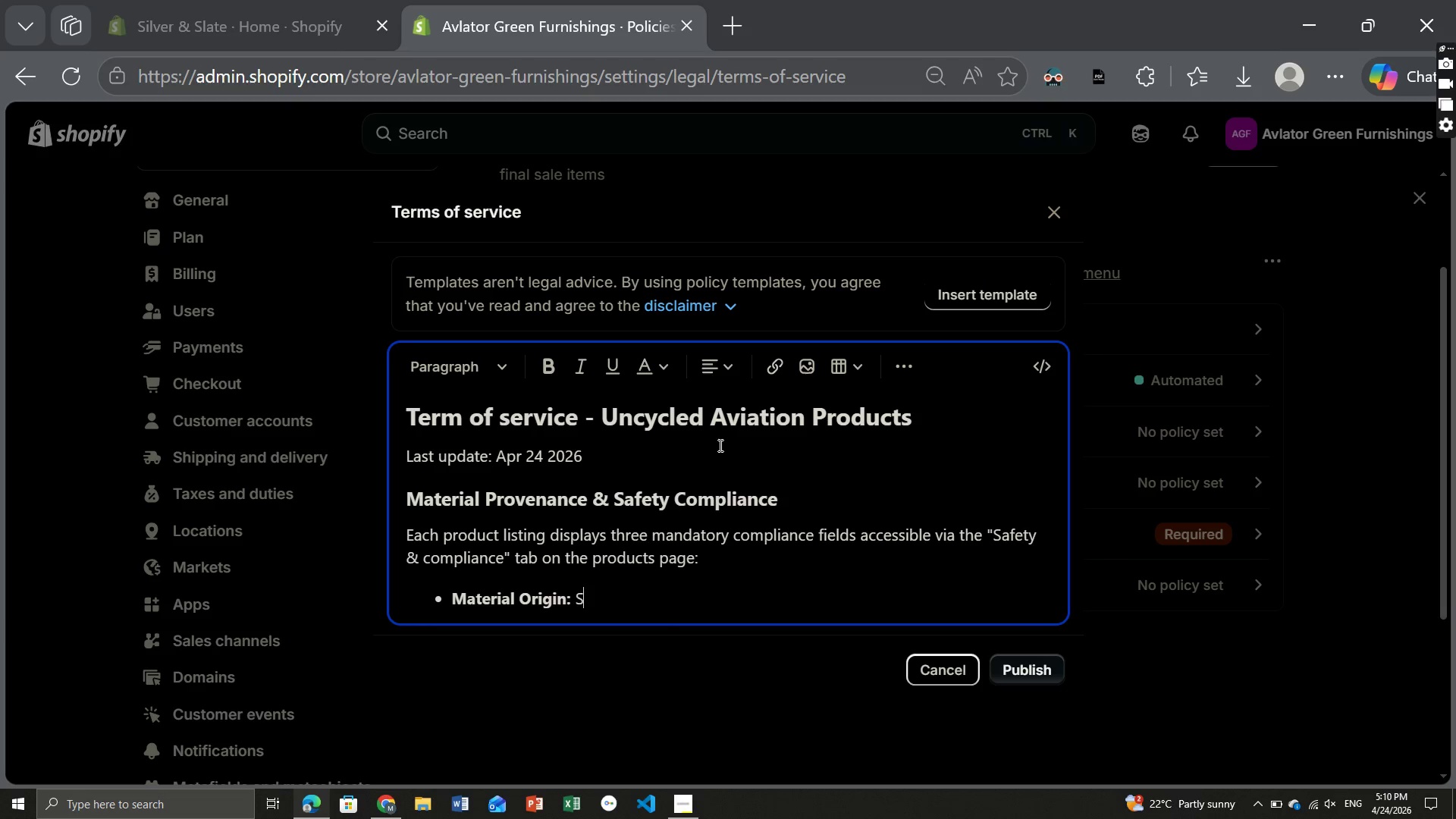 
key(P)
 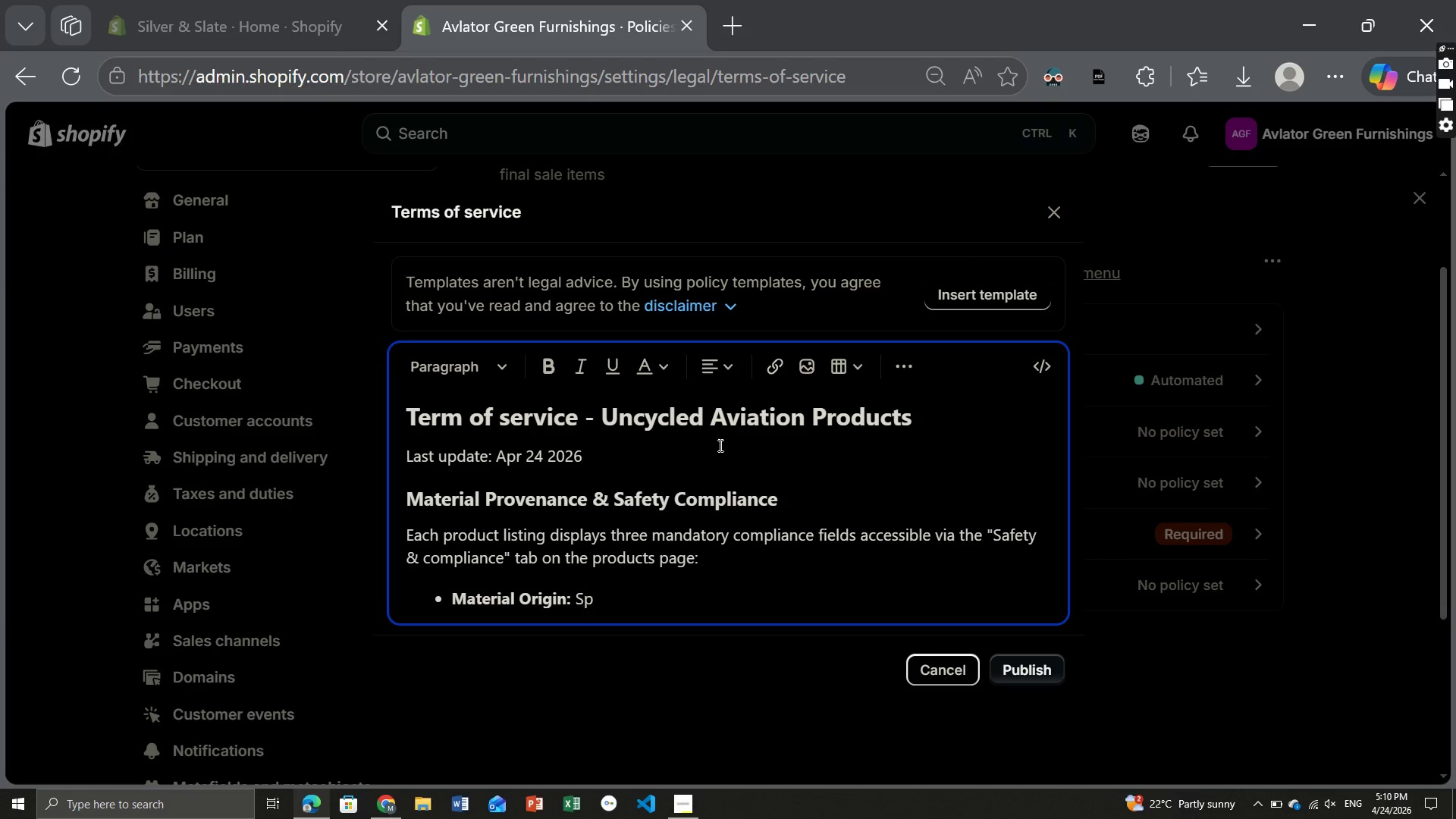 
type(ecific aircraft thye)
key(Backspace)
key(Backspace)
key(Backspace)
type(ype, tail number (where available)
 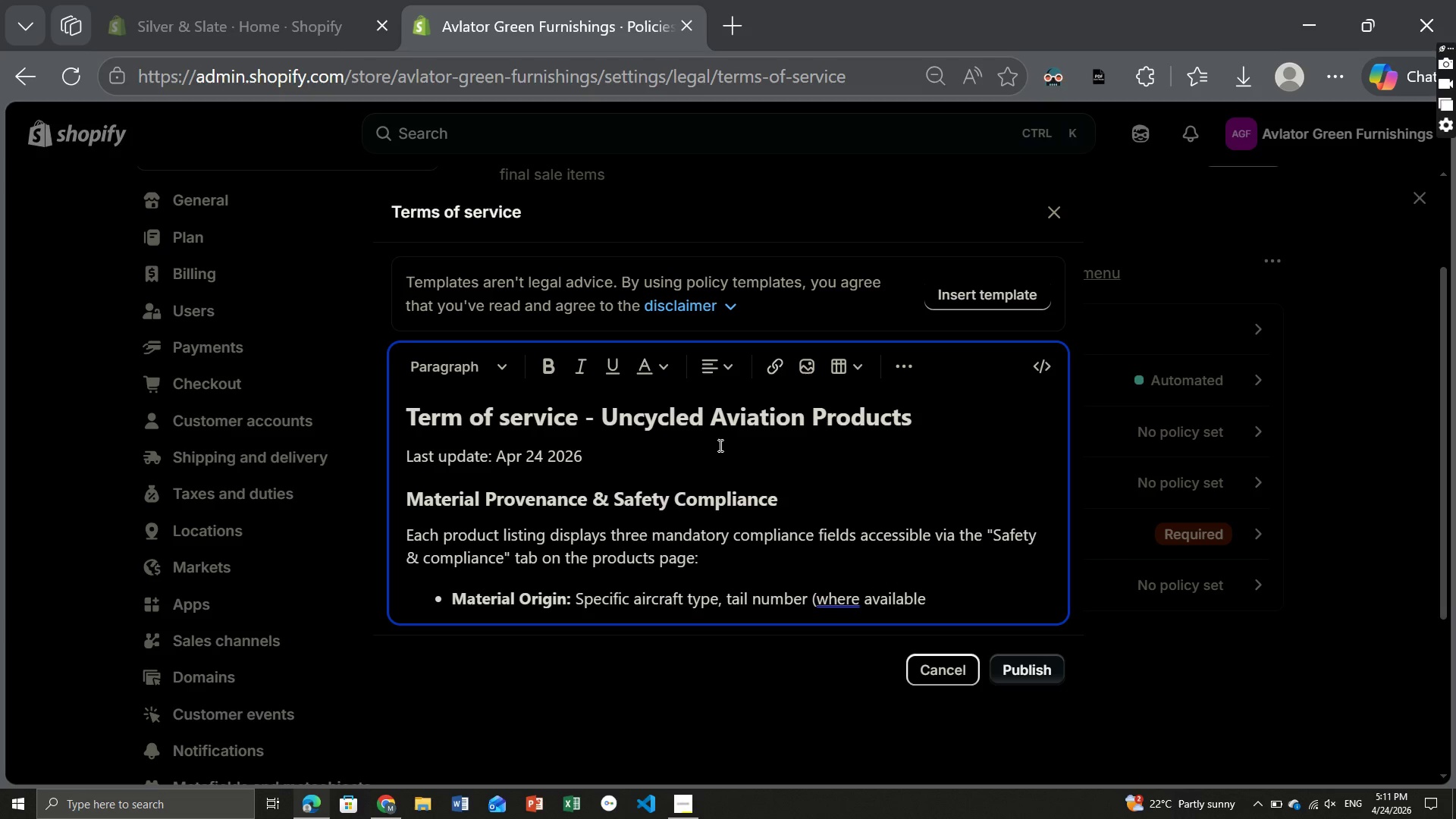 
type(), and year of decommissioning)
 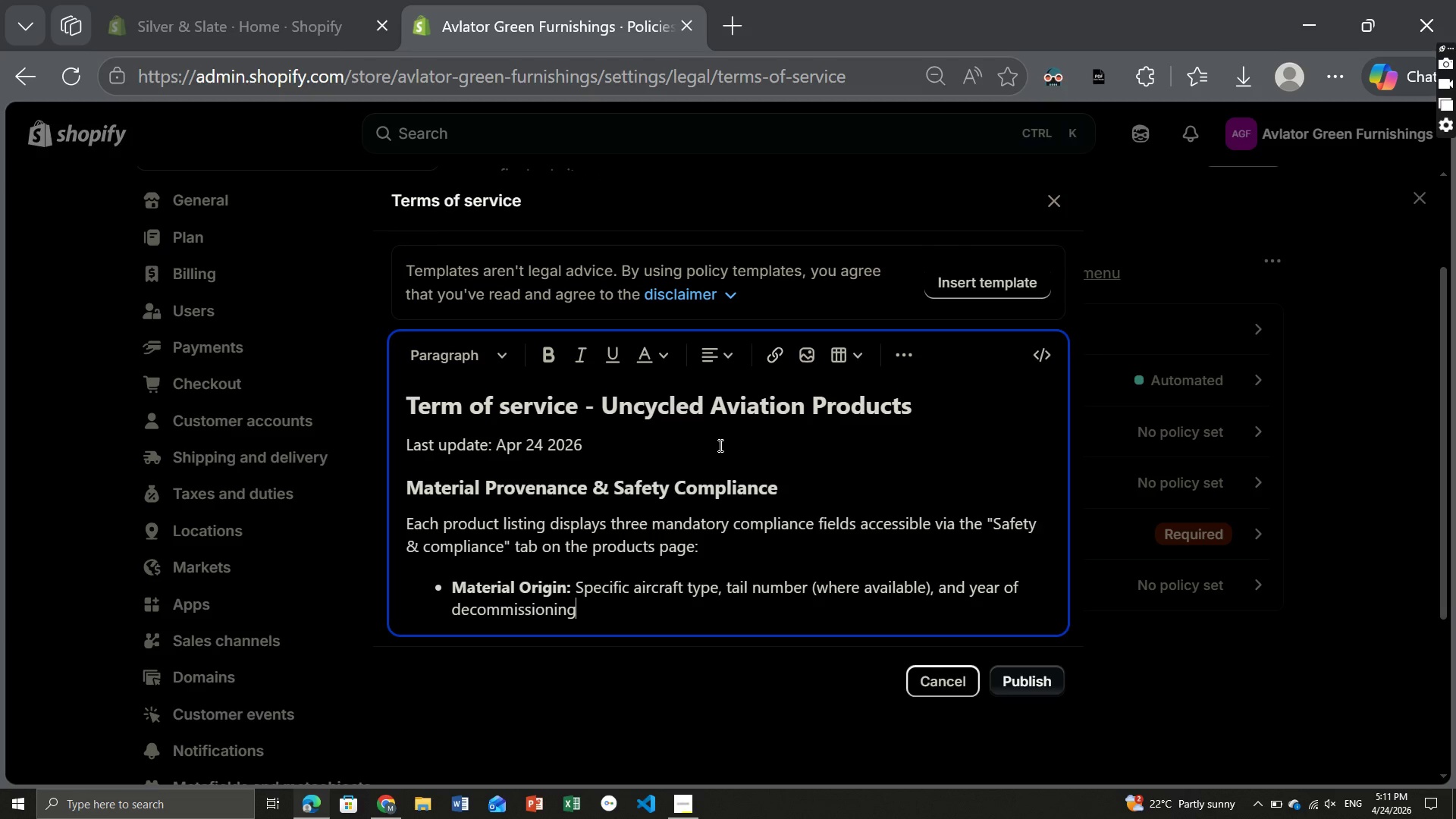 
key(Enter)
 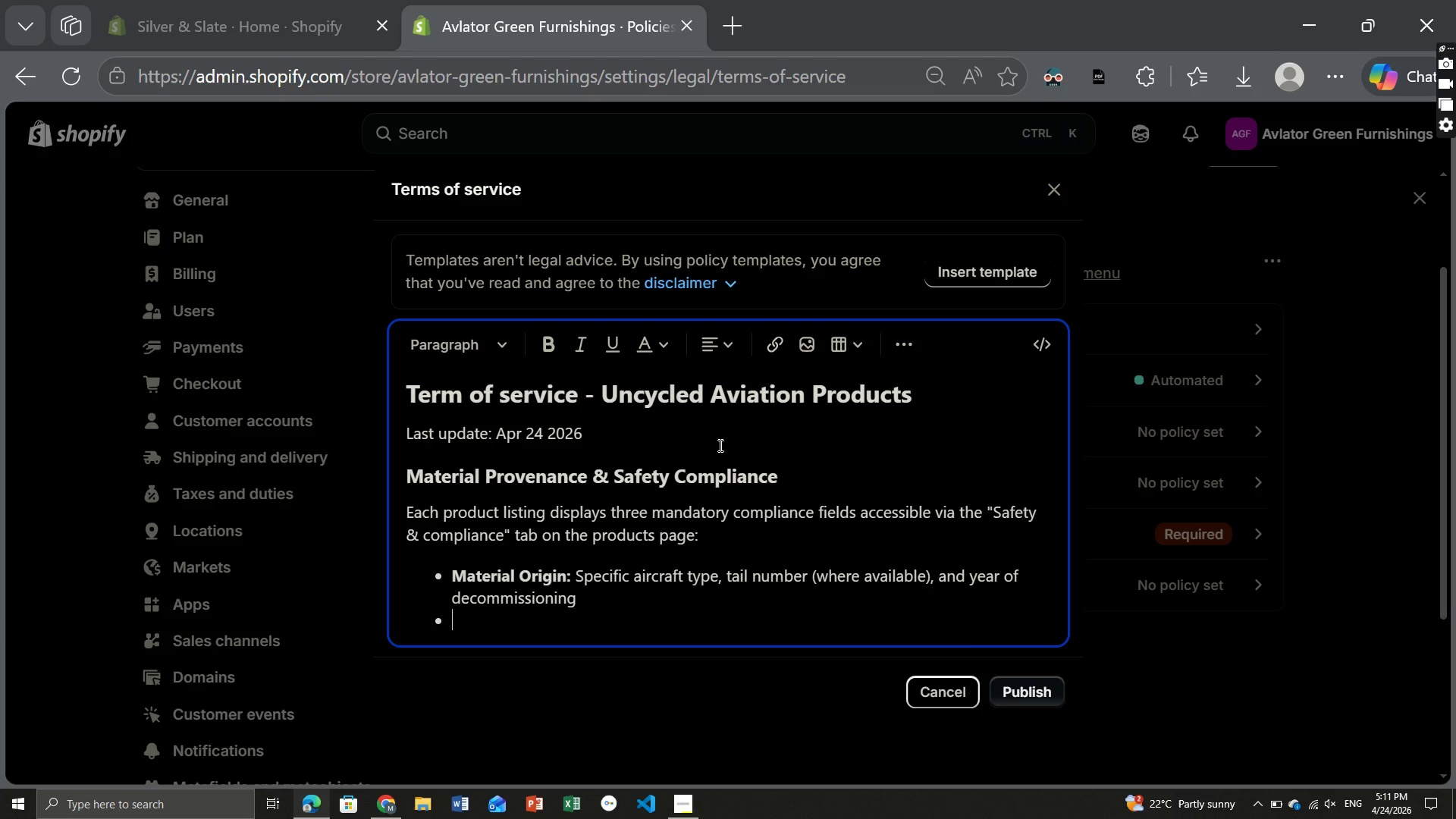 
type(Lead-Free Certifivation Data:[Home])
 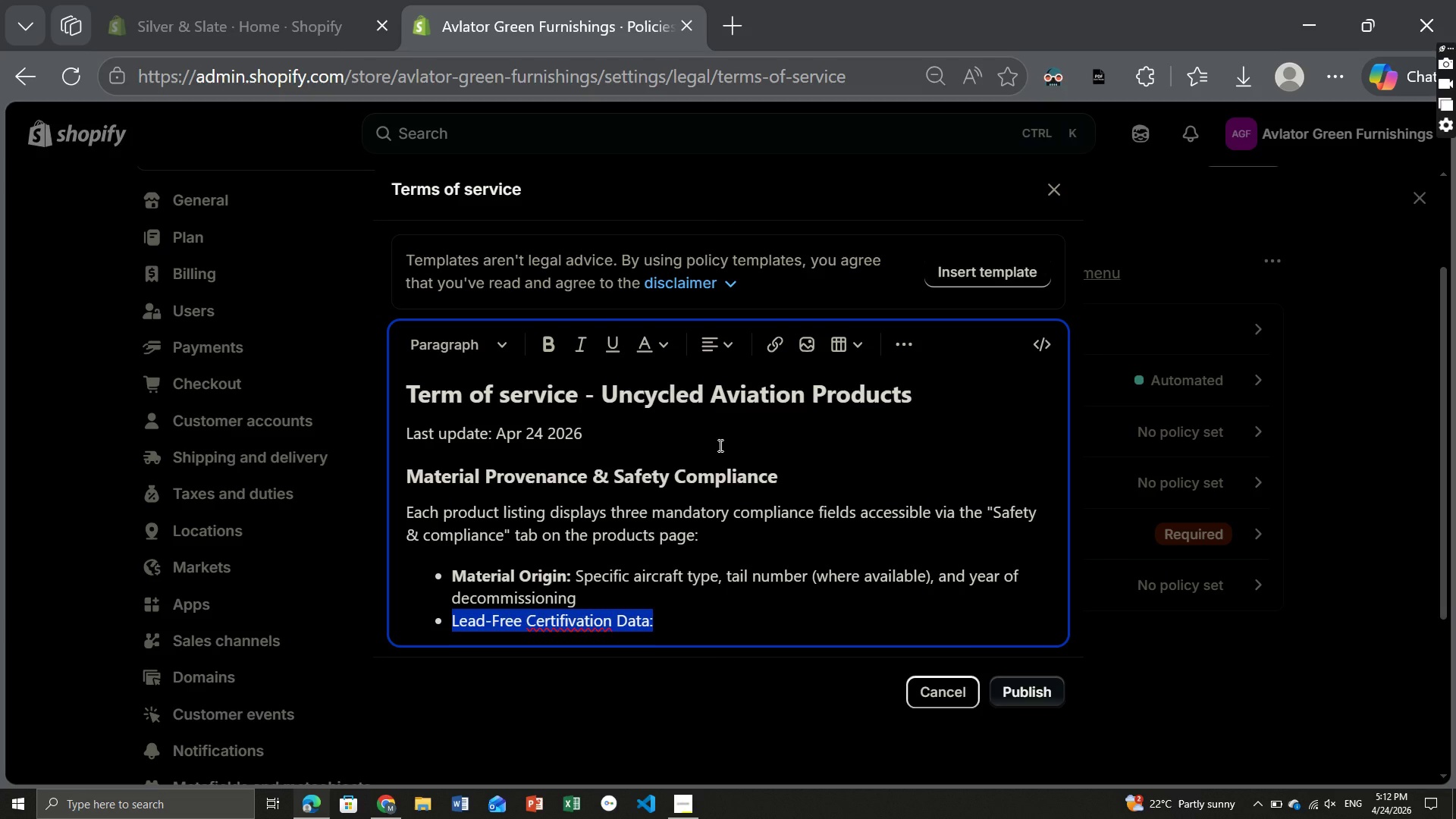 
key(Control+B)
 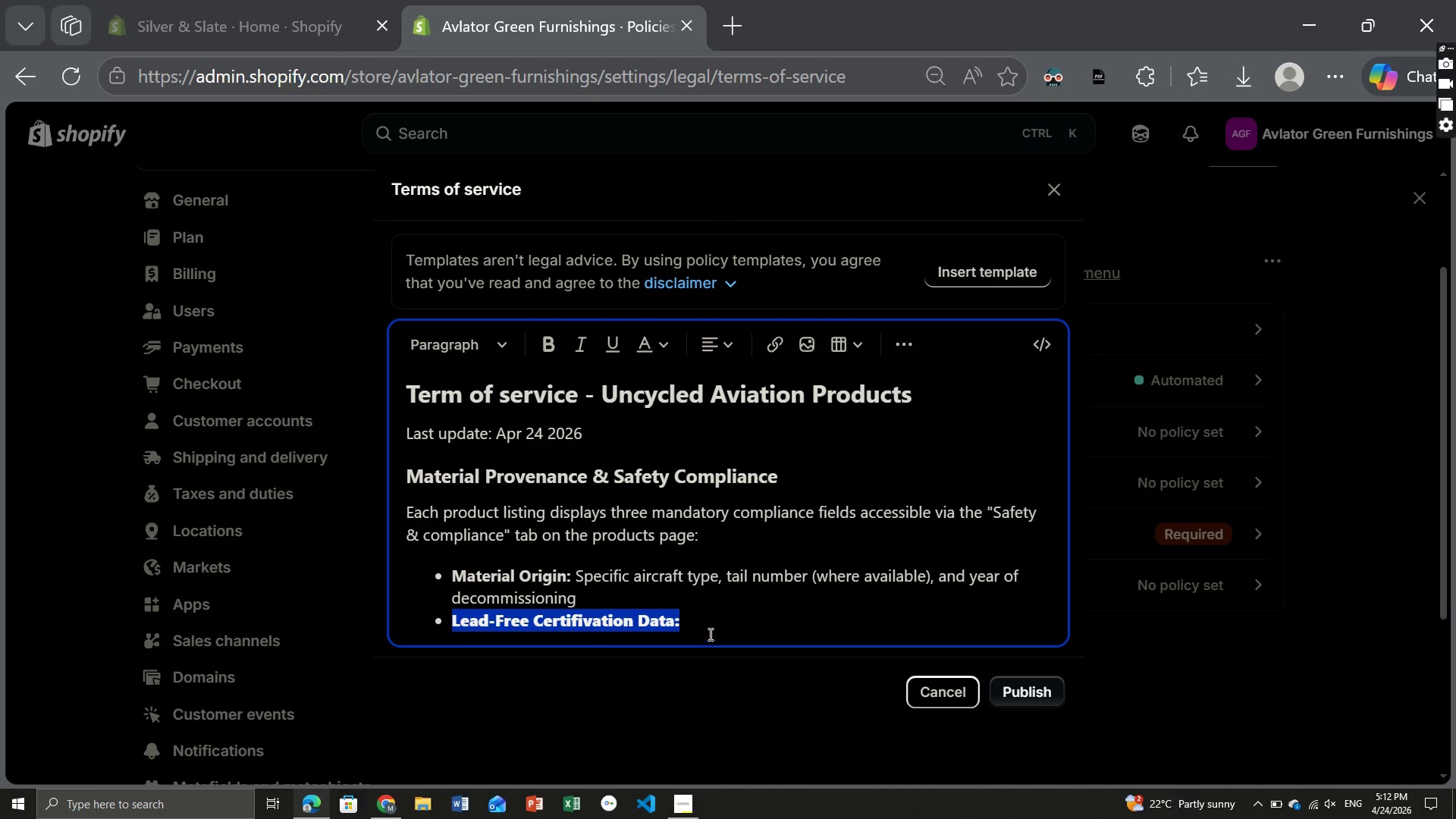 
key(ArrowRight)
 